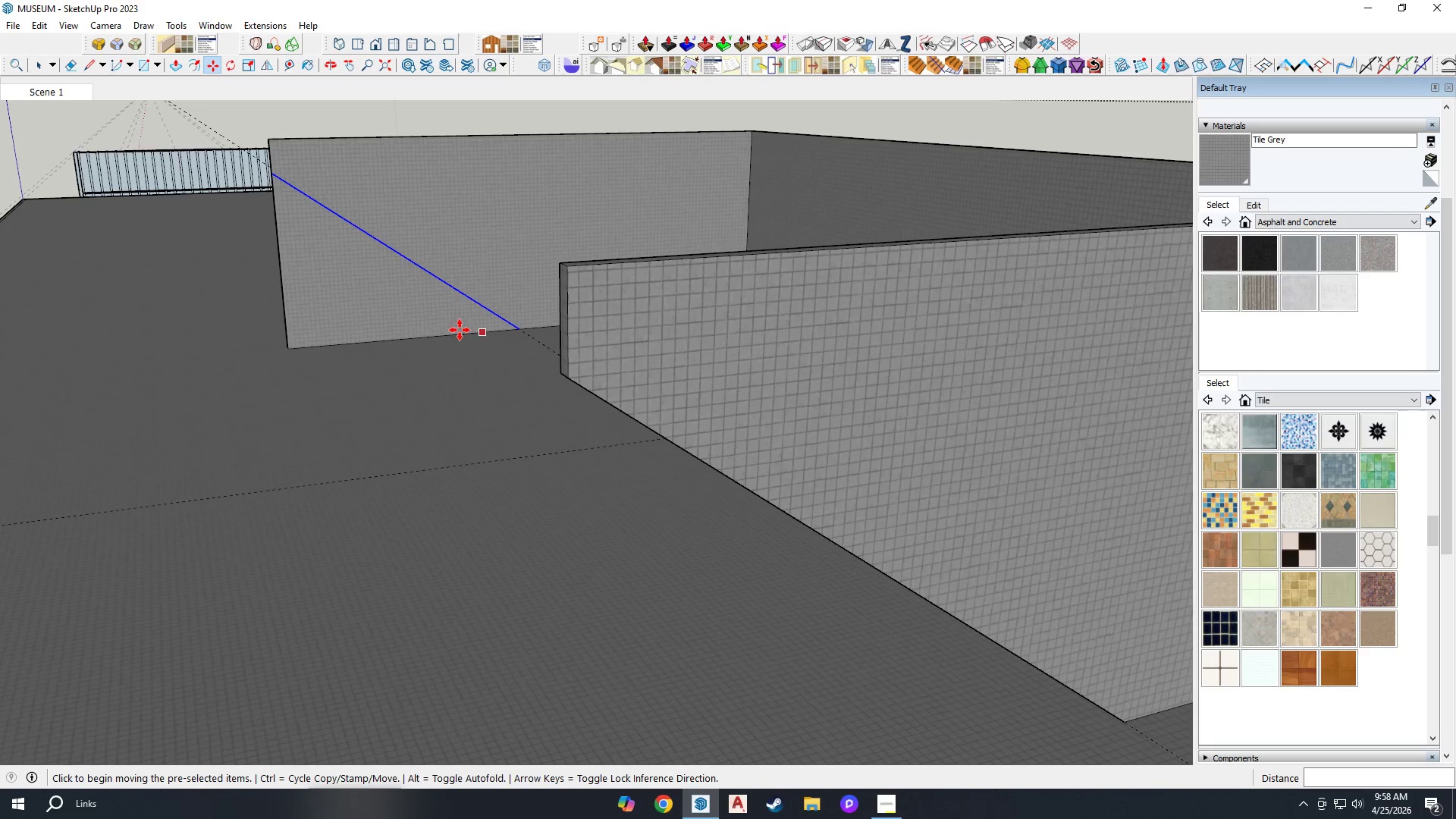 
left_click([335, 288])
 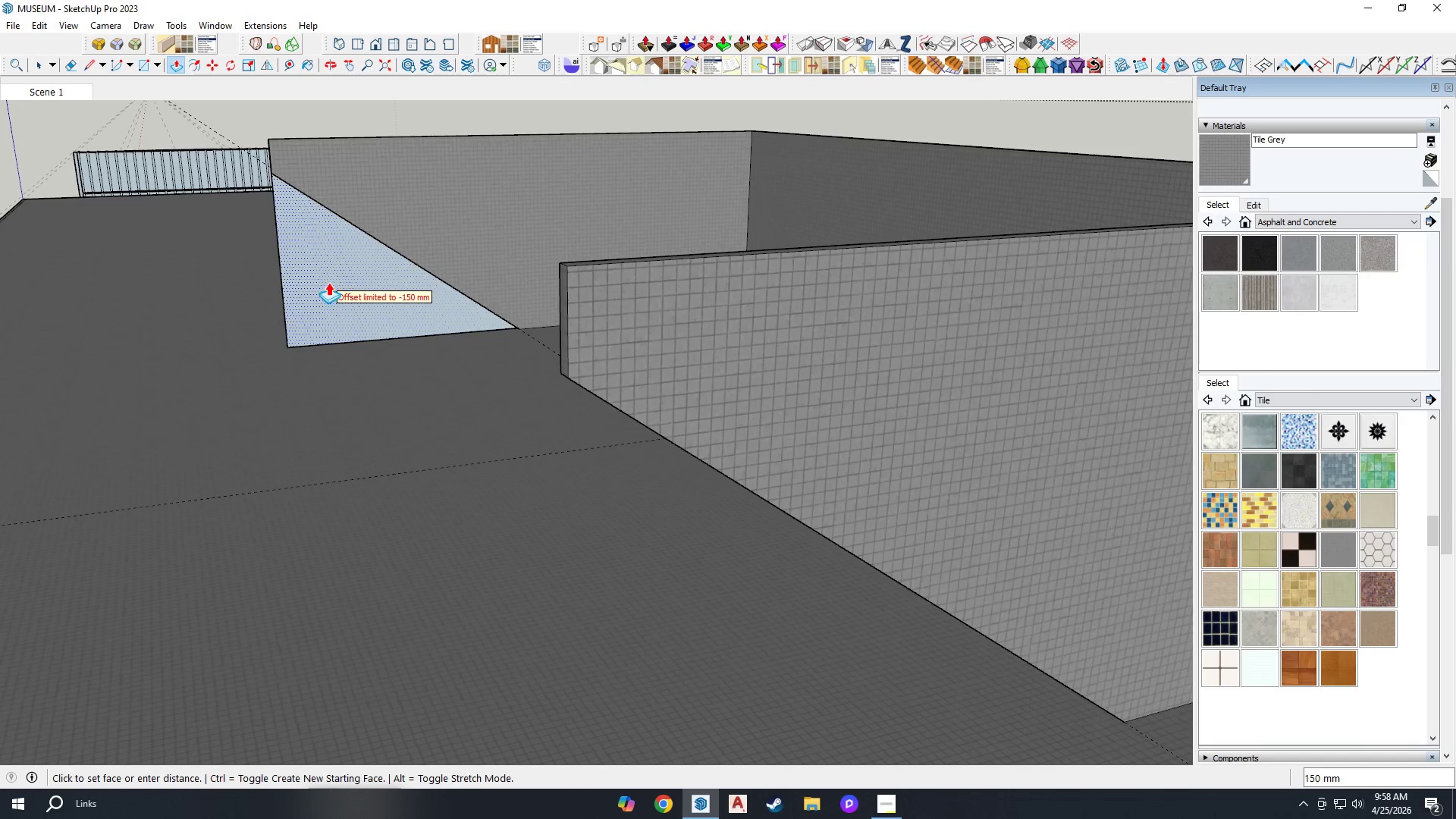 
left_click([326, 281])
 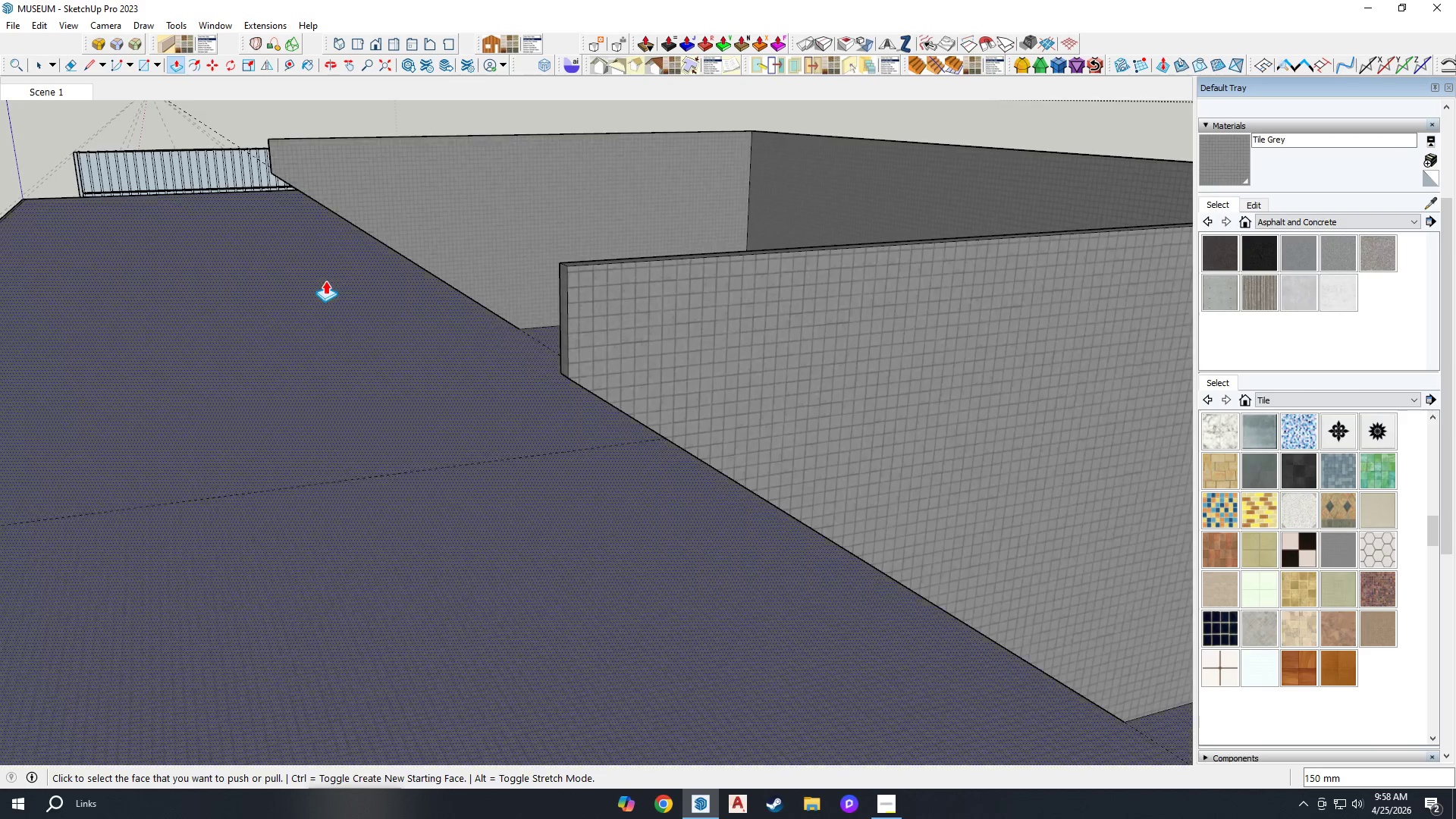 
scroll: coordinate [338, 275], scroll_direction: down, amount: 4.0
 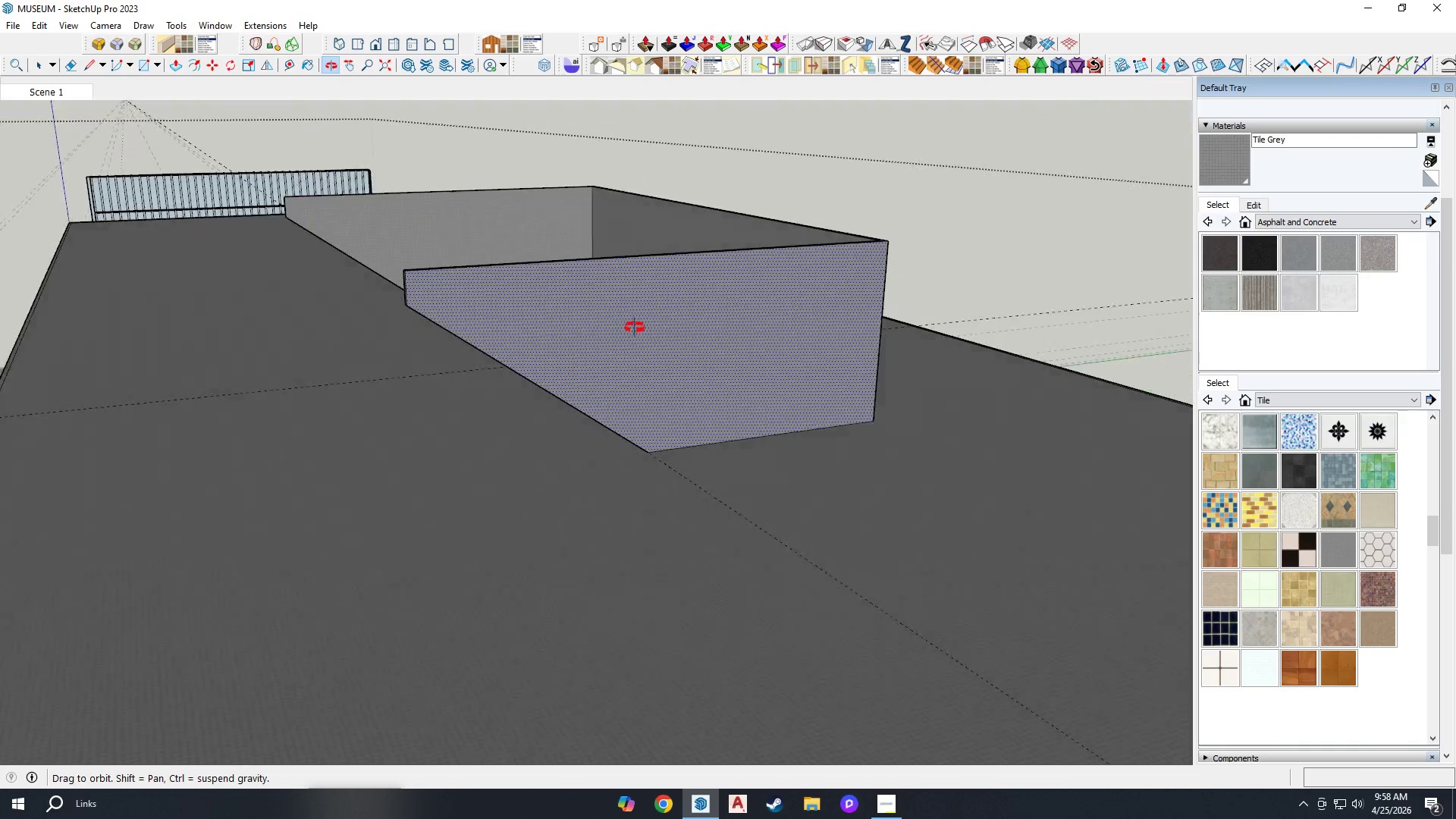 
scroll: coordinate [610, 287], scroll_direction: up, amount: 1.0
 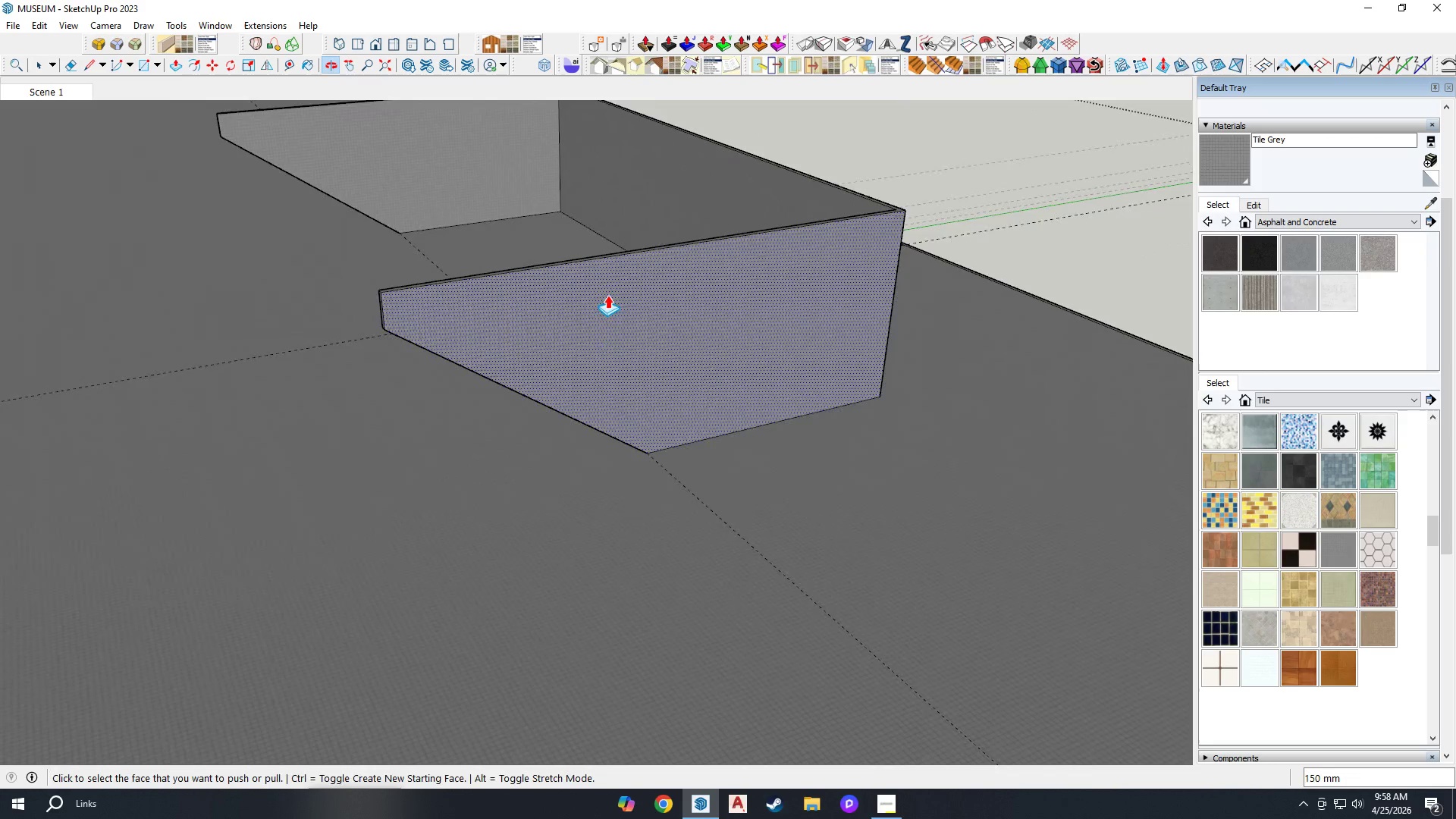 
key(Control+ControlLeft)
 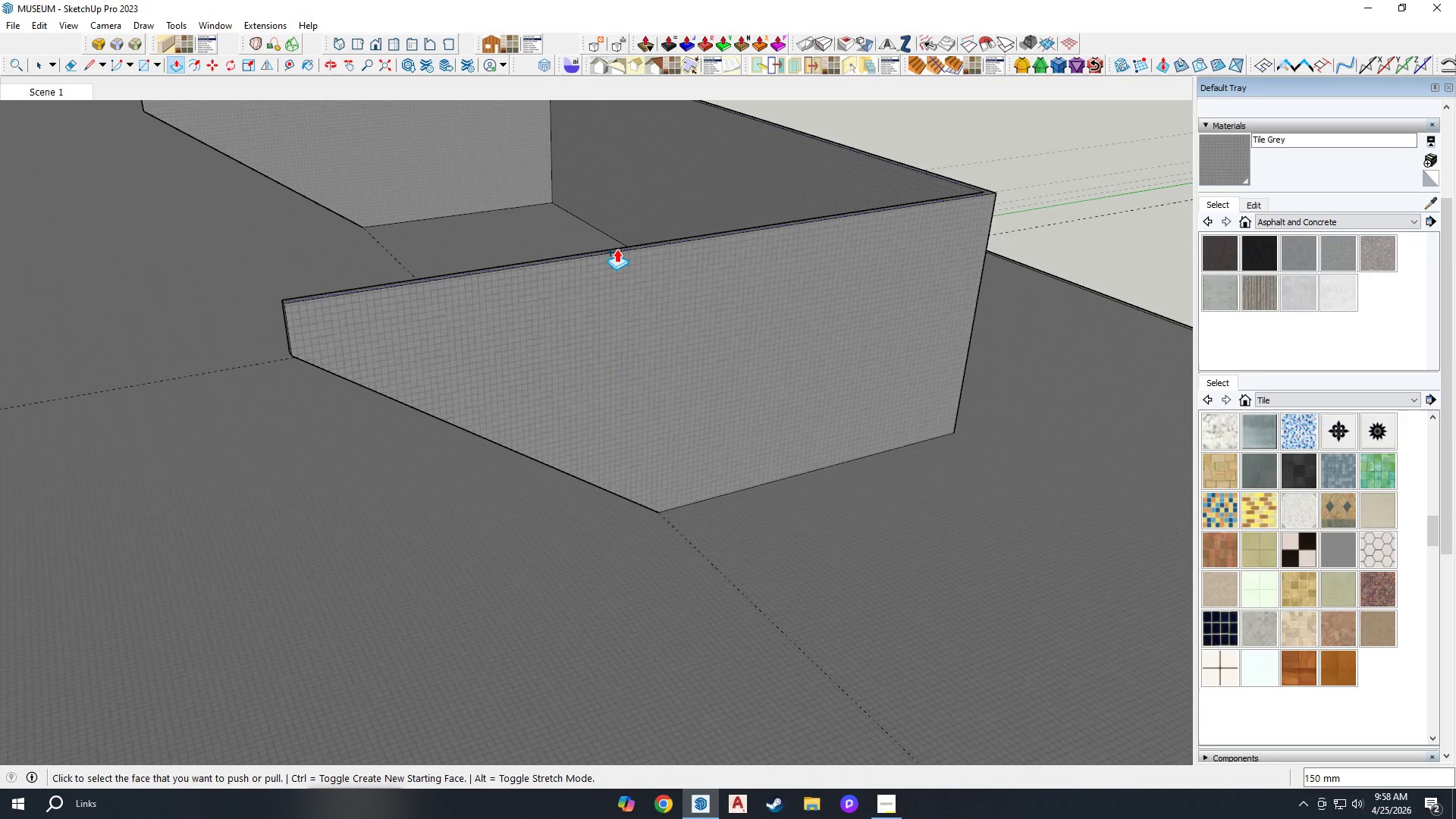 
scroll: coordinate [613, 265], scroll_direction: up, amount: 3.0
 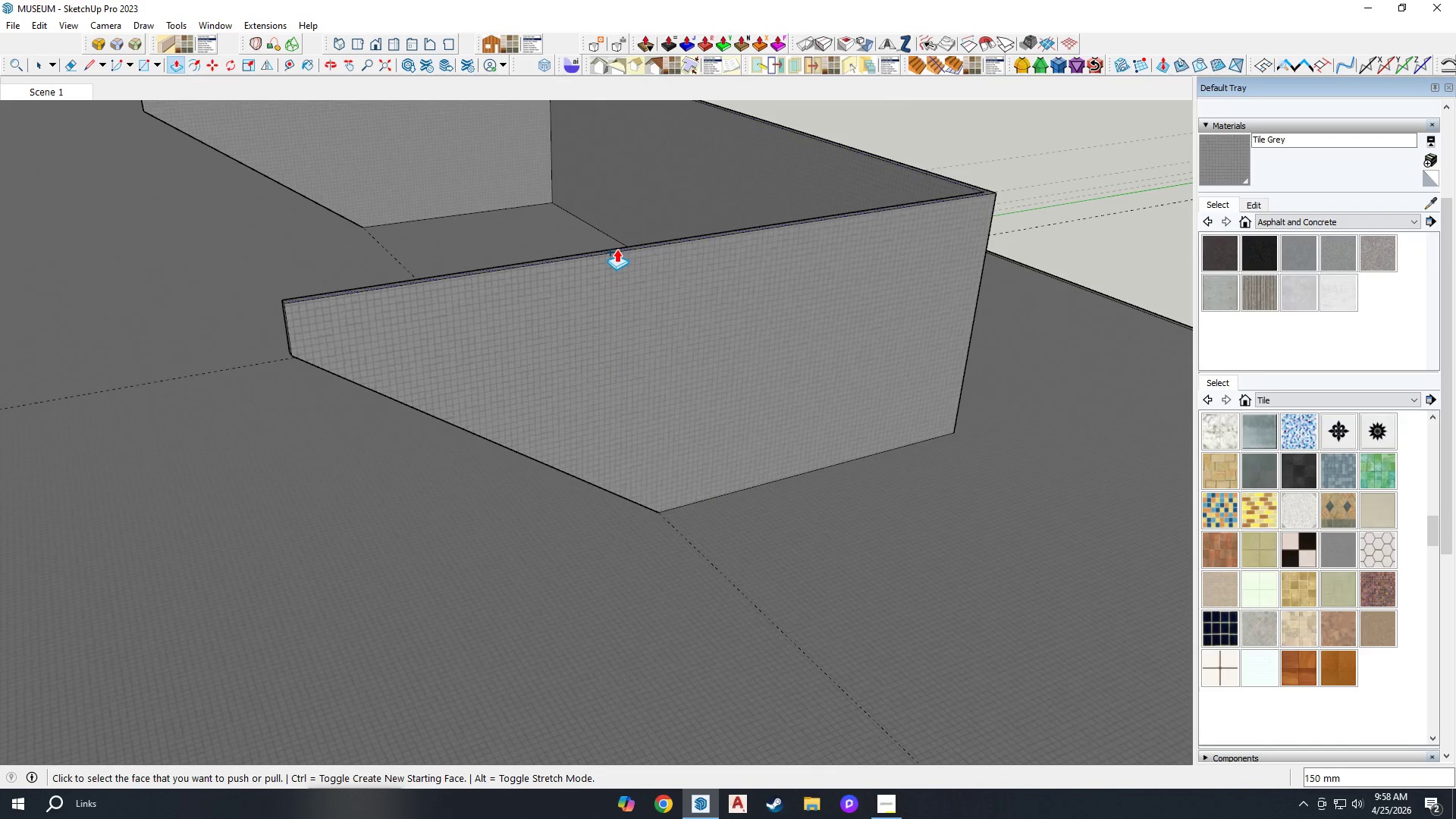 
left_click([617, 249])
 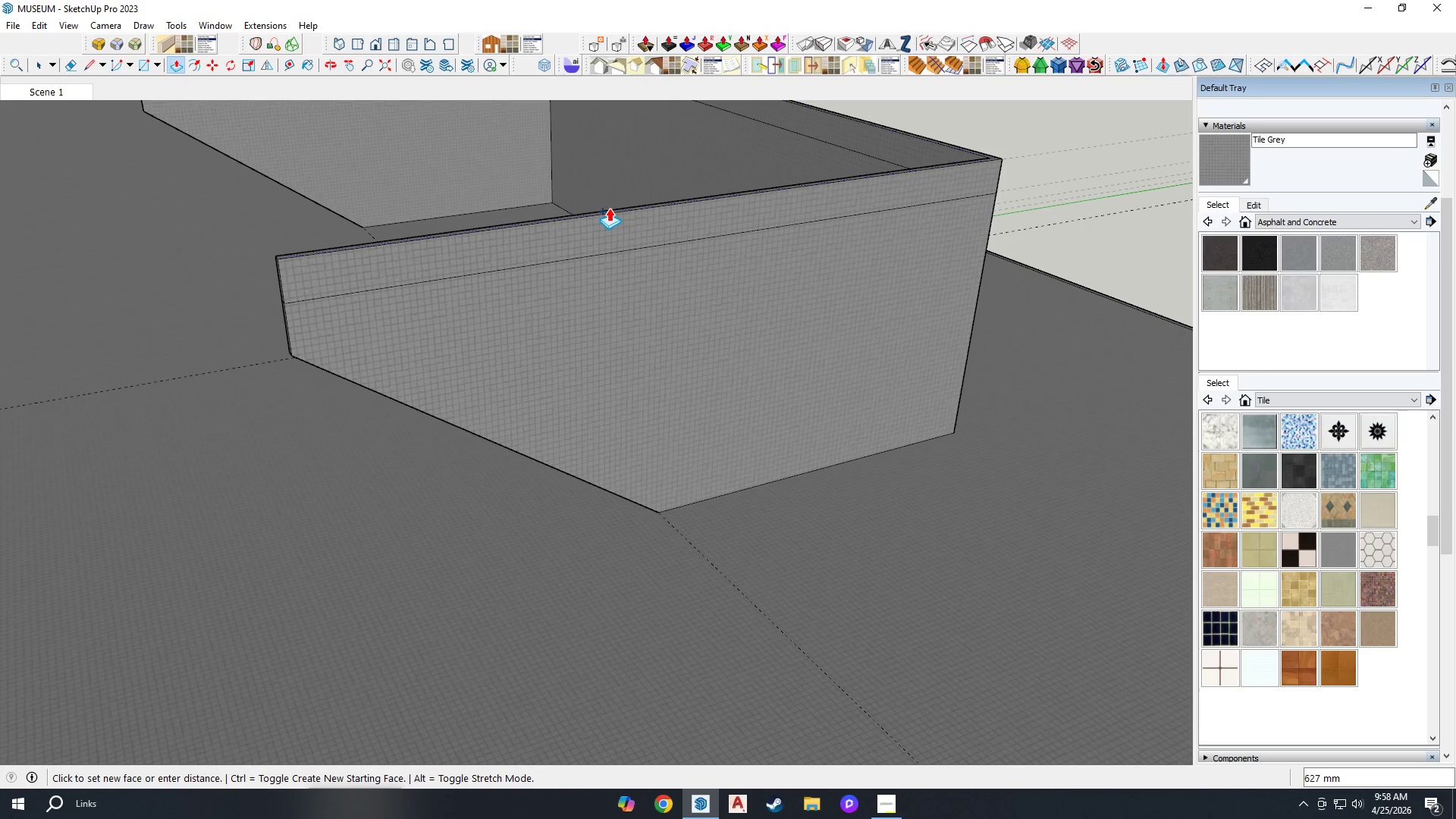 
scroll: coordinate [609, 208], scroll_direction: down, amount: 4.0
 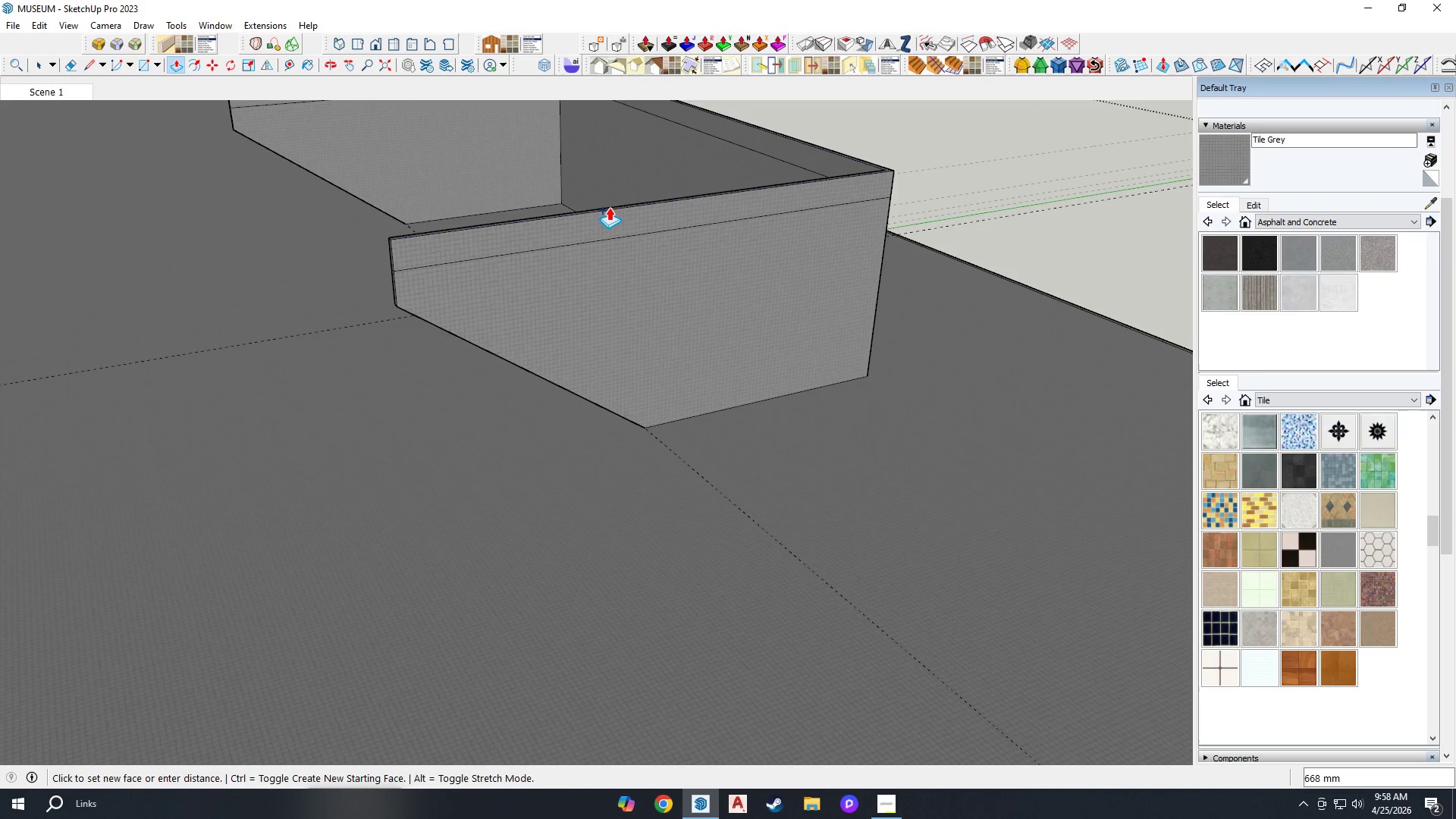 
left_click([610, 207])
 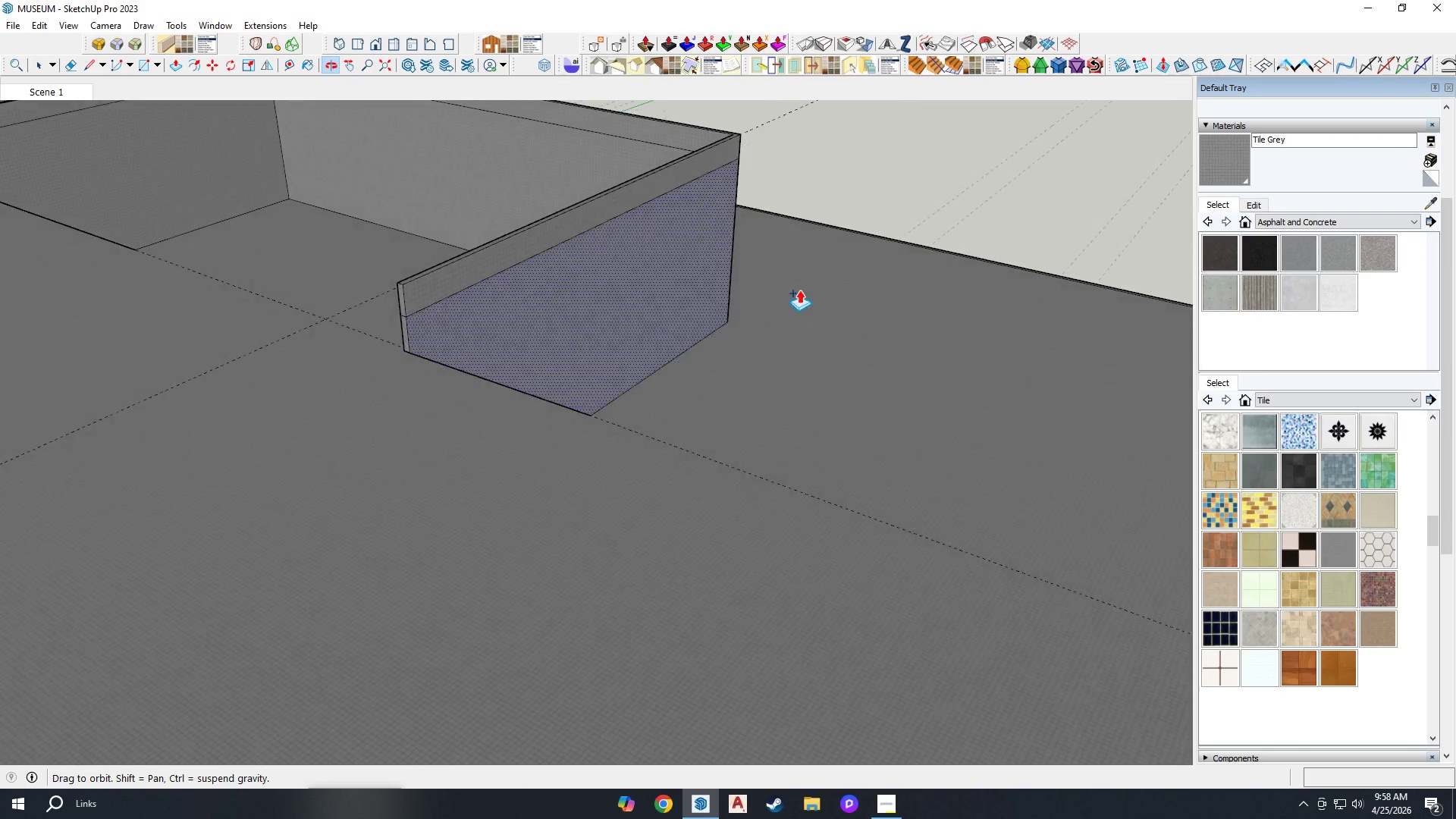 
scroll: coordinate [857, 368], scroll_direction: down, amount: 4.0
 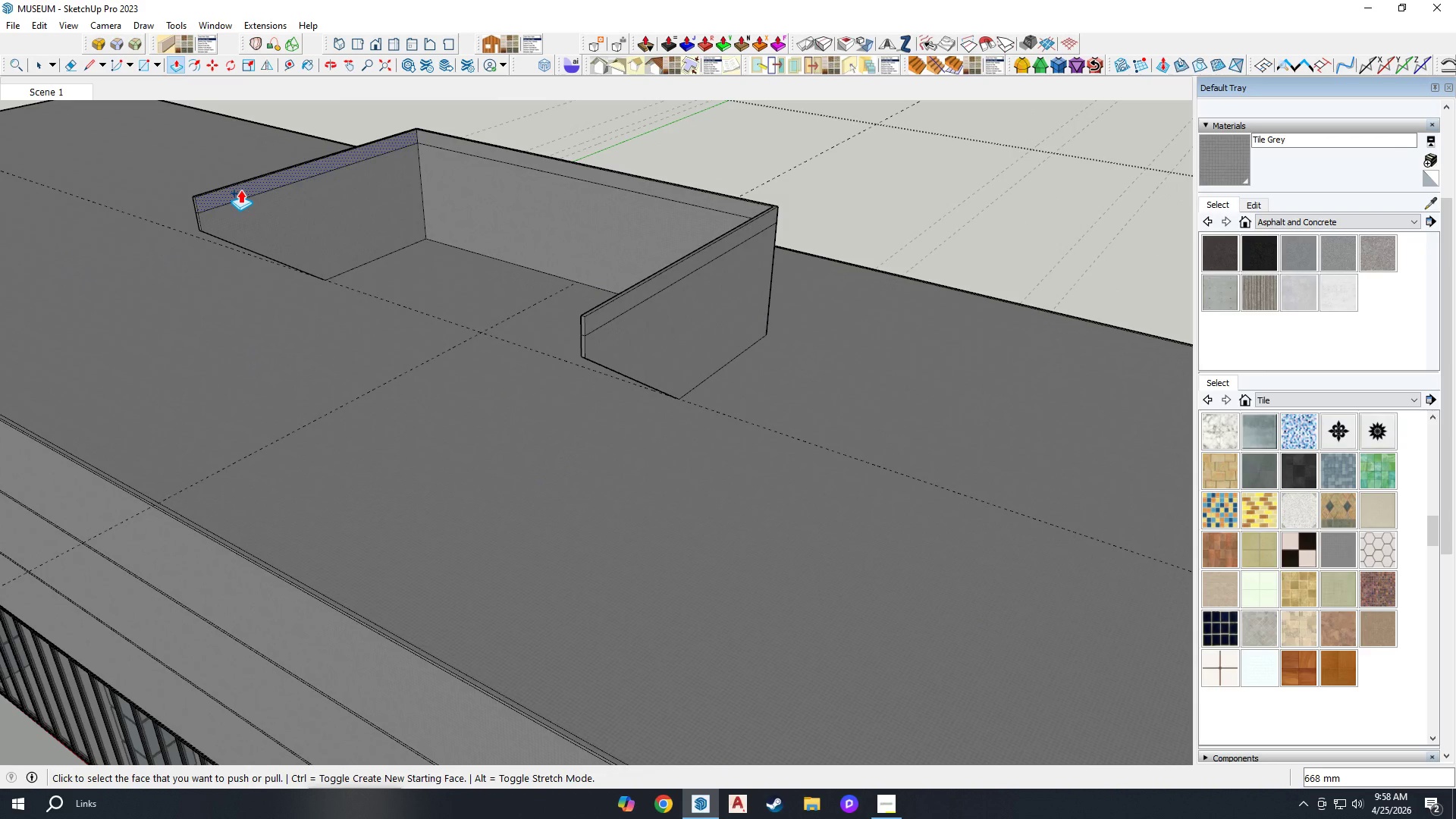 
key(Control+ControlLeft)
 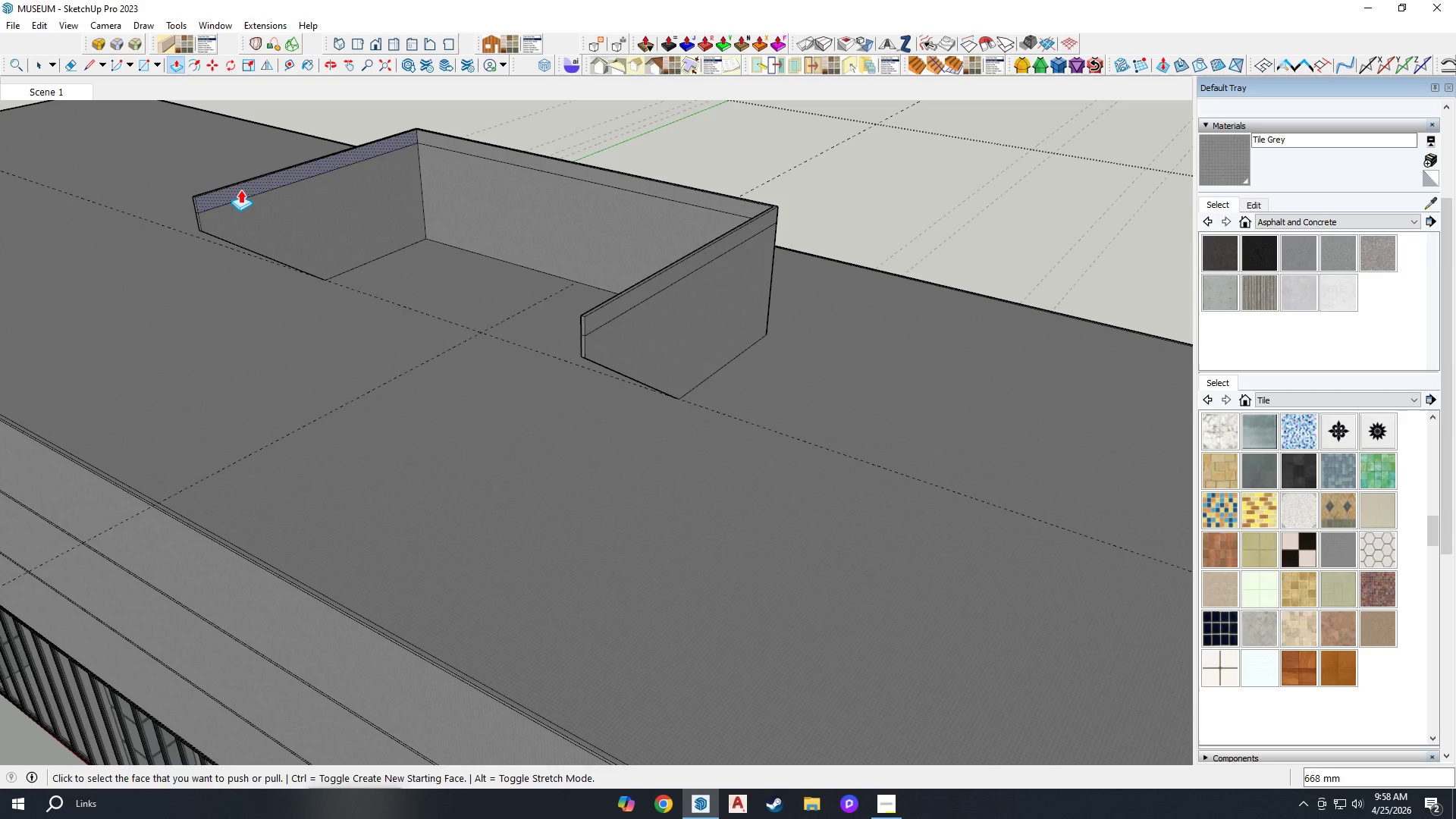 
left_click([240, 190])
 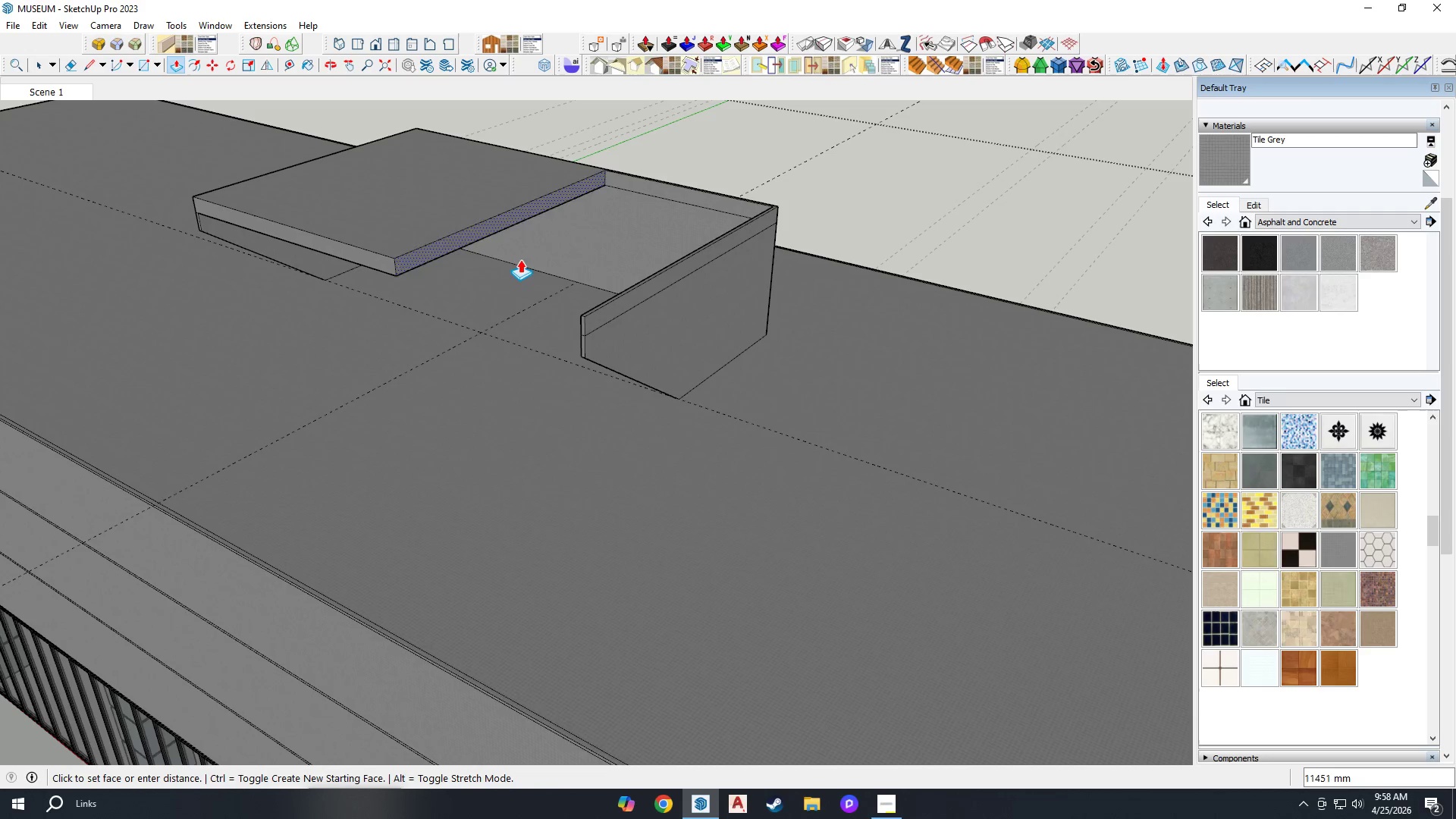 
scroll: coordinate [537, 267], scroll_direction: up, amount: 3.0
 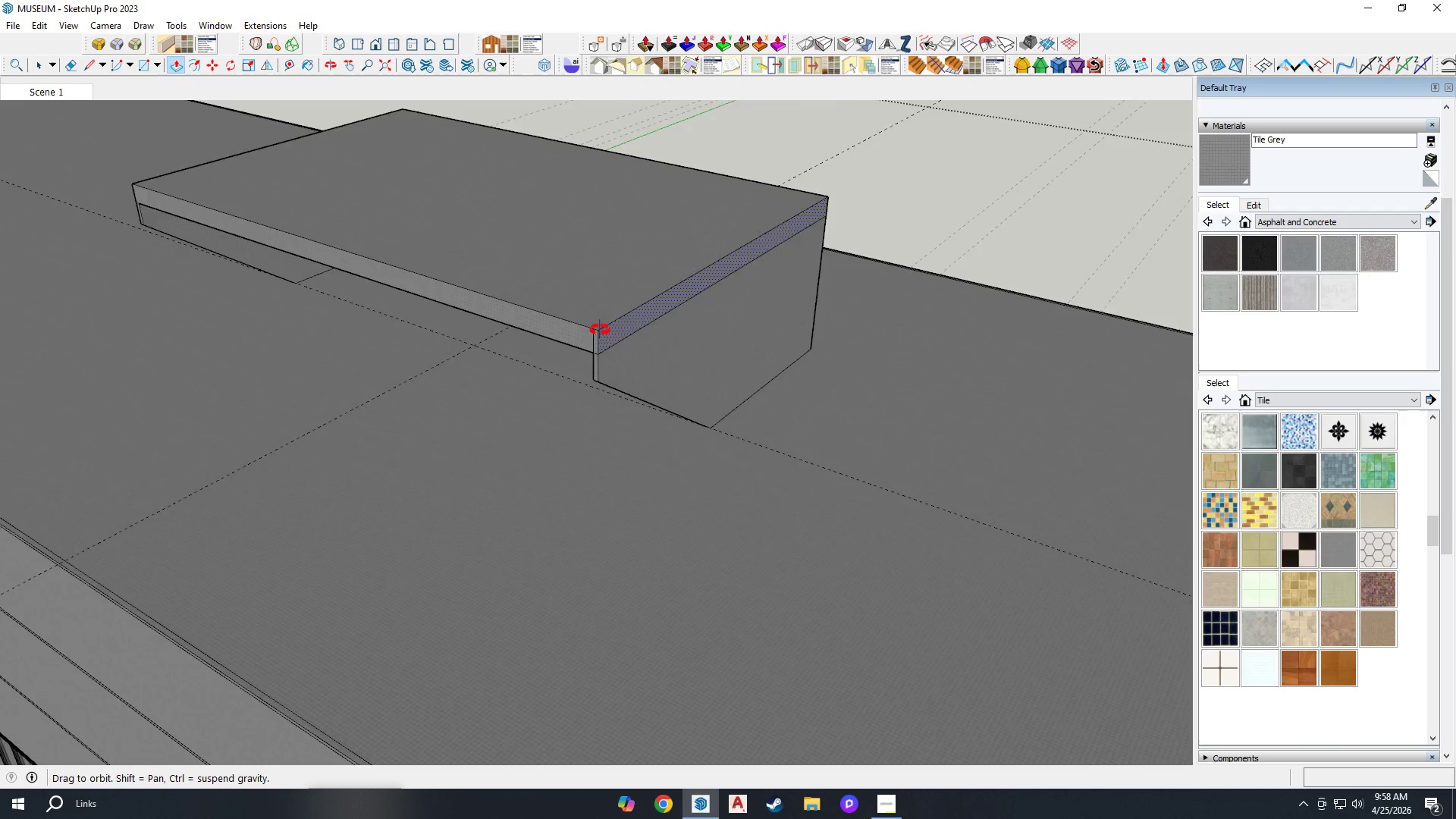 
scroll: coordinate [686, 375], scroll_direction: down, amount: 12.0
 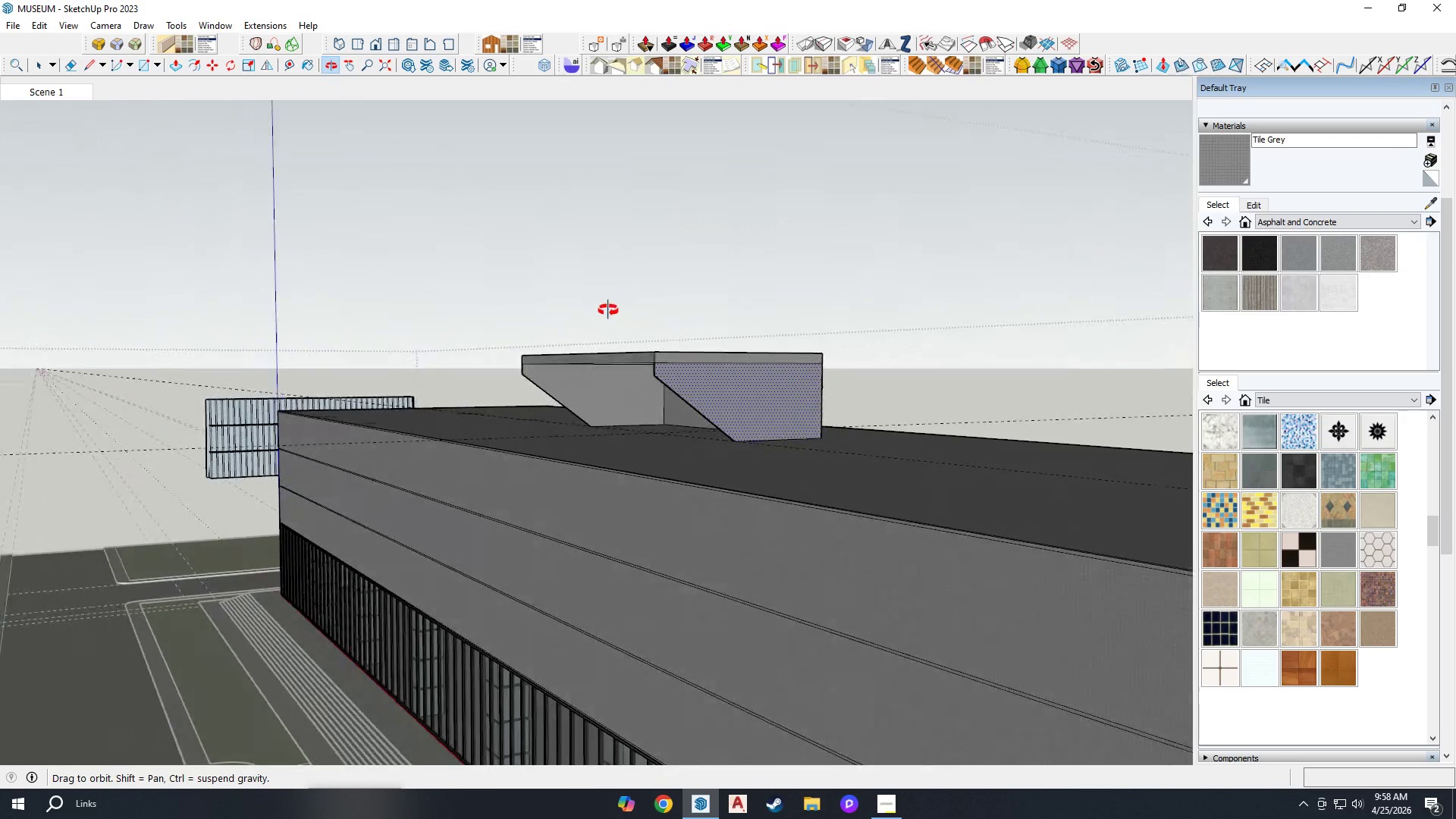 
scroll: coordinate [705, 422], scroll_direction: up, amount: 3.0
 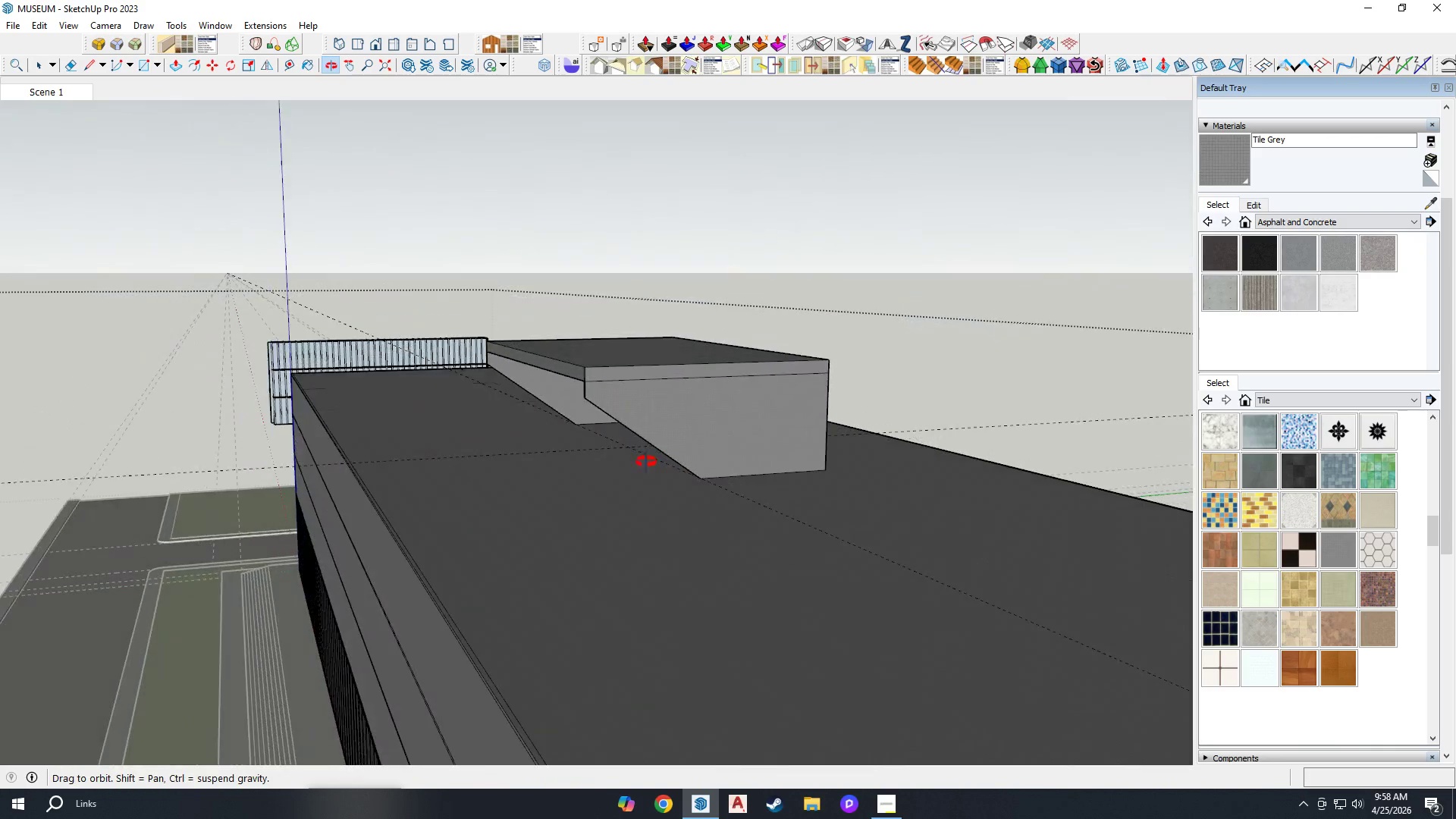 
key(Space)
 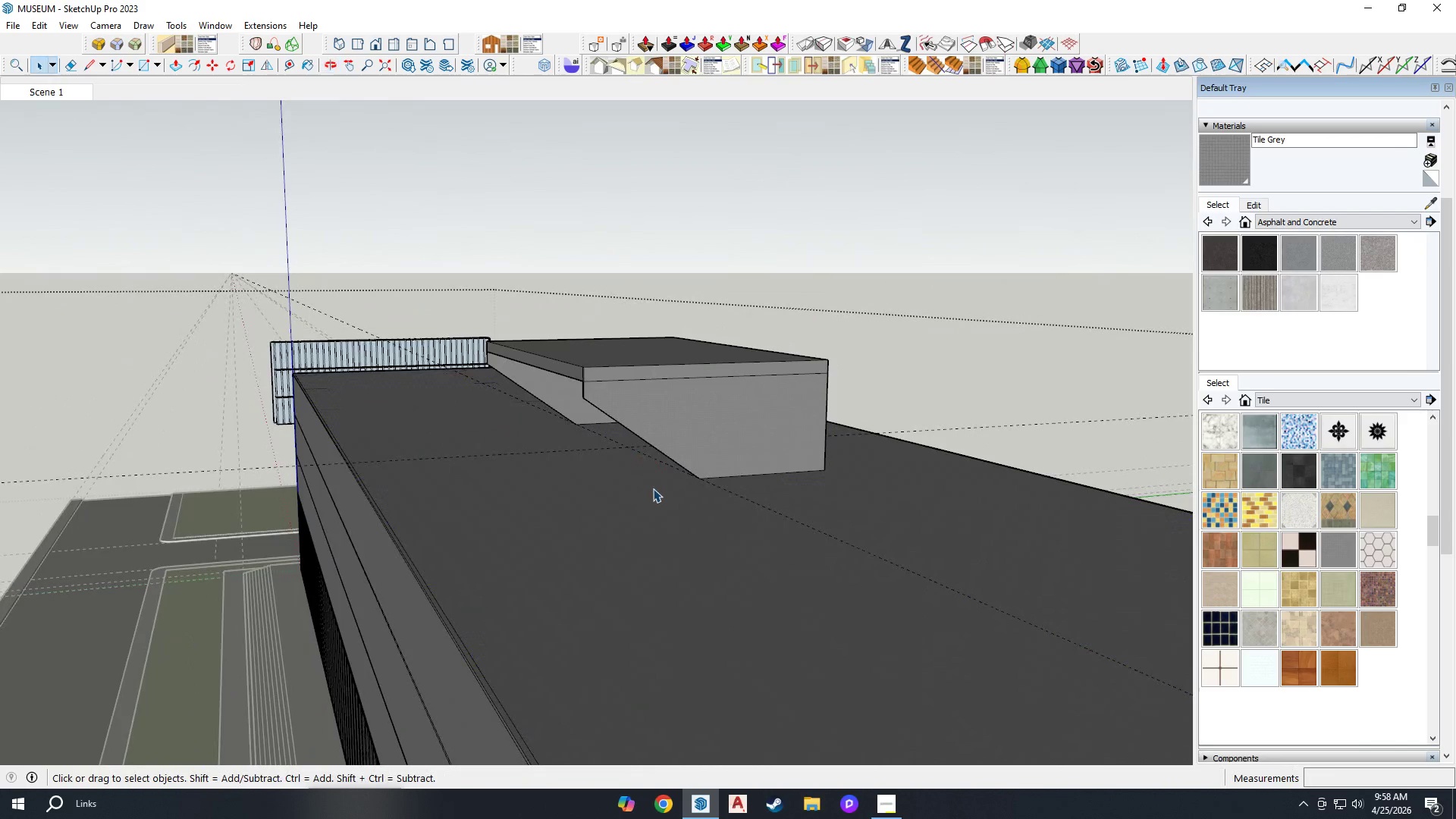 
key(Escape)
 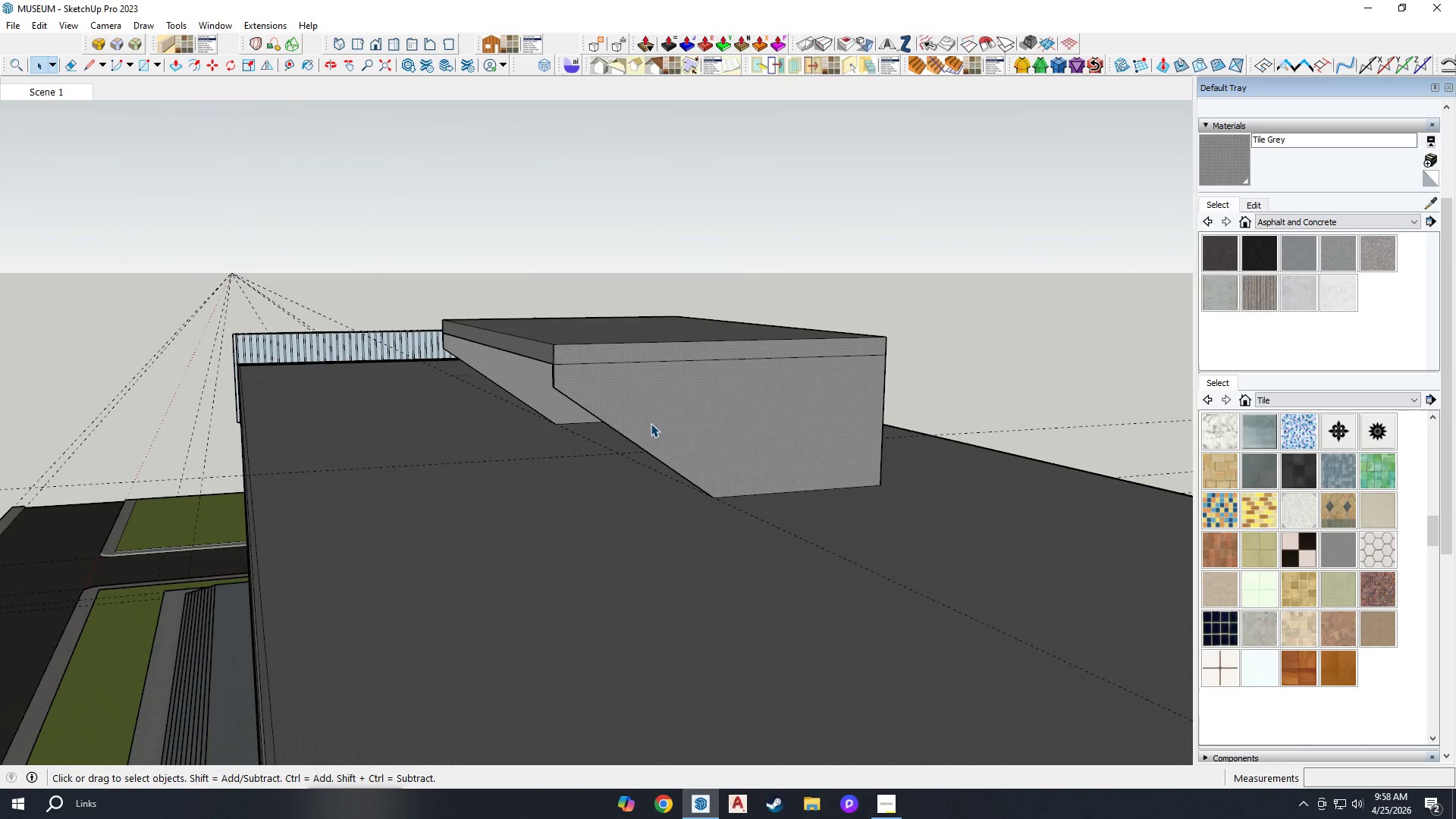 
key(Escape)
 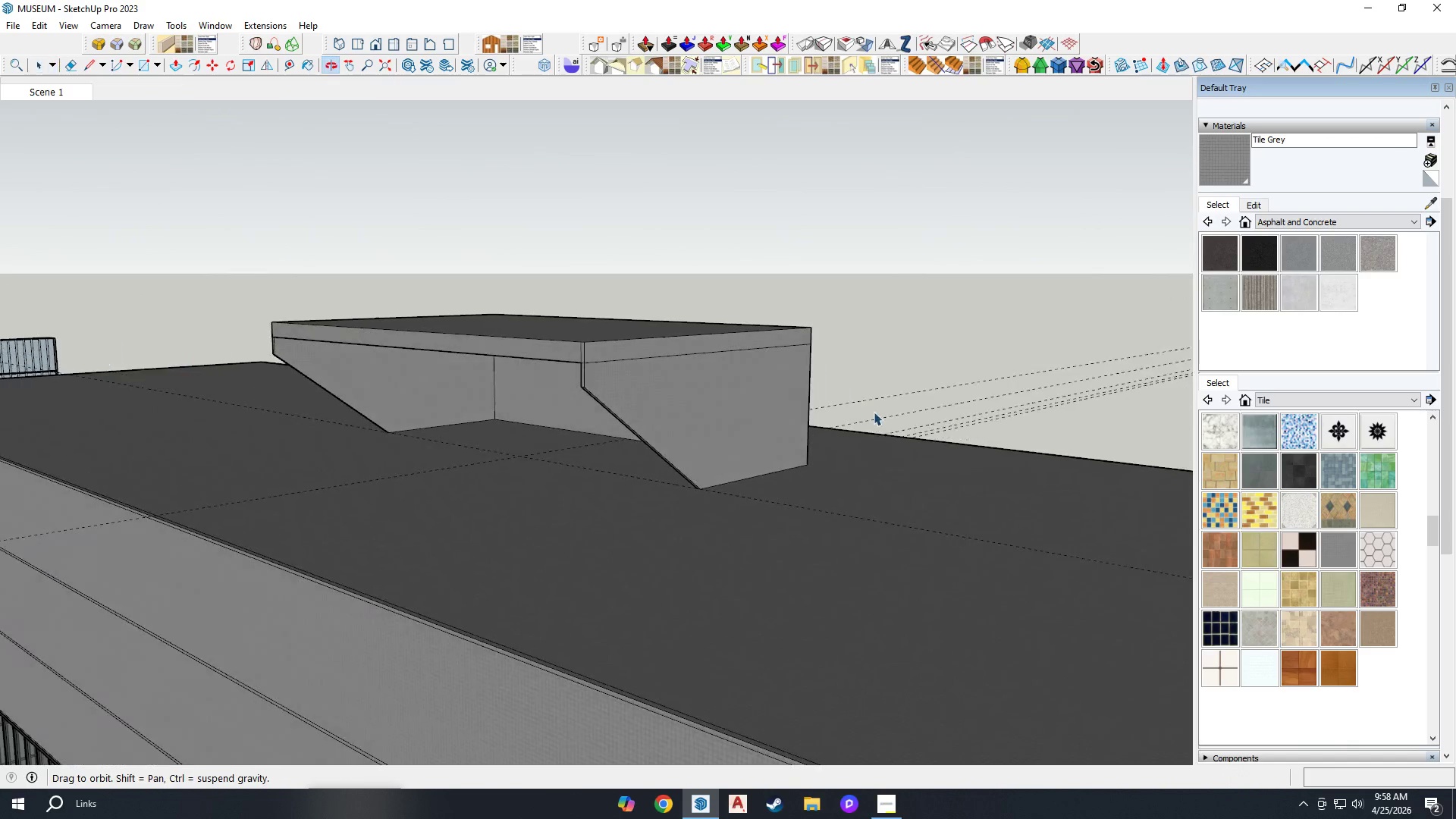 
scroll: coordinate [661, 422], scroll_direction: up, amount: 3.0
 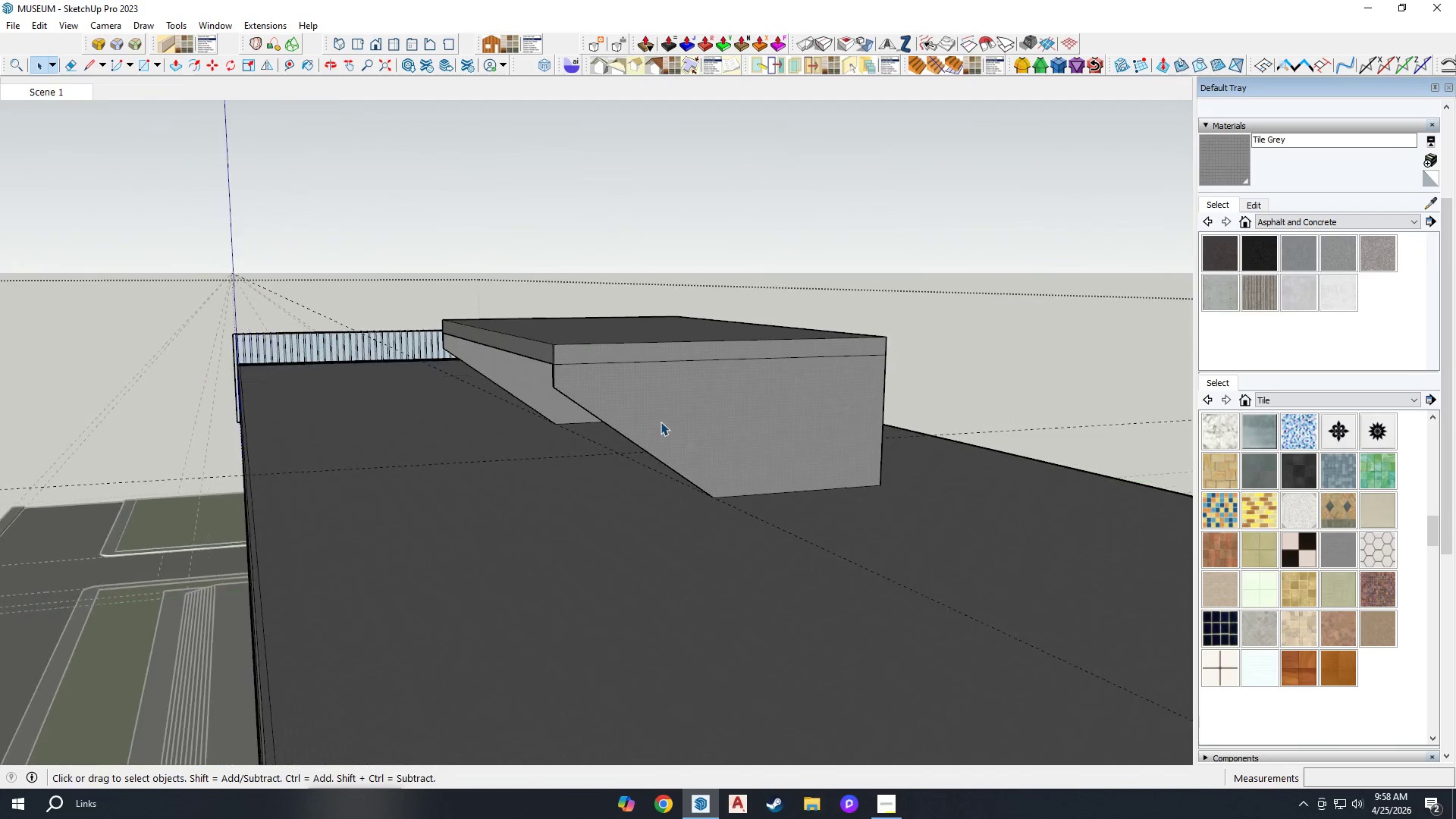 
scroll: coordinate [866, 412], scroll_direction: down, amount: 3.0
 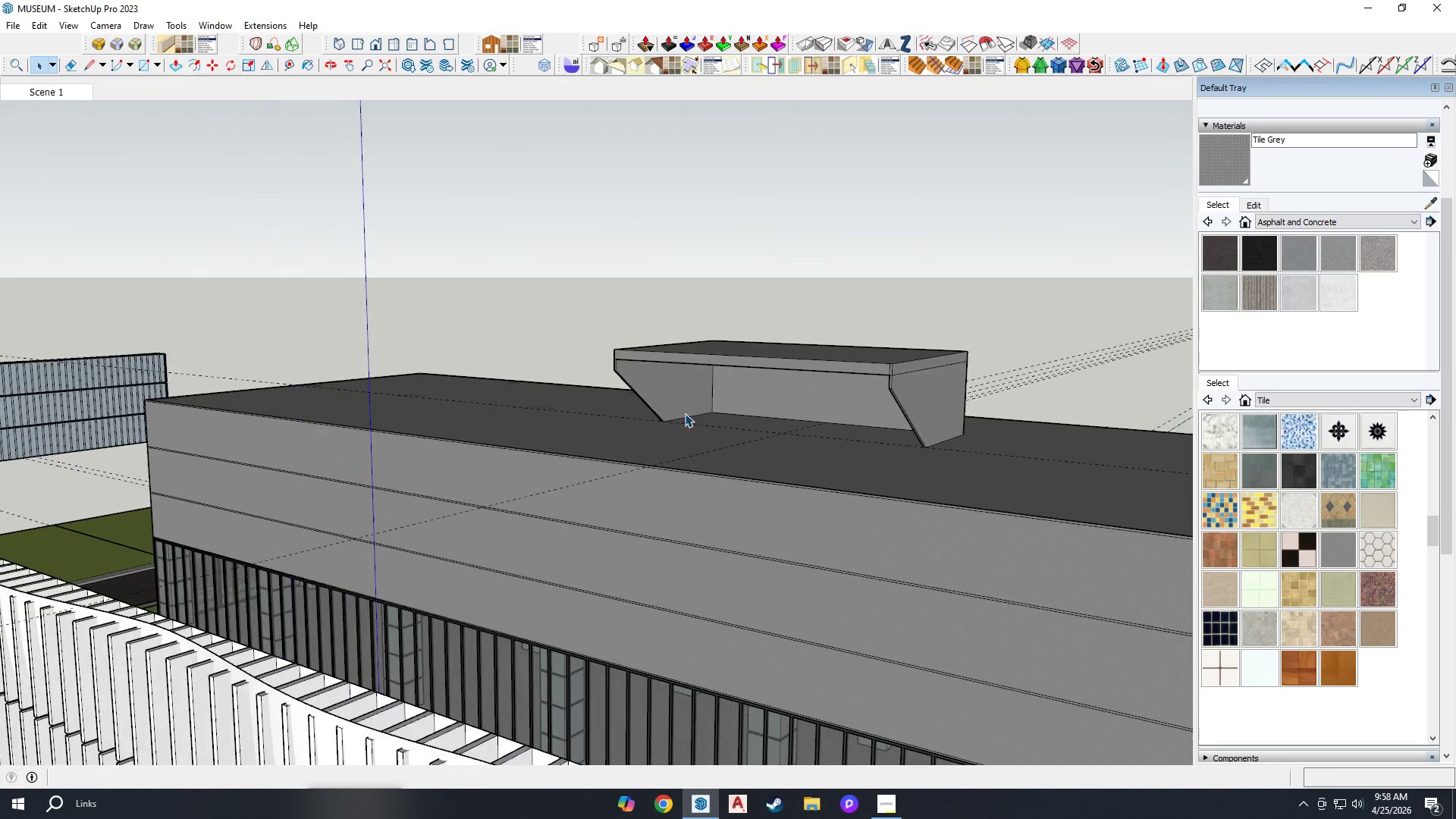 
scroll: coordinate [749, 395], scroll_direction: up, amount: 7.0
 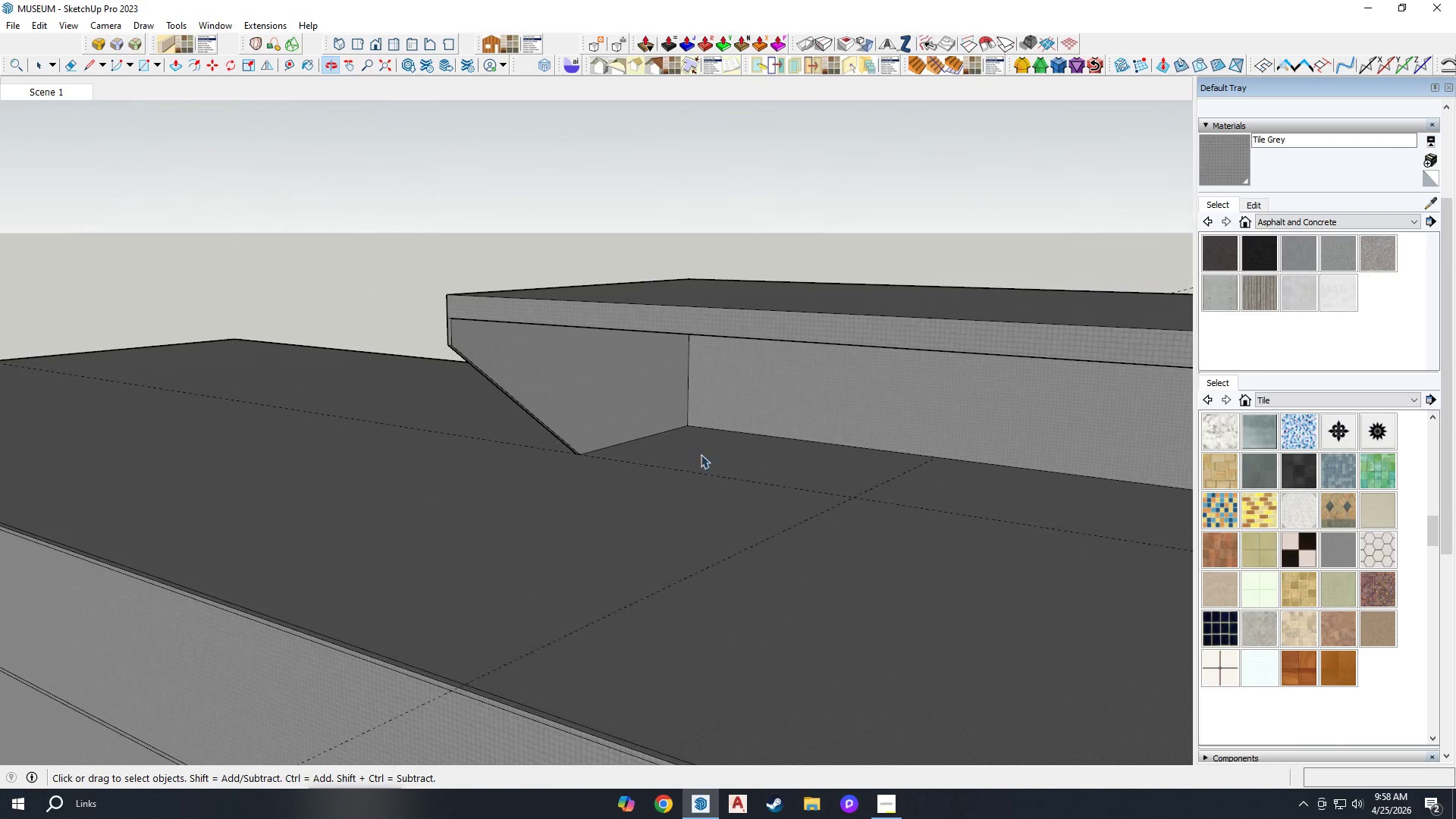 
left_click([624, 419])
 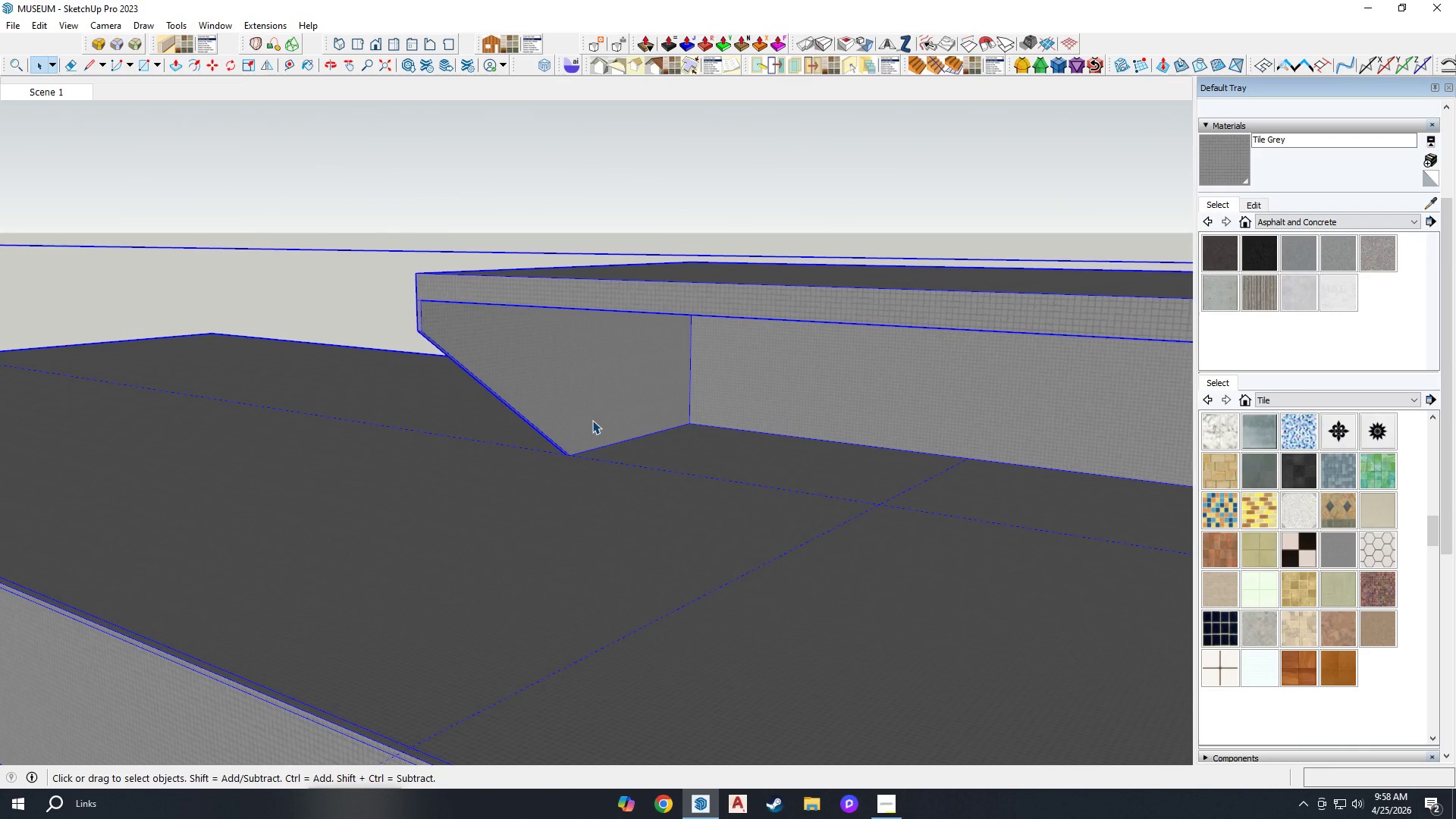 
scroll: coordinate [667, 447], scroll_direction: up, amount: 1.0
 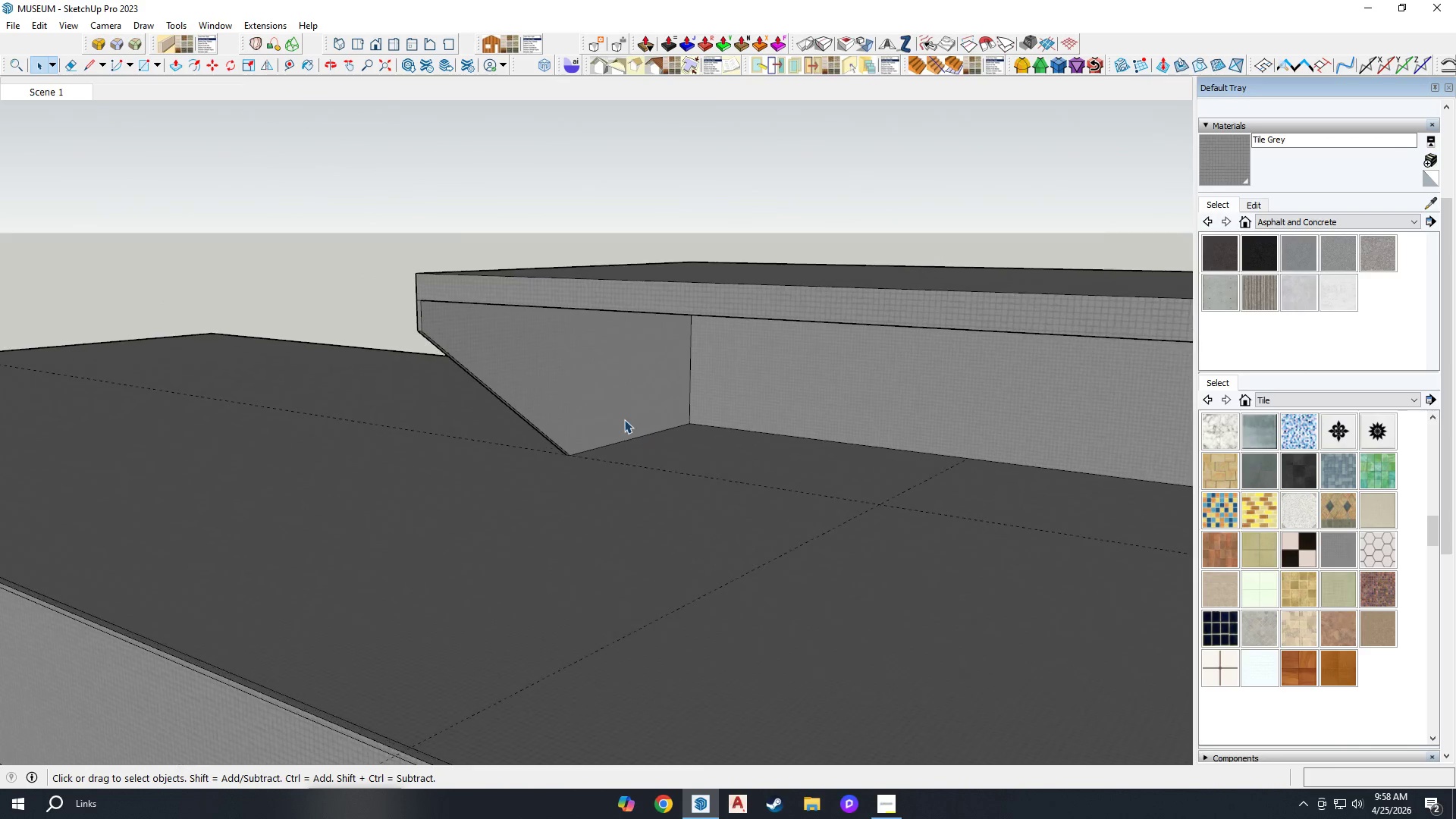 
double_click([592, 420])
 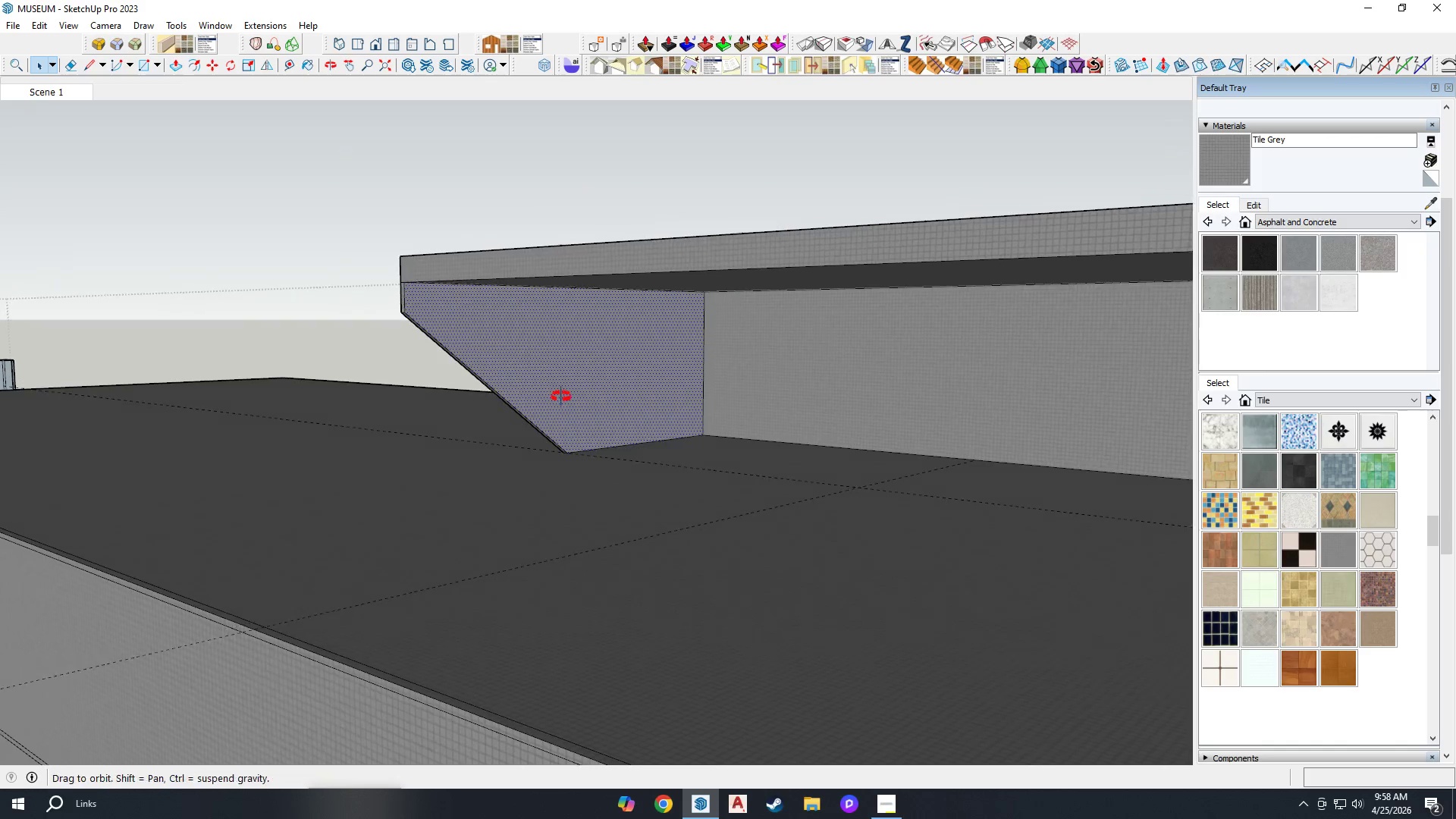 
scroll: coordinate [588, 448], scroll_direction: up, amount: 3.0
 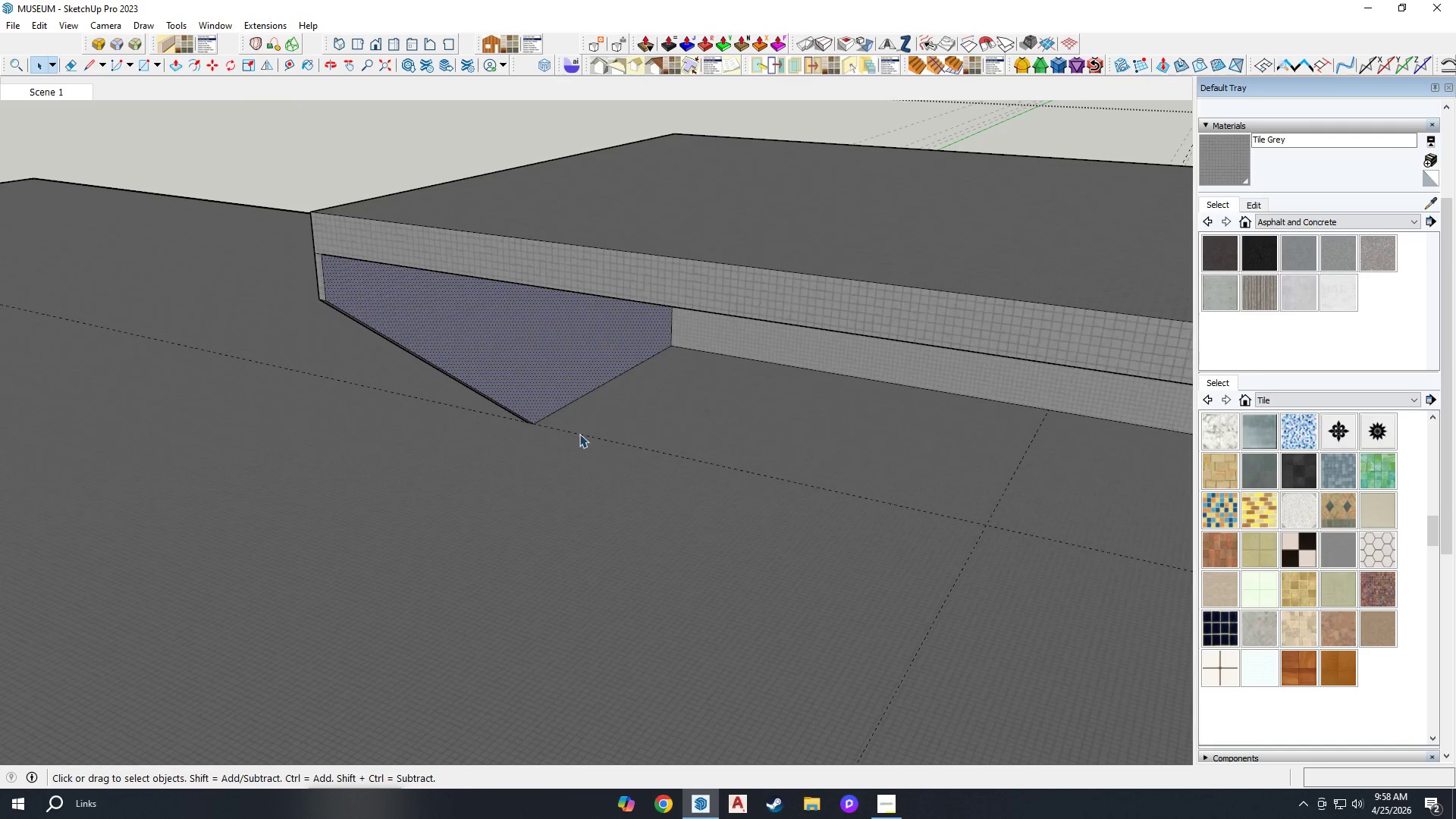 
type(TR)
 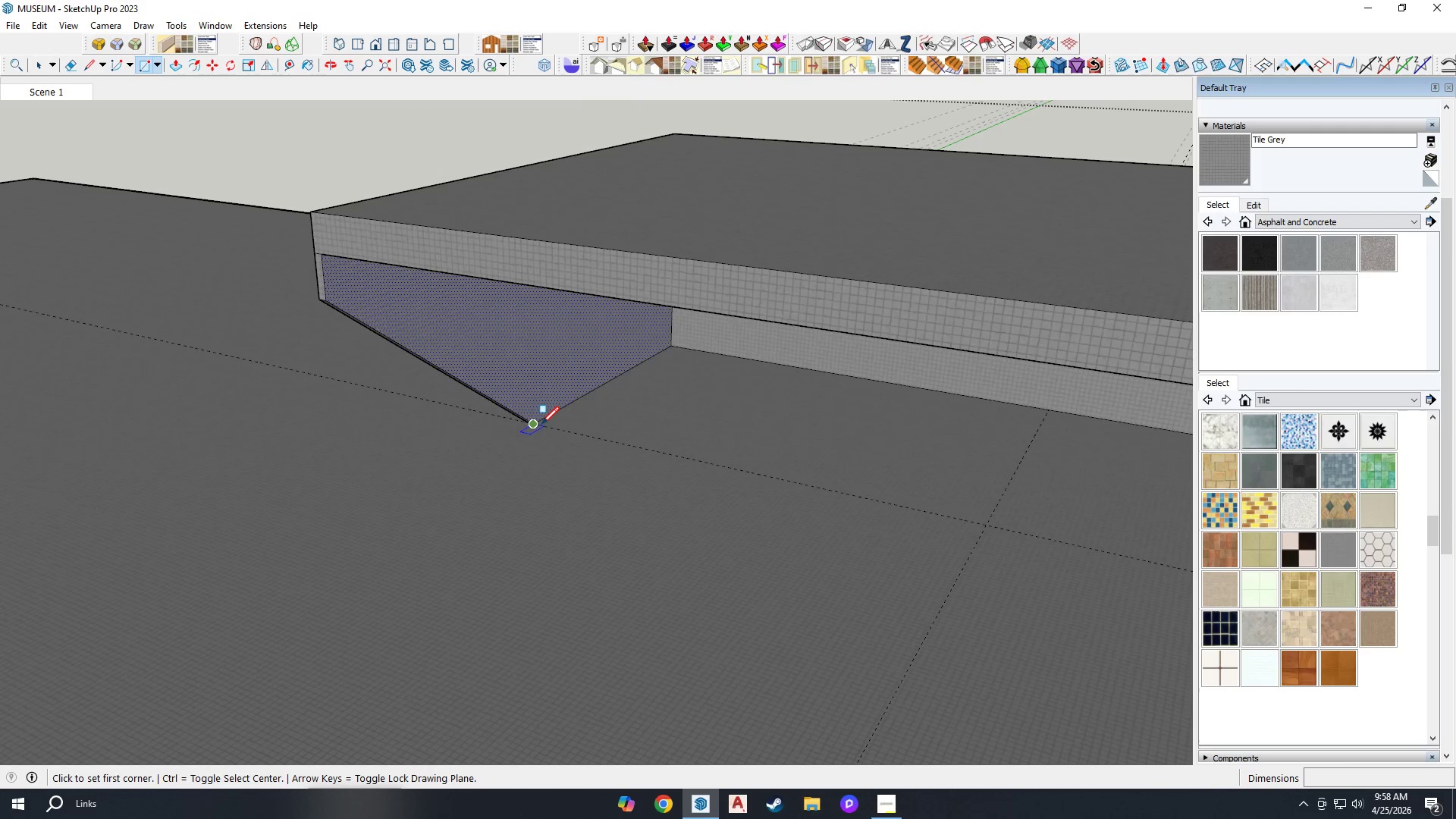 
left_click([540, 424])
 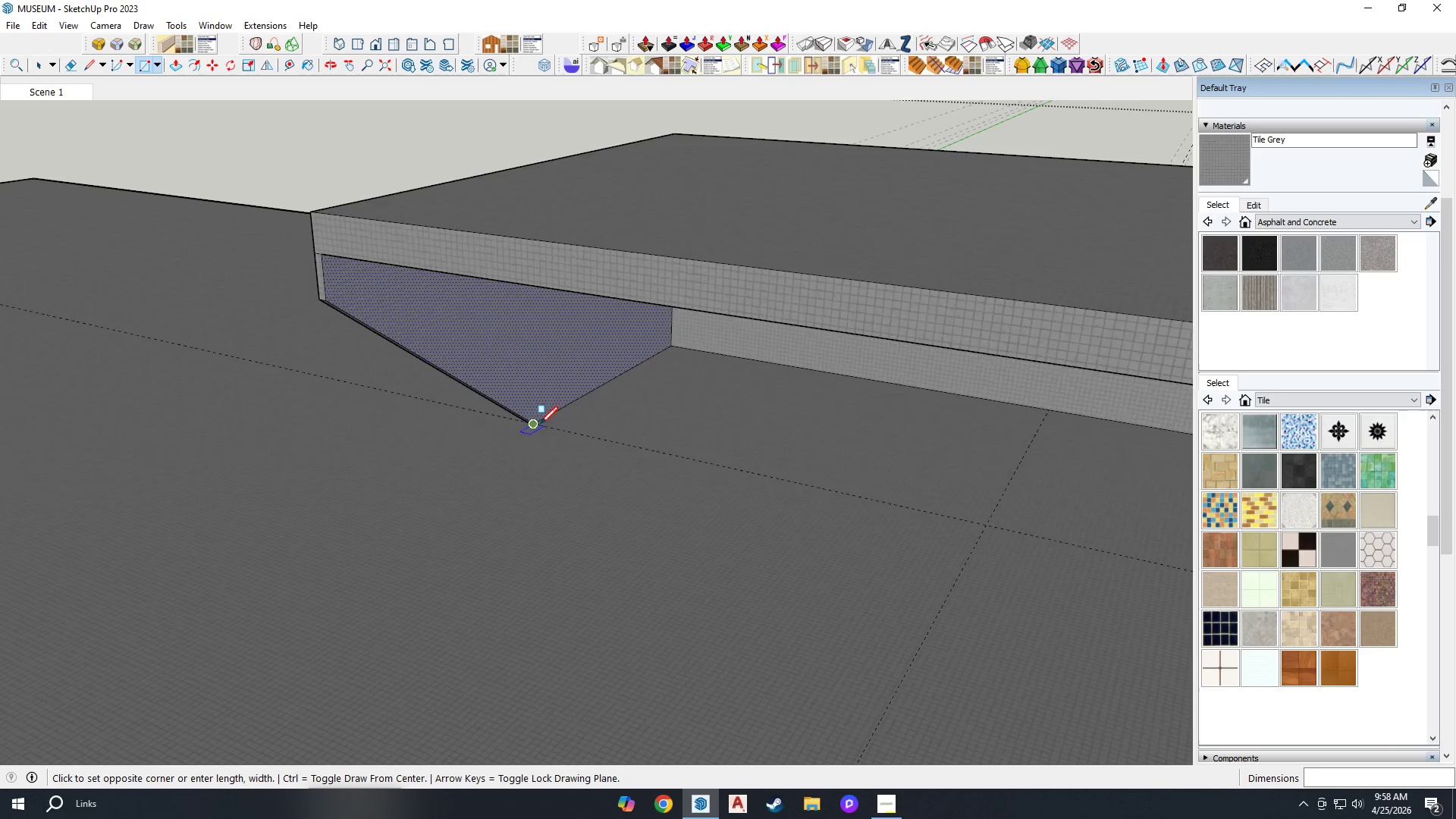 
scroll: coordinate [623, 478], scroll_direction: down, amount: 9.0
 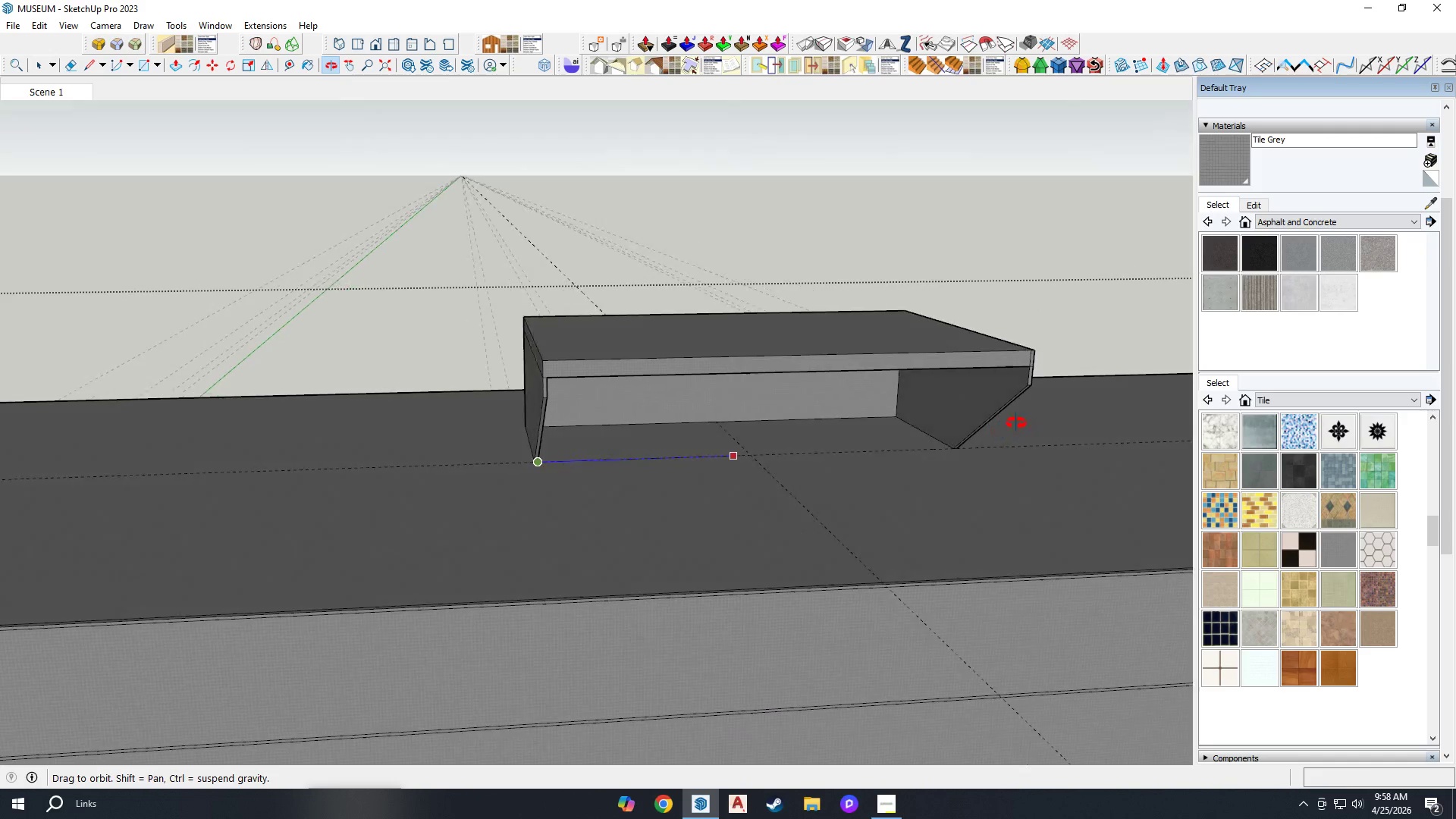 
scroll: coordinate [946, 449], scroll_direction: up, amount: 9.0
 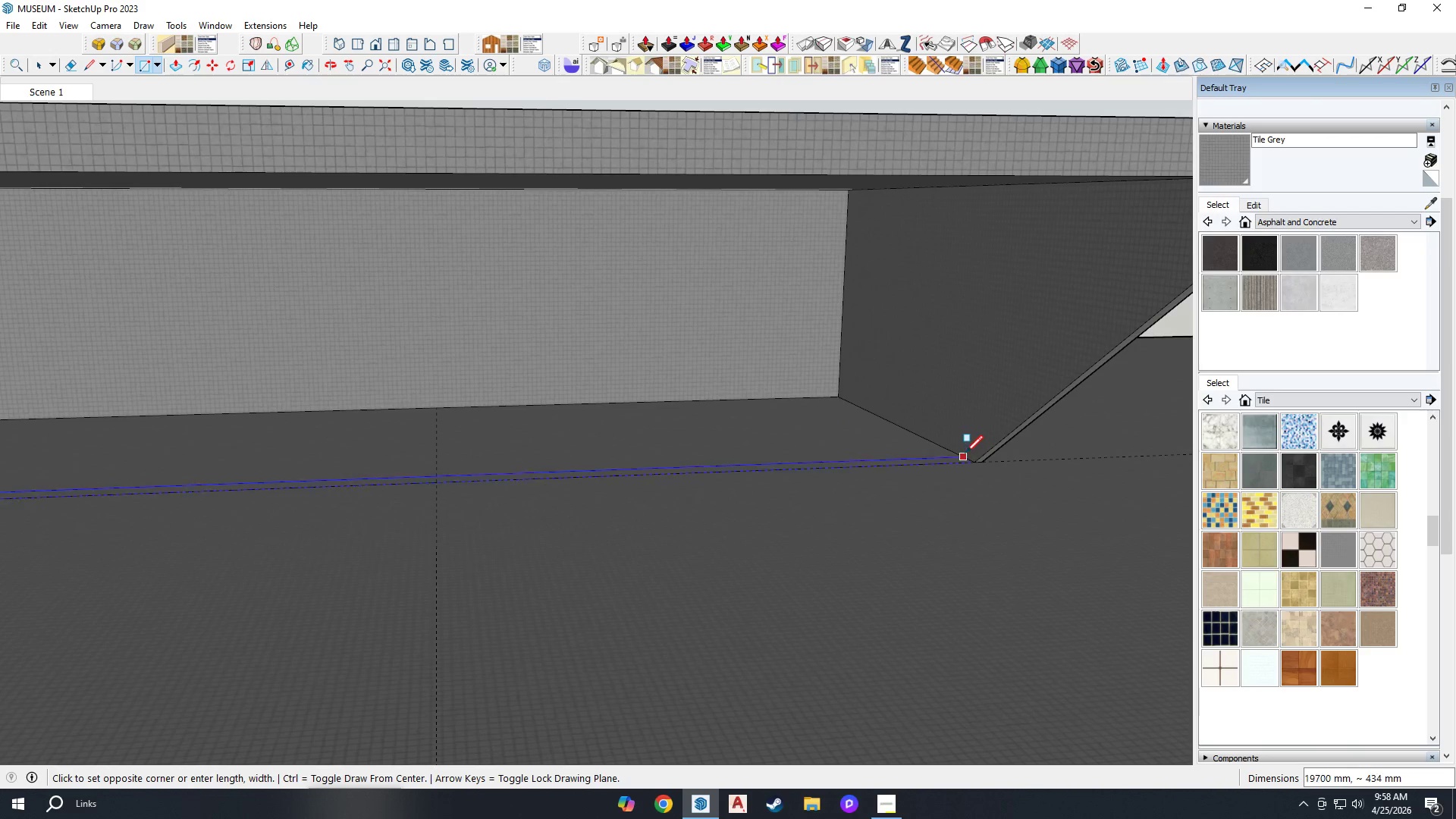 
scroll: coordinate [890, 457], scroll_direction: down, amount: 8.0
 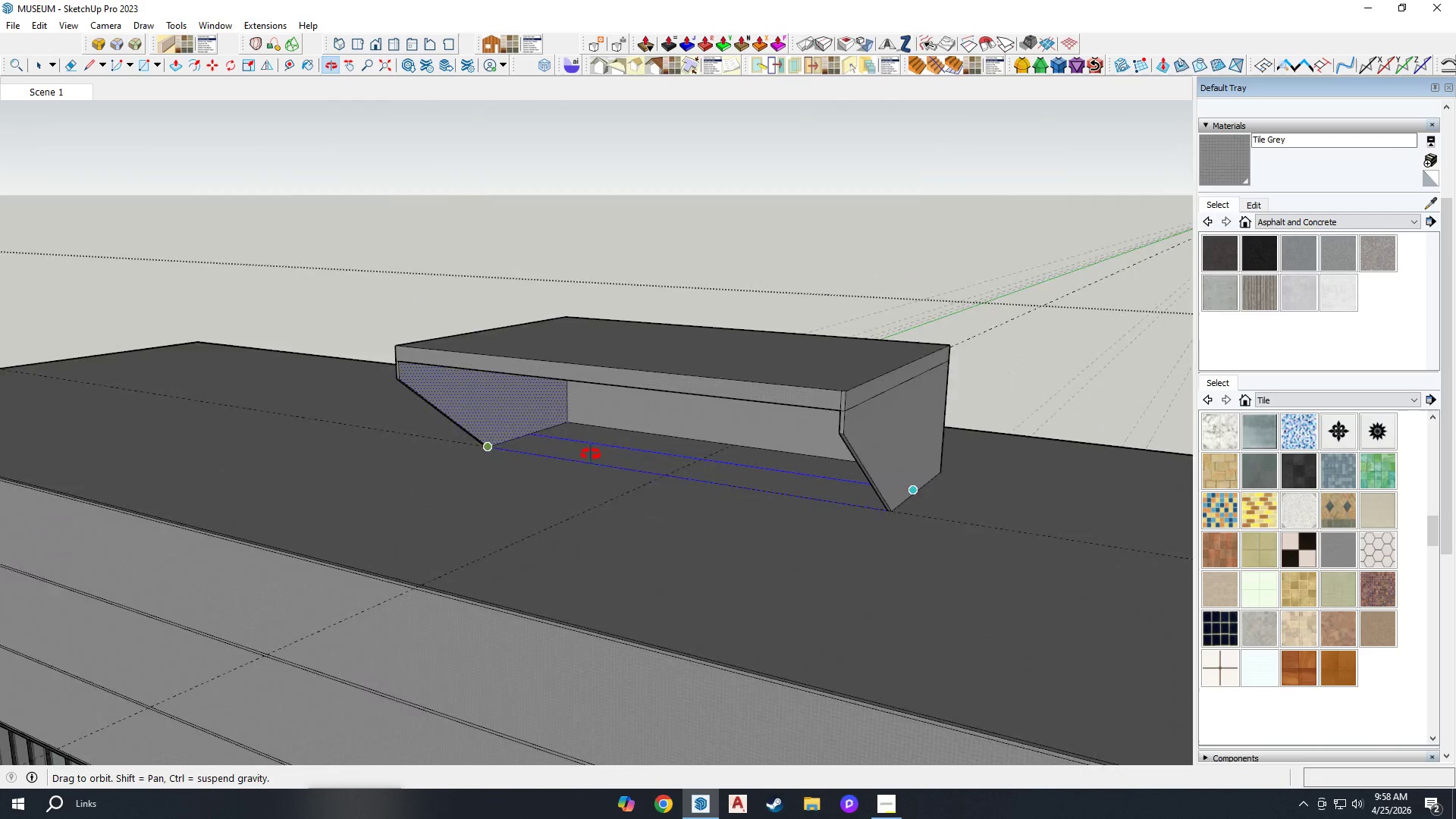 
key(Space)
 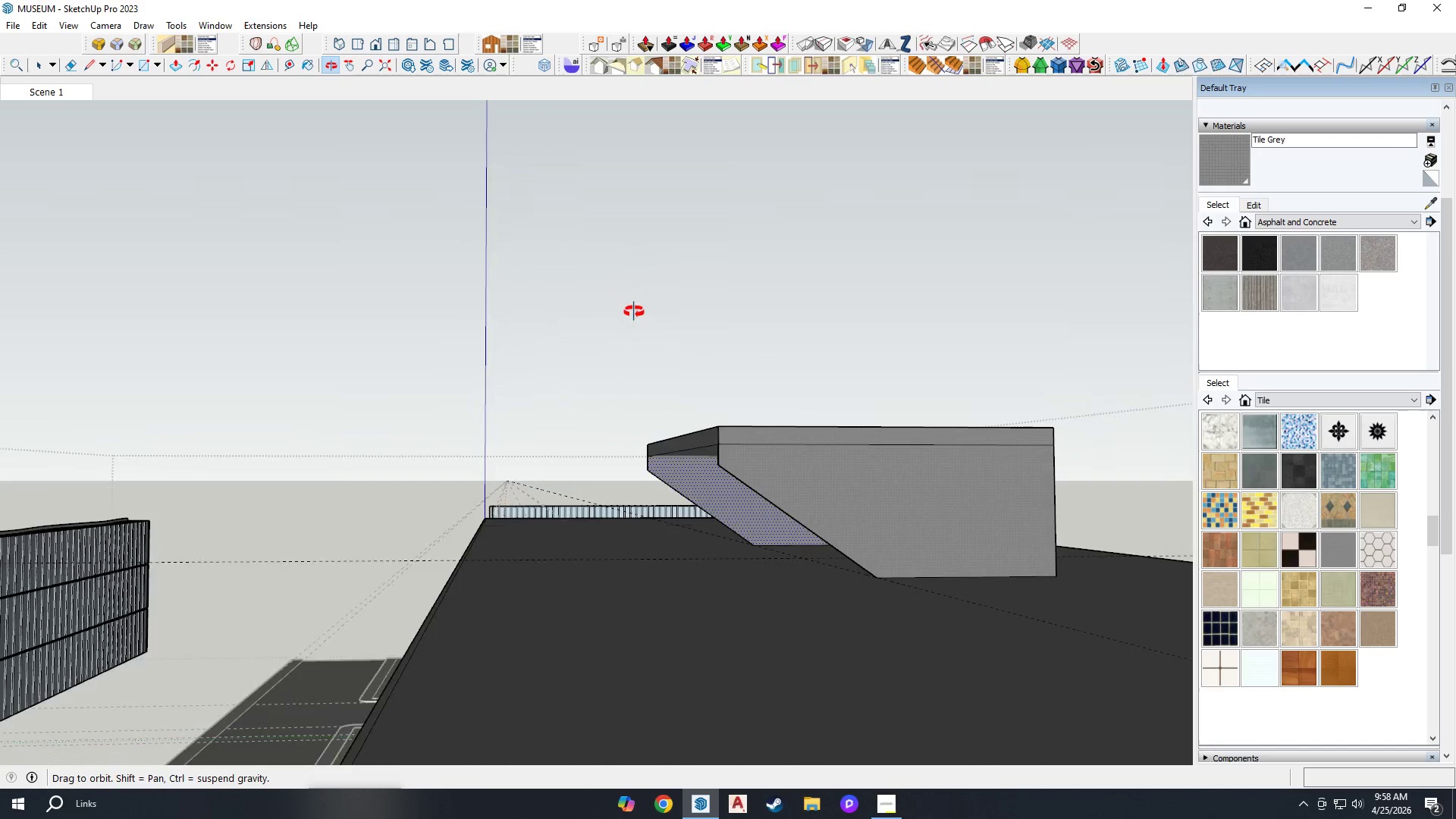 
scroll: coordinate [767, 456], scroll_direction: up, amount: 3.0
 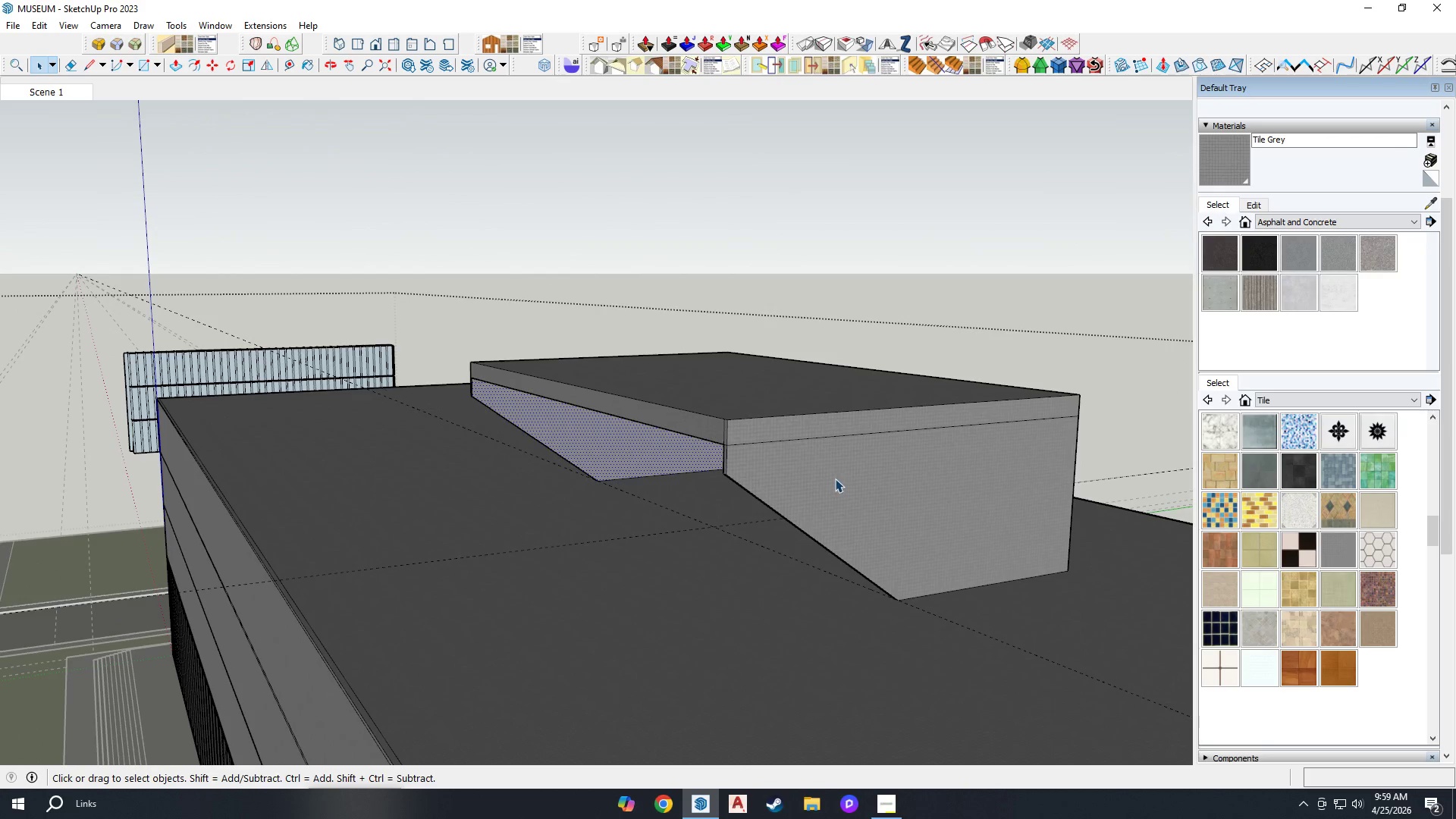 
left_click([833, 479])
 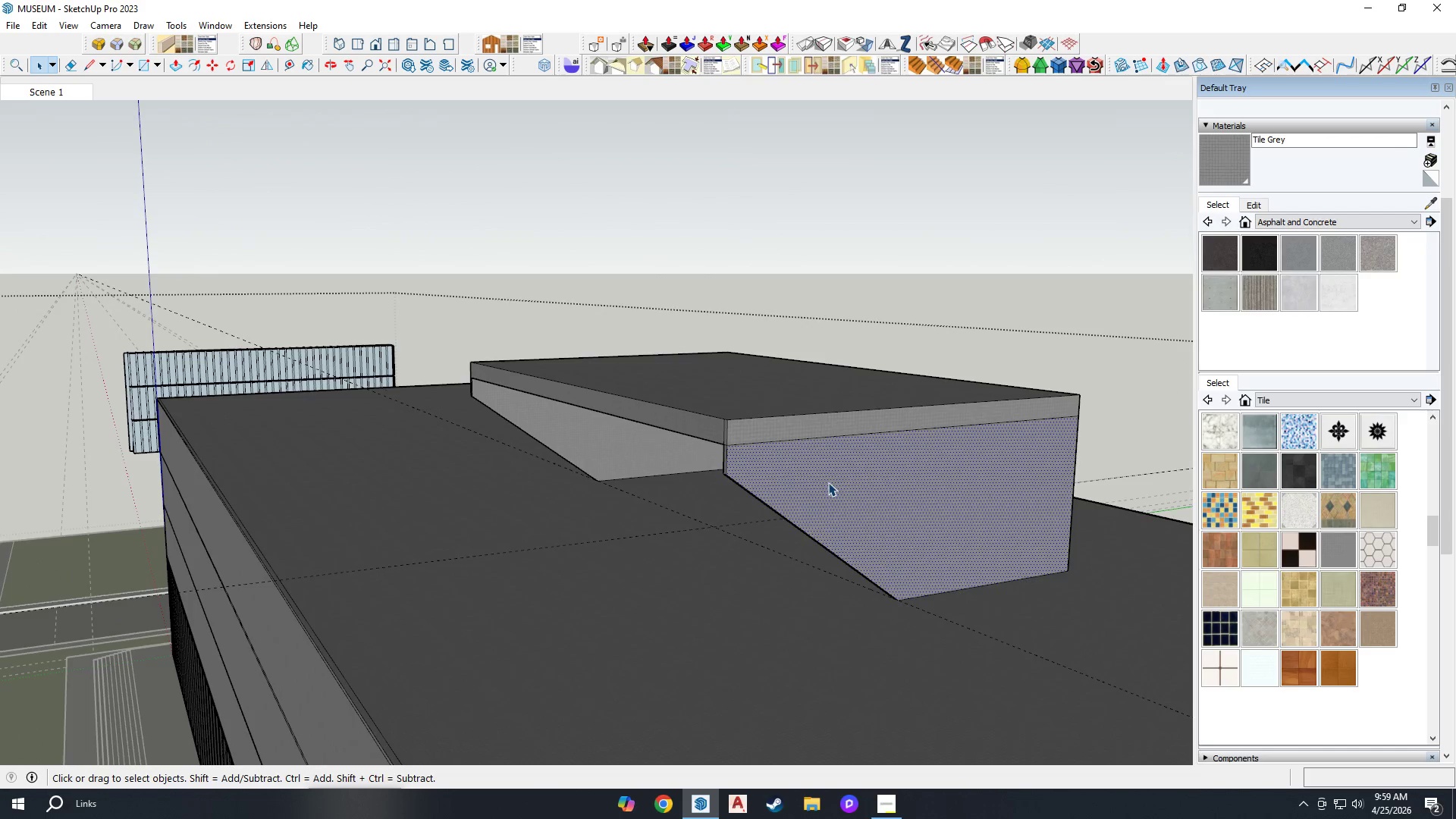 
scroll: coordinate [828, 483], scroll_direction: up, amount: 4.0
 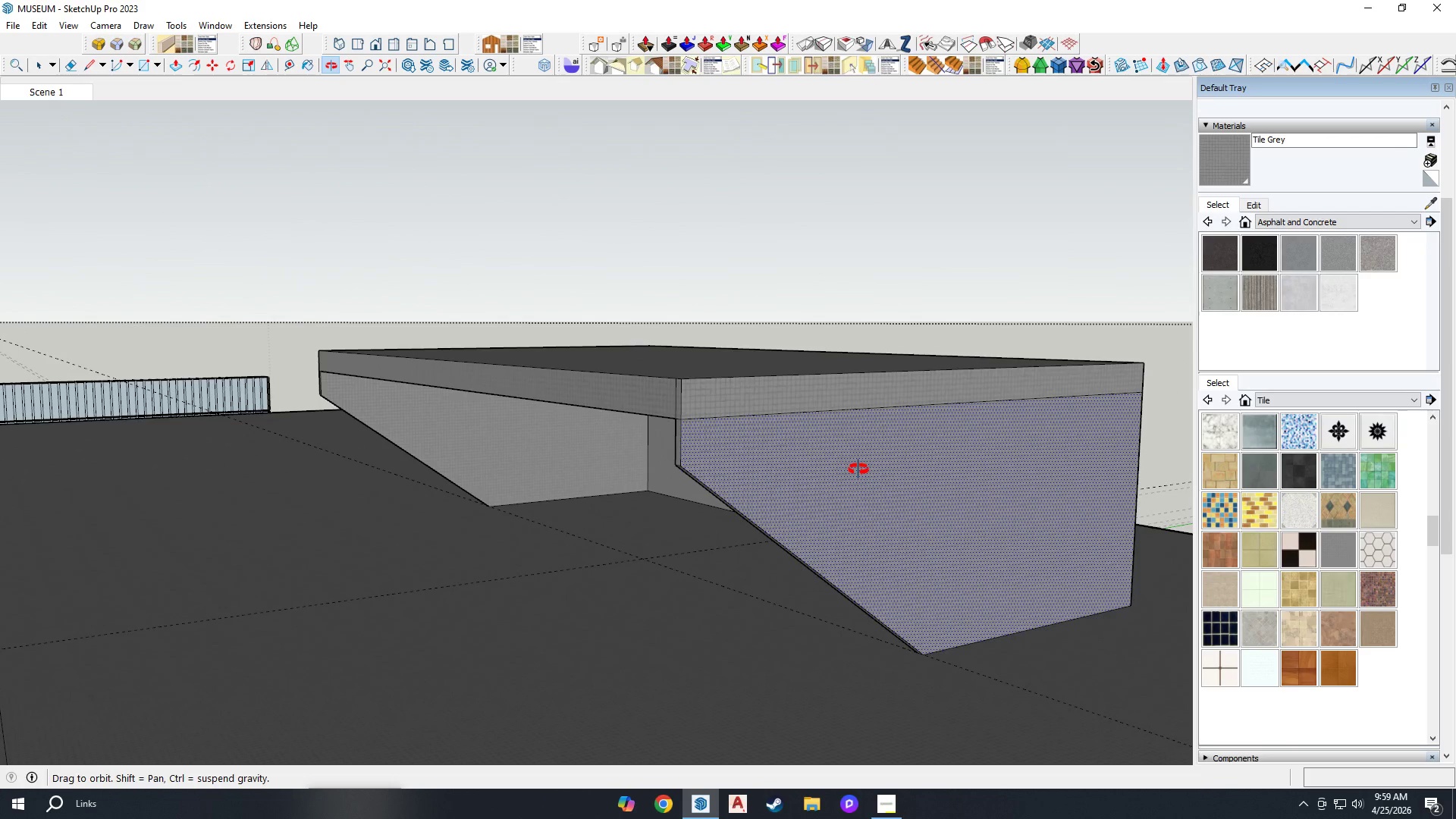 
type(P1)
 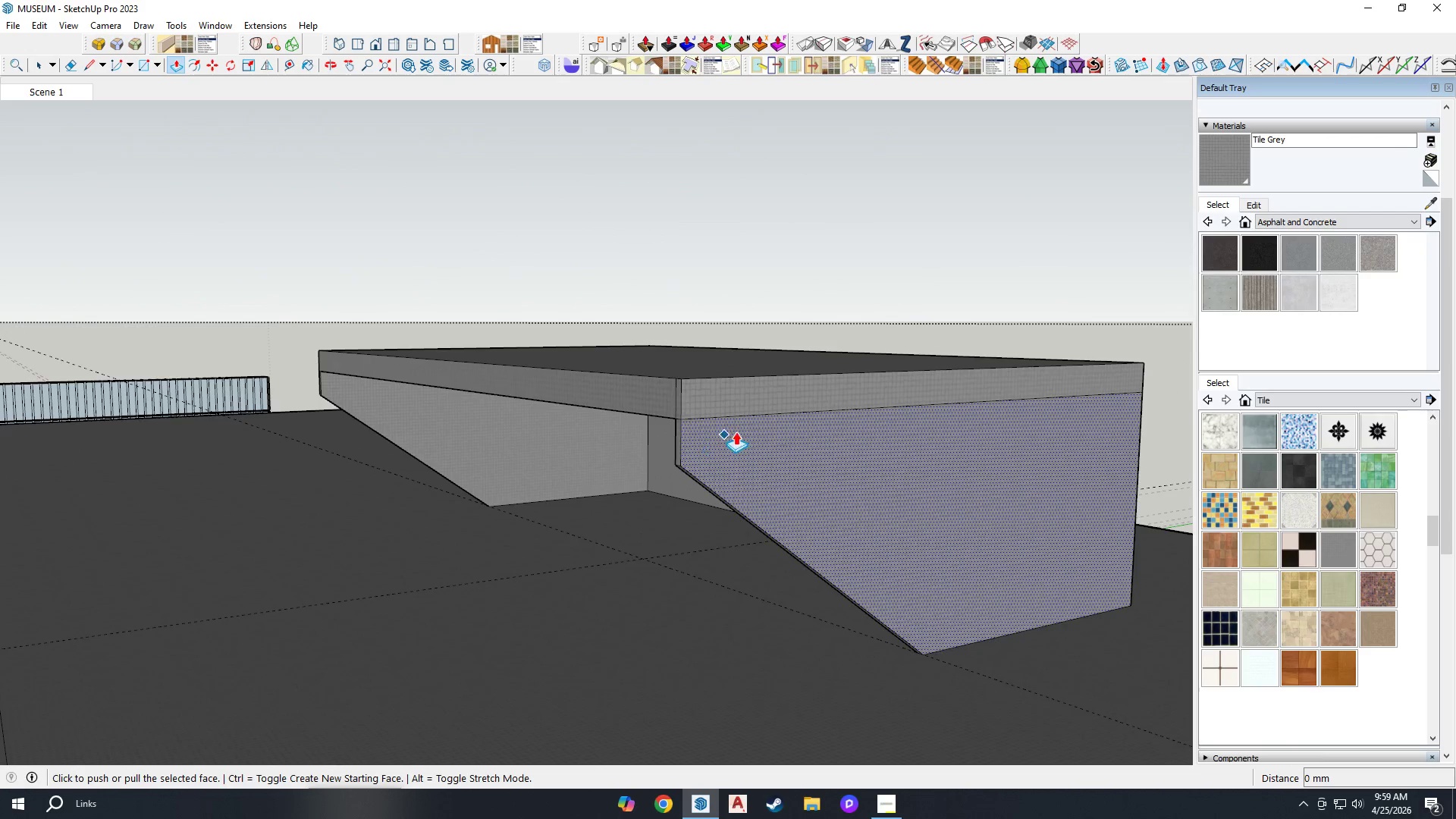 
scroll: coordinate [740, 431], scroll_direction: down, amount: 2.0
 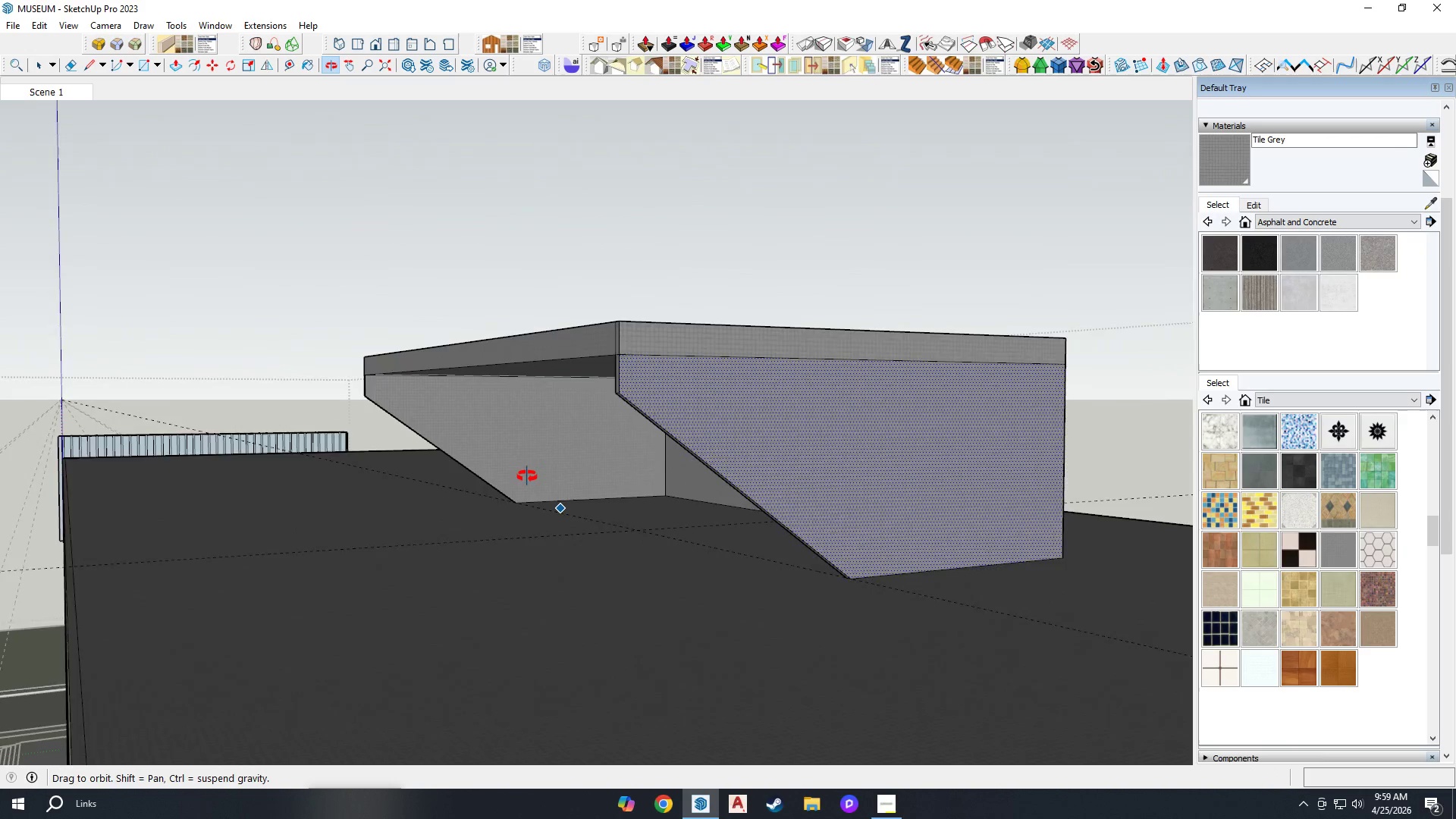 
scroll: coordinate [537, 500], scroll_direction: up, amount: 3.0
 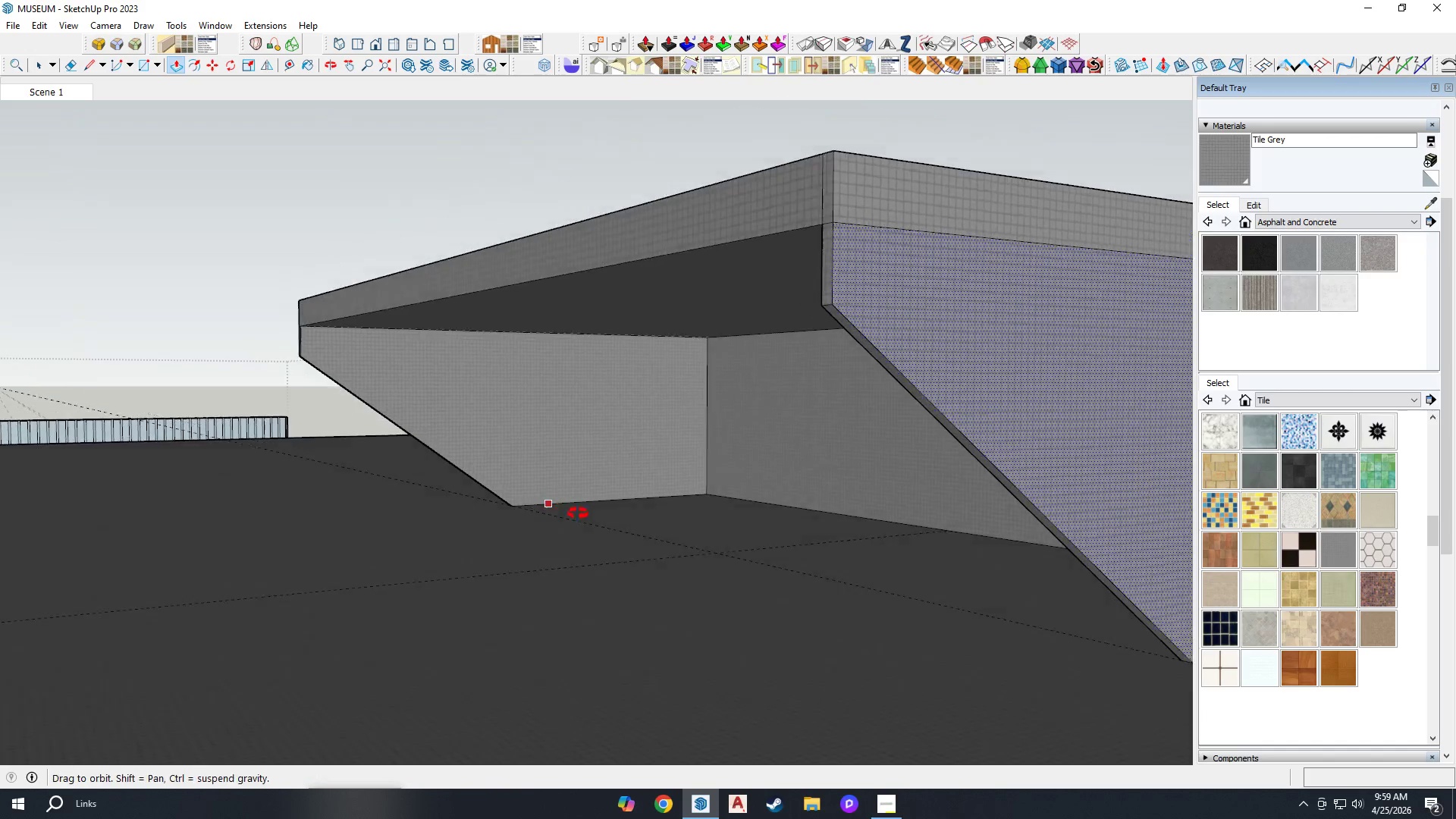 
key(Space)
 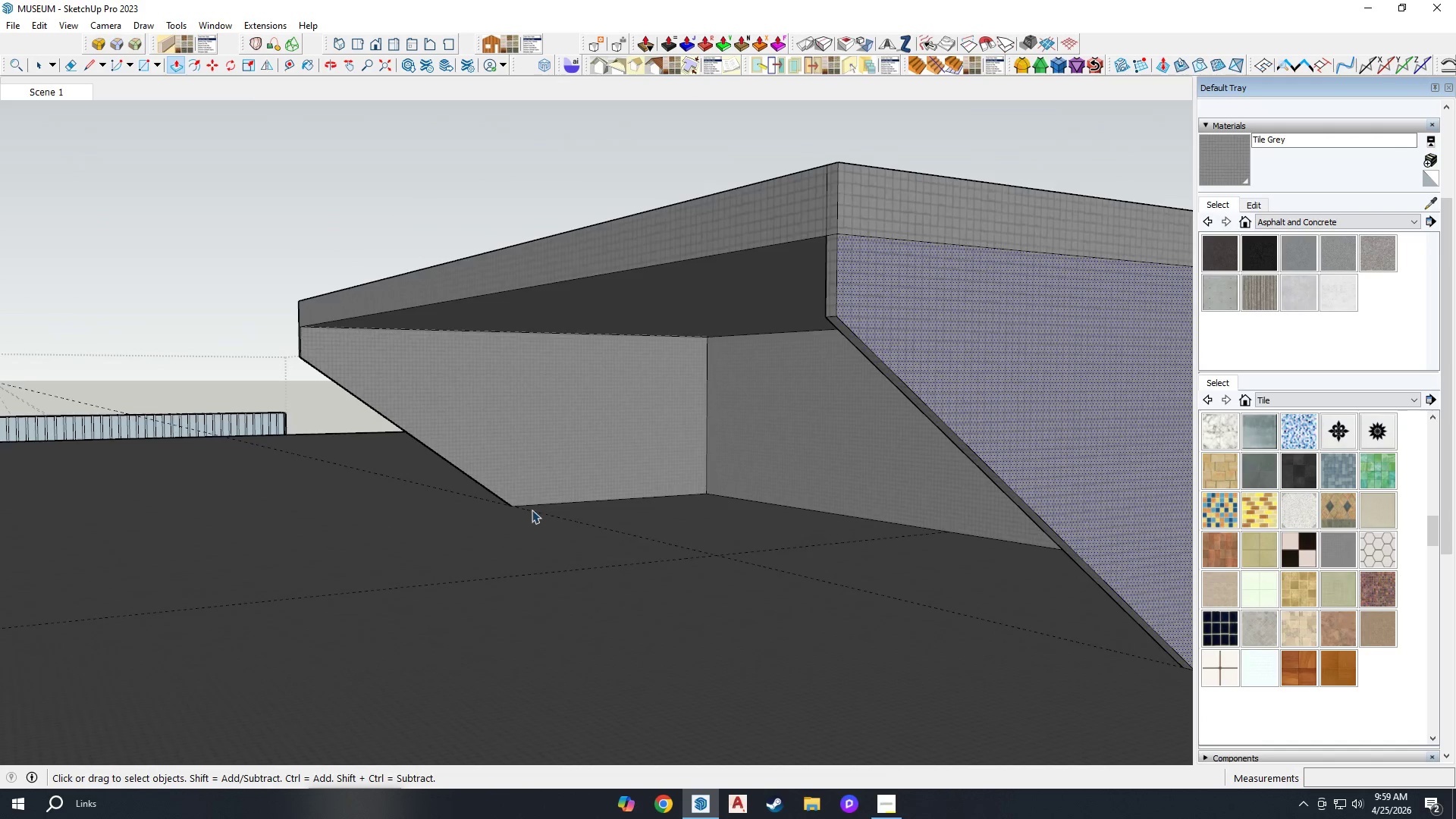 
scroll: coordinate [529, 507], scroll_direction: up, amount: 2.0
 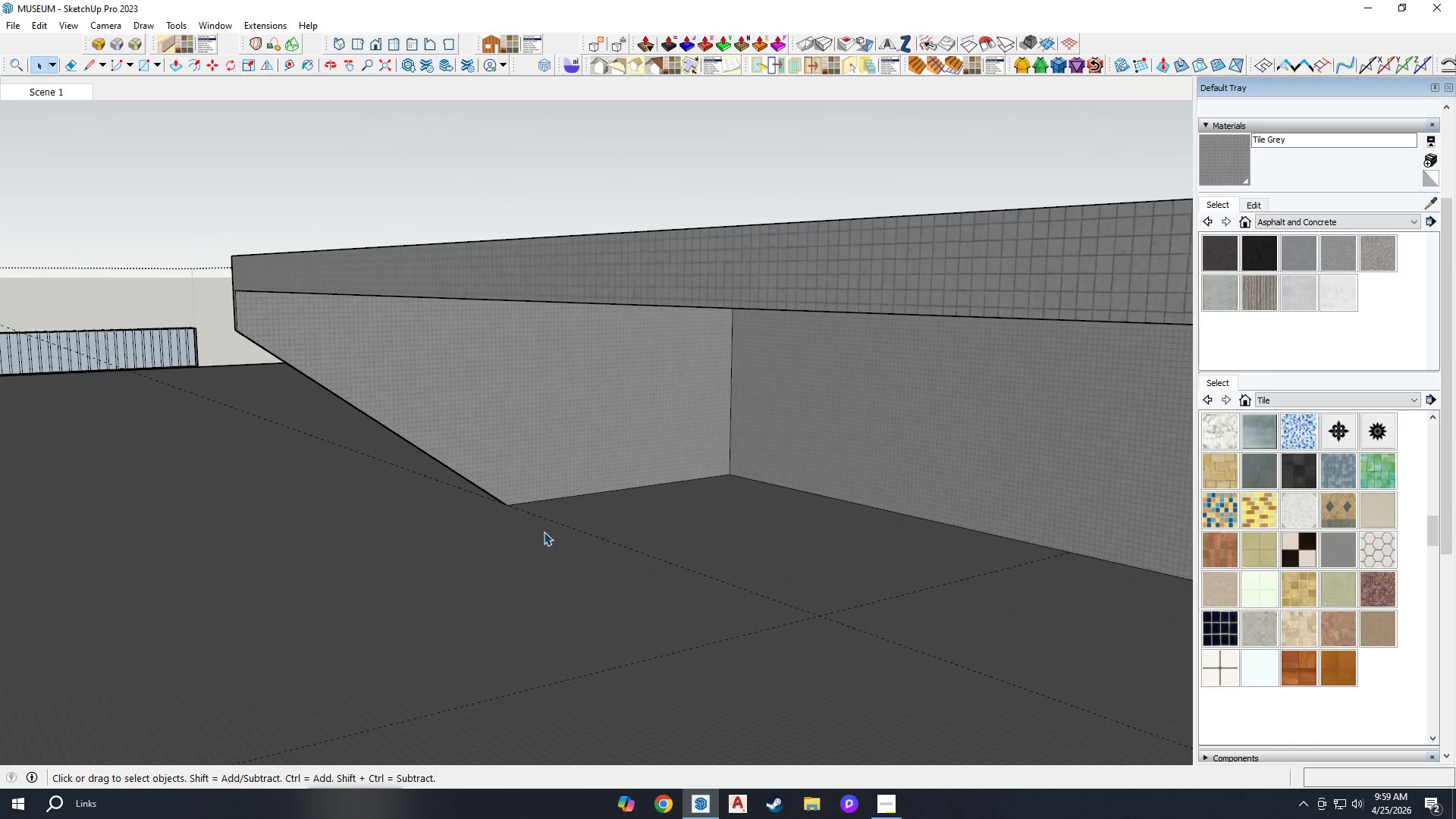 
key(R)
 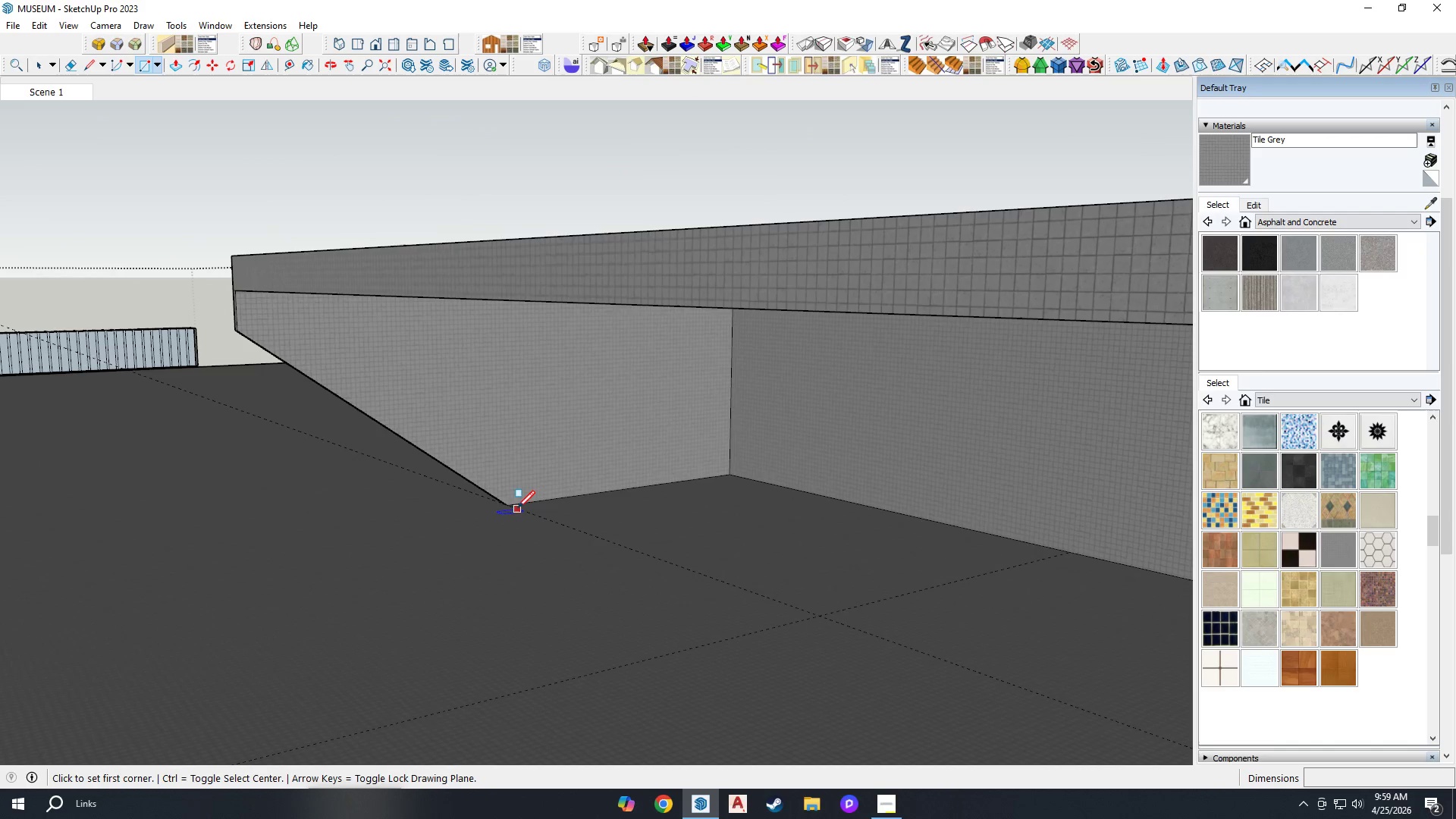 
left_click([511, 507])
 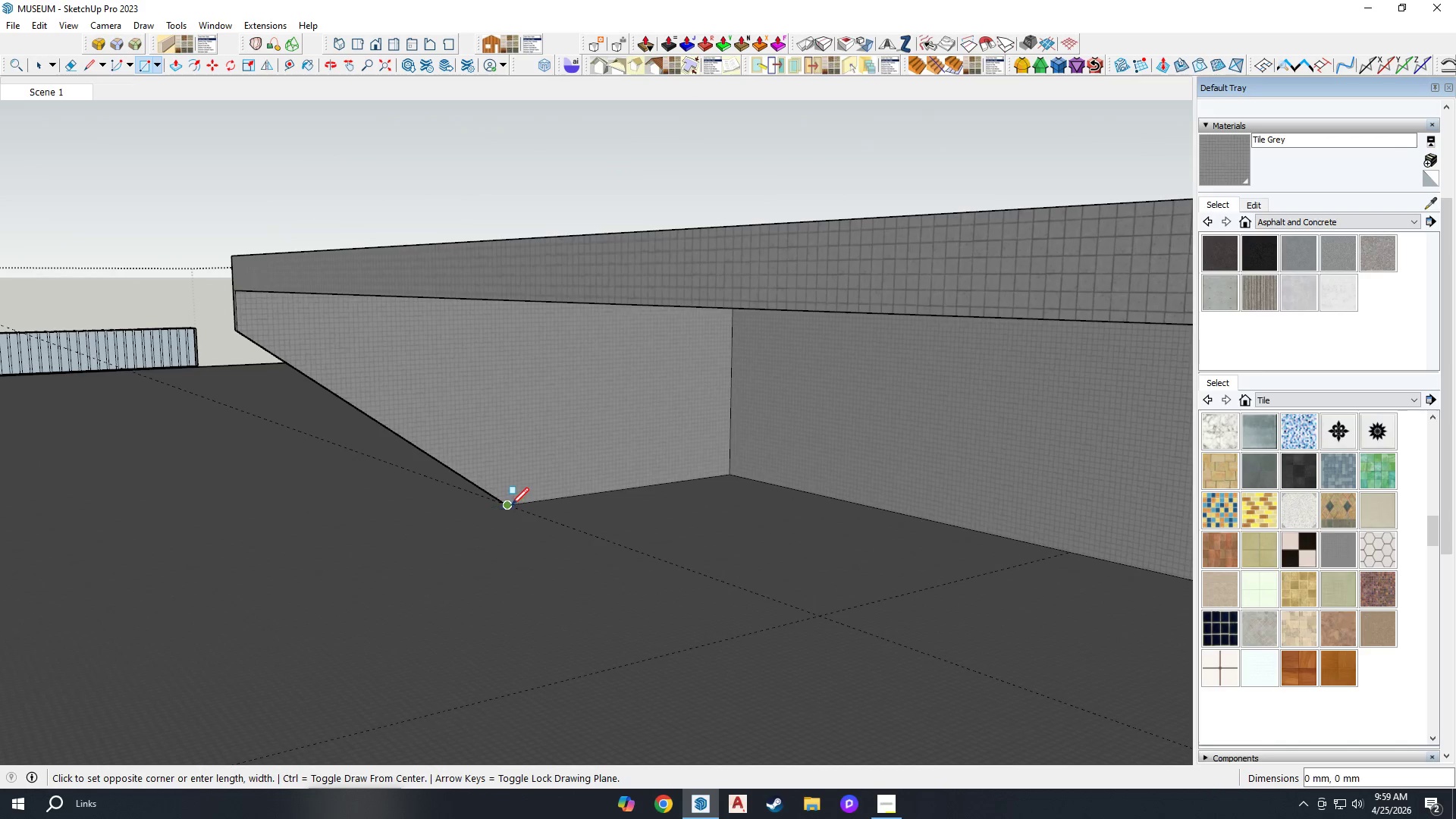 
scroll: coordinate [511, 505], scroll_direction: down, amount: 3.0
 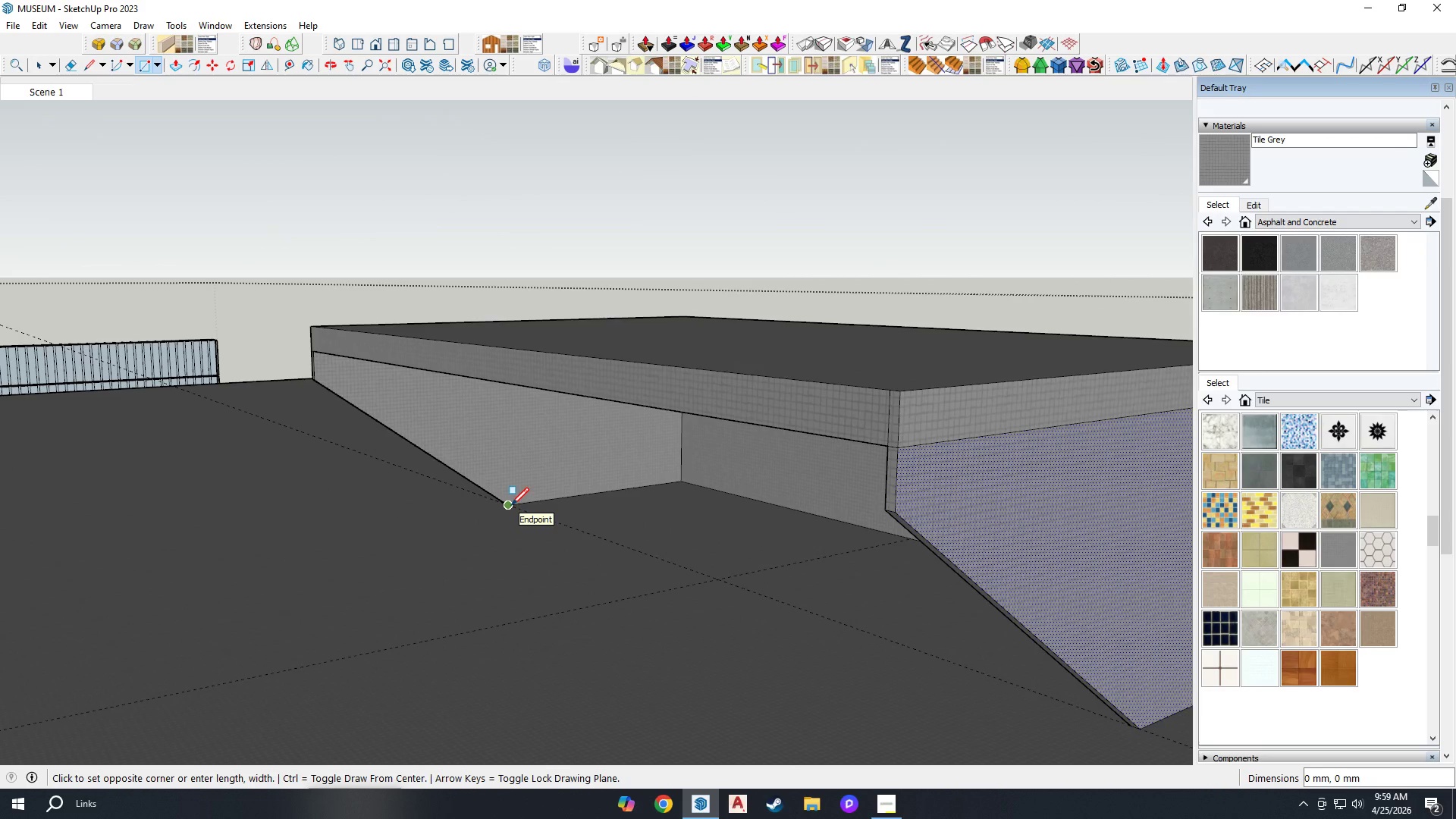 
wait(7.65)
 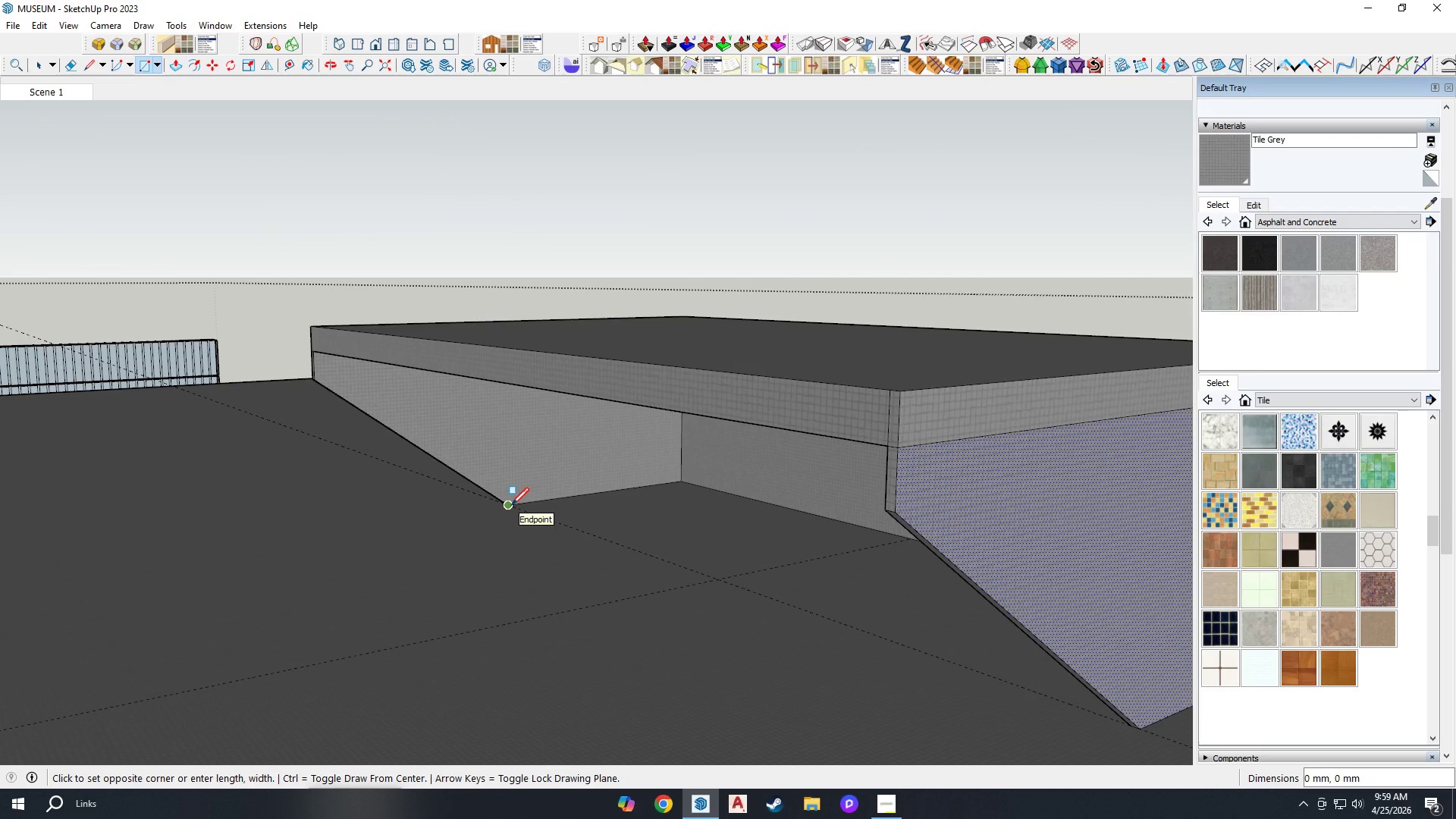 
scroll: coordinate [1028, 541], scroll_direction: up, amount: 1.0
 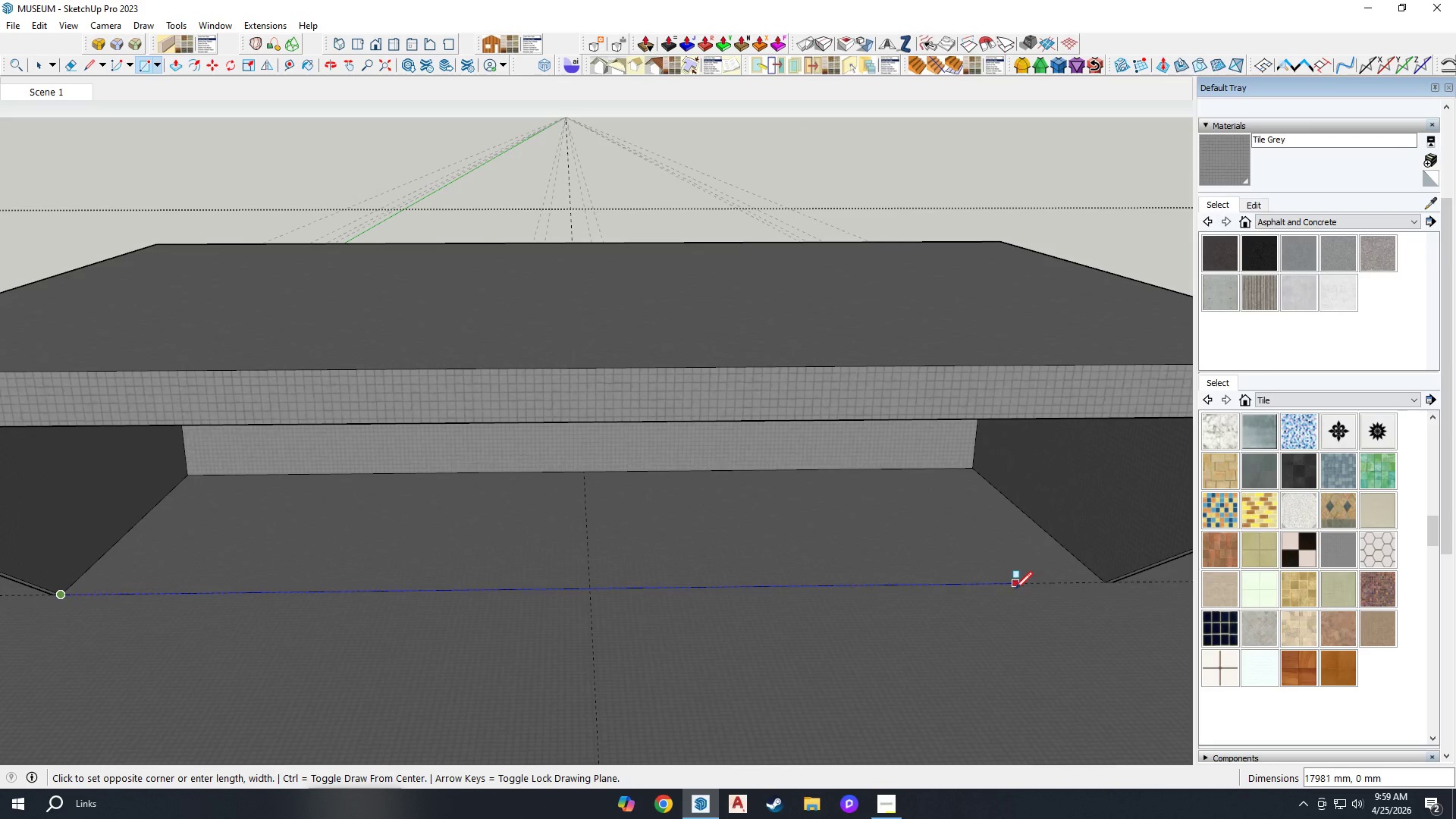 
type(RT)
 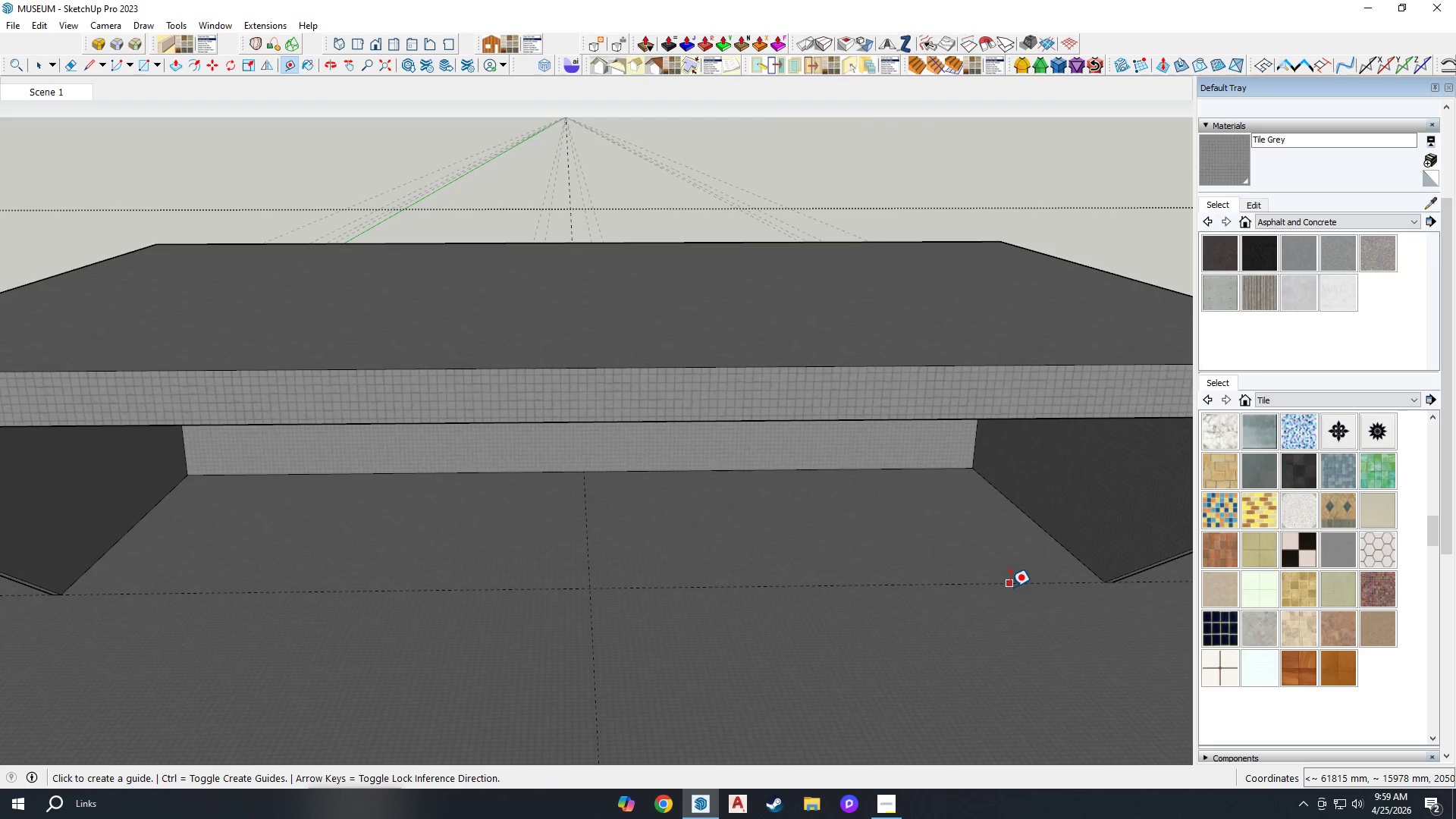 
left_click([1012, 583])
 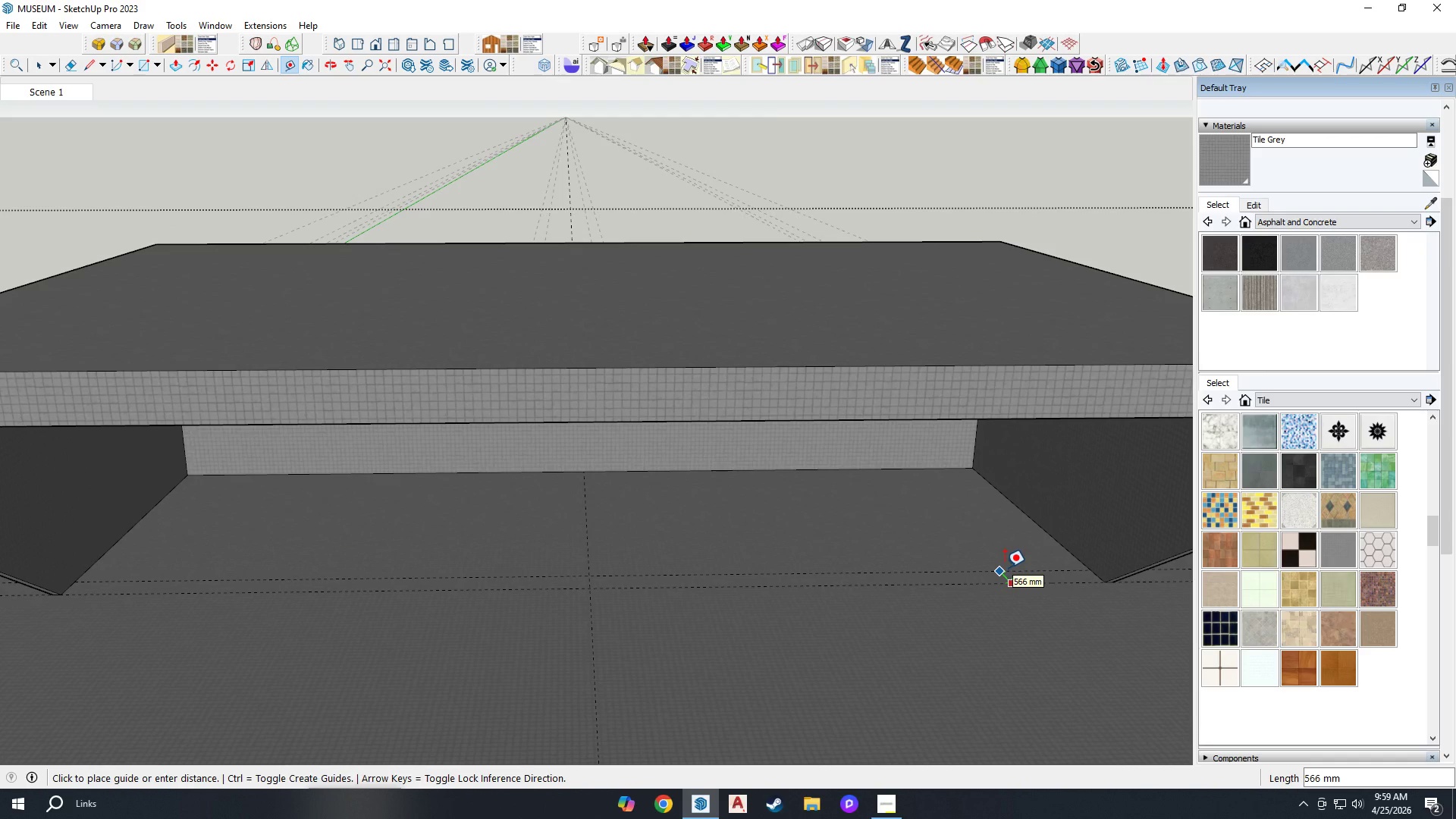 
type(150)
 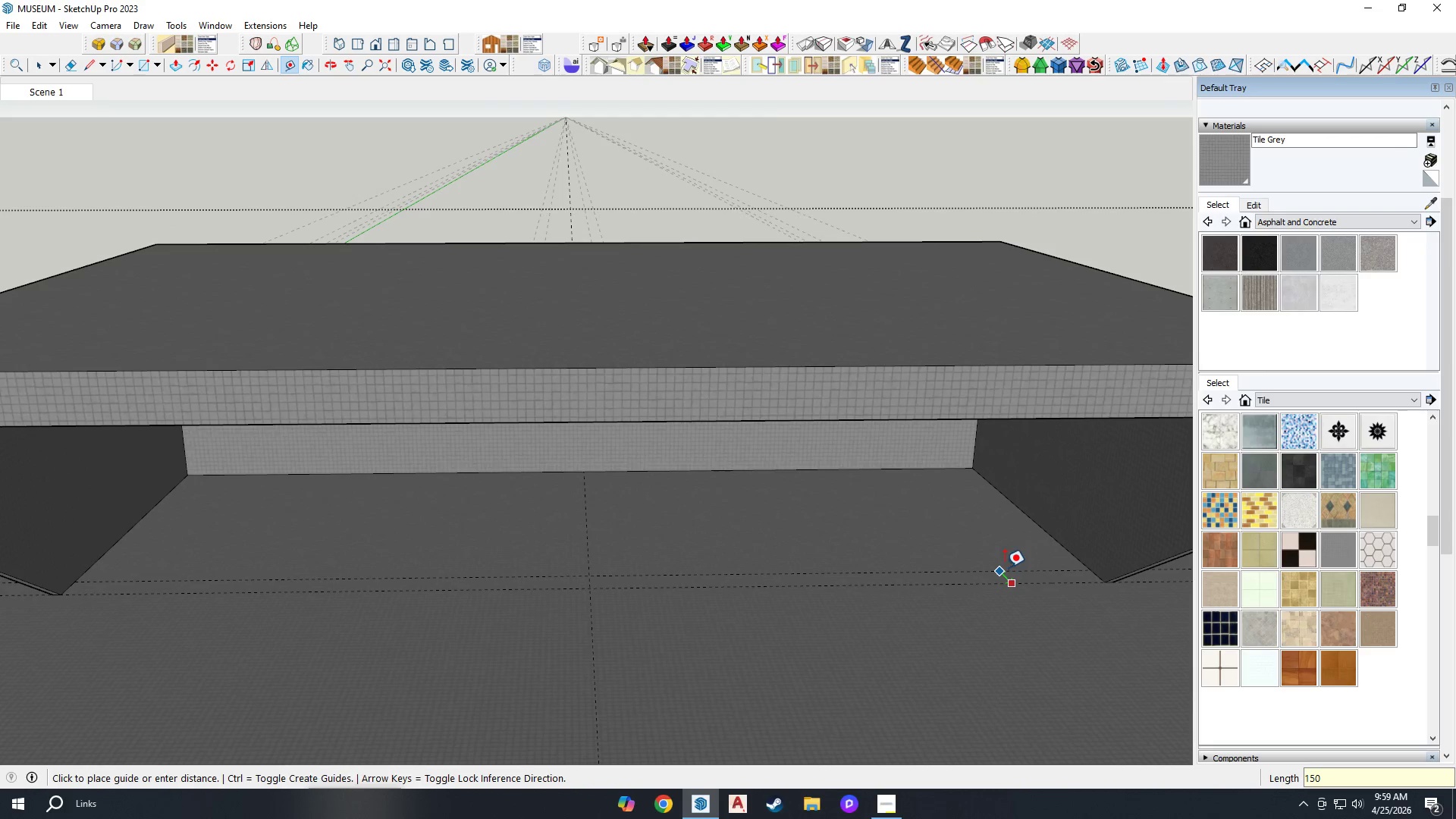 
key(Backslash)
 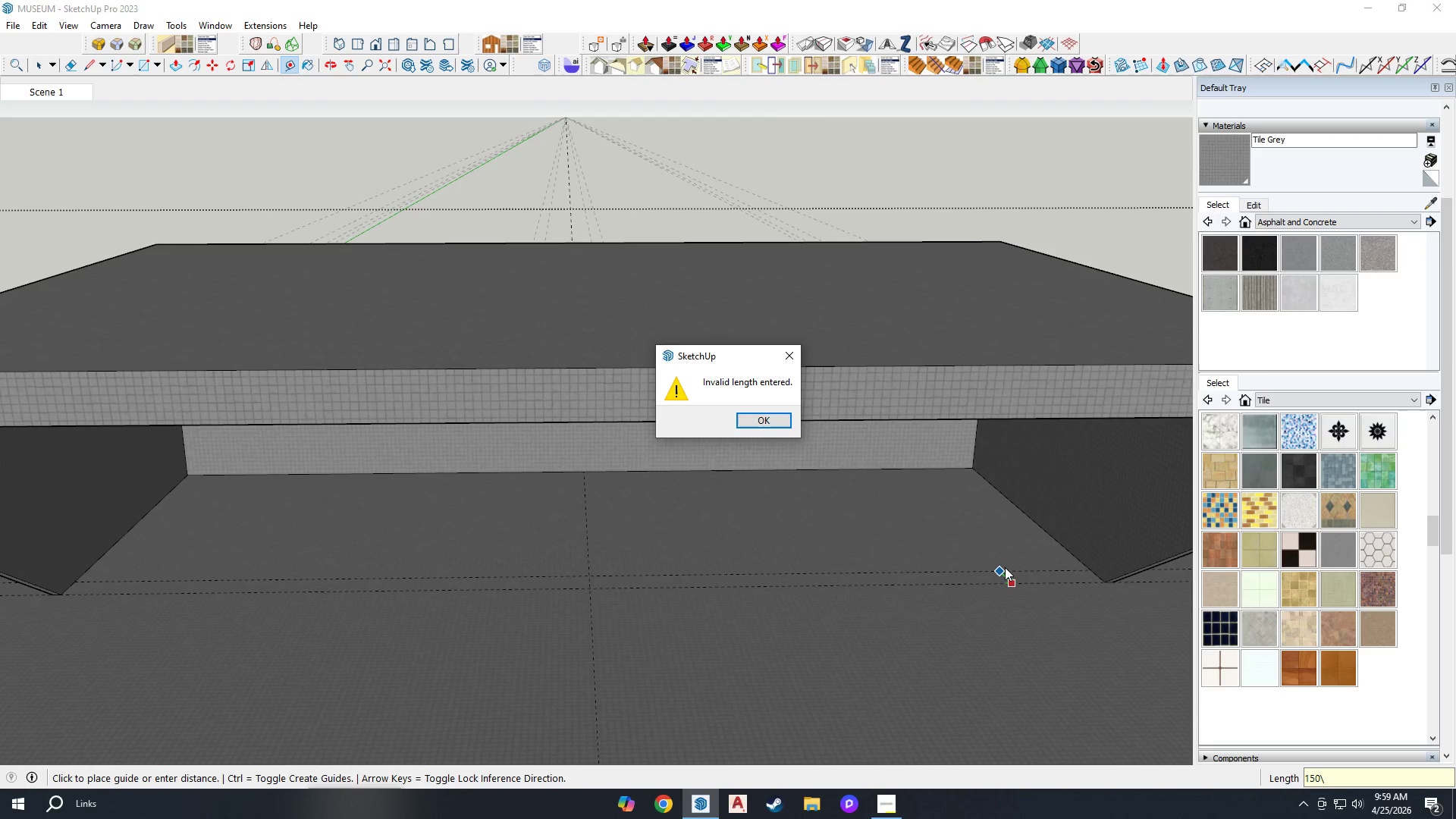 
key(Enter)
 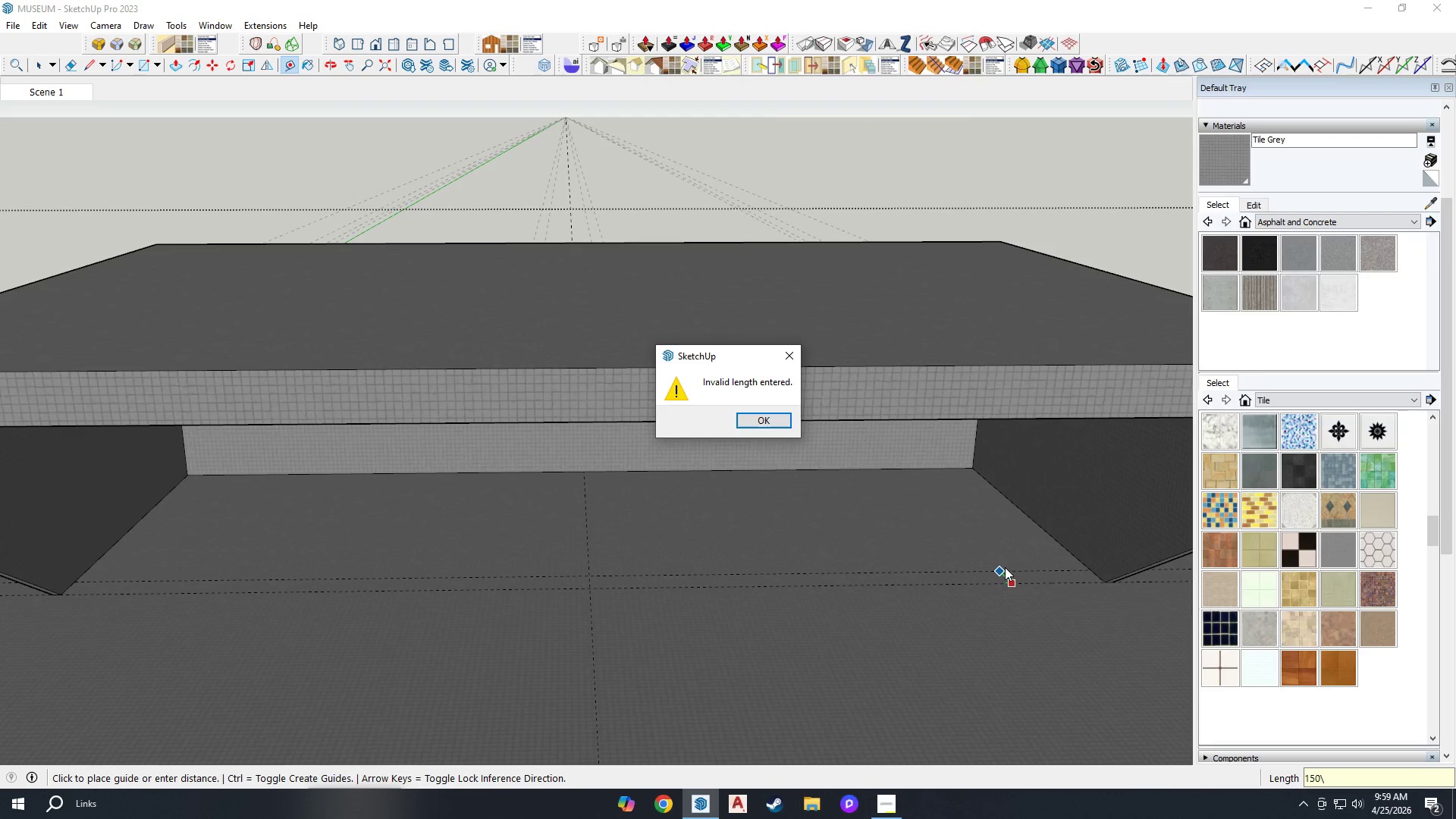 
key(Escape)
 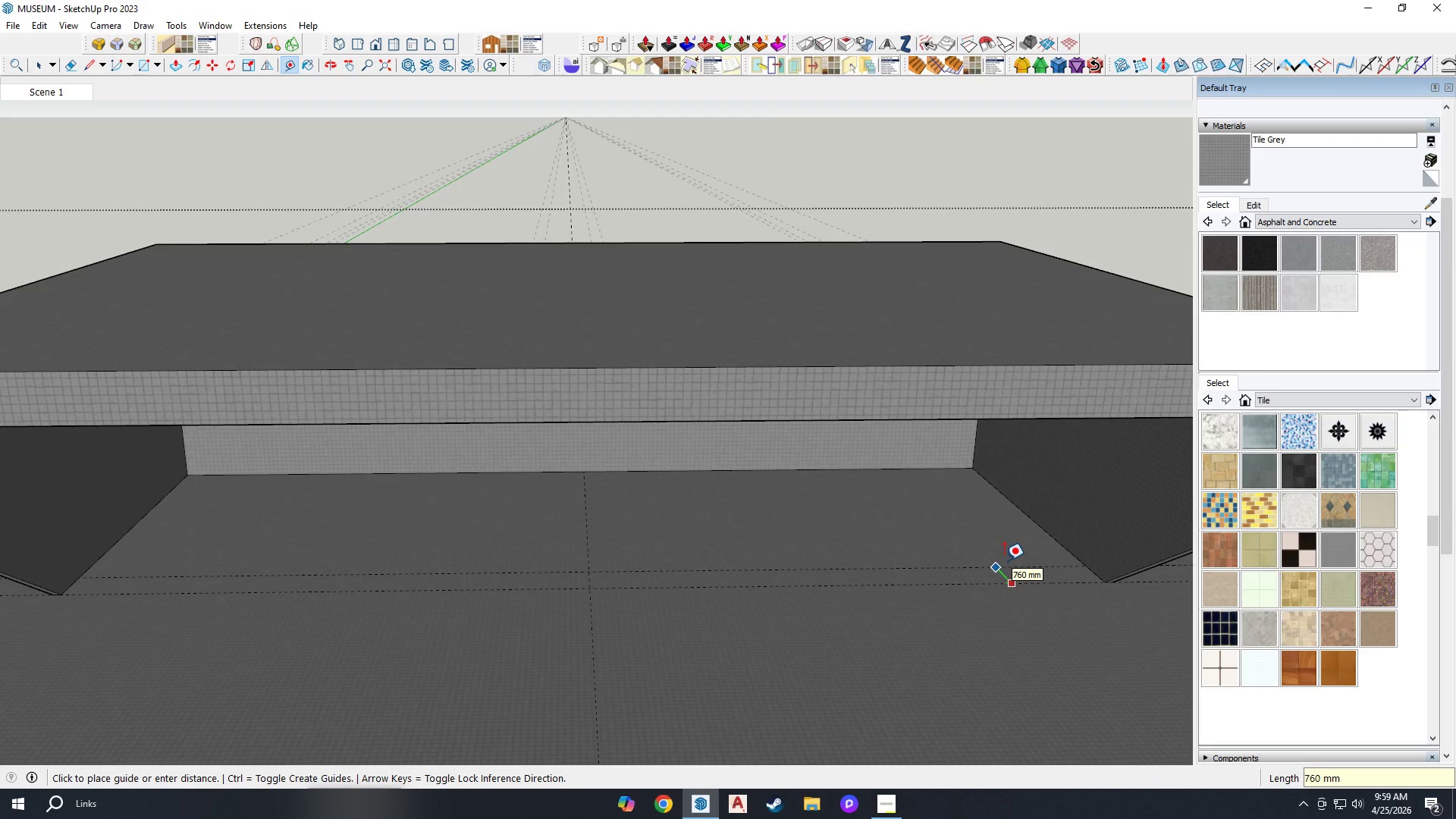 
type(150)
 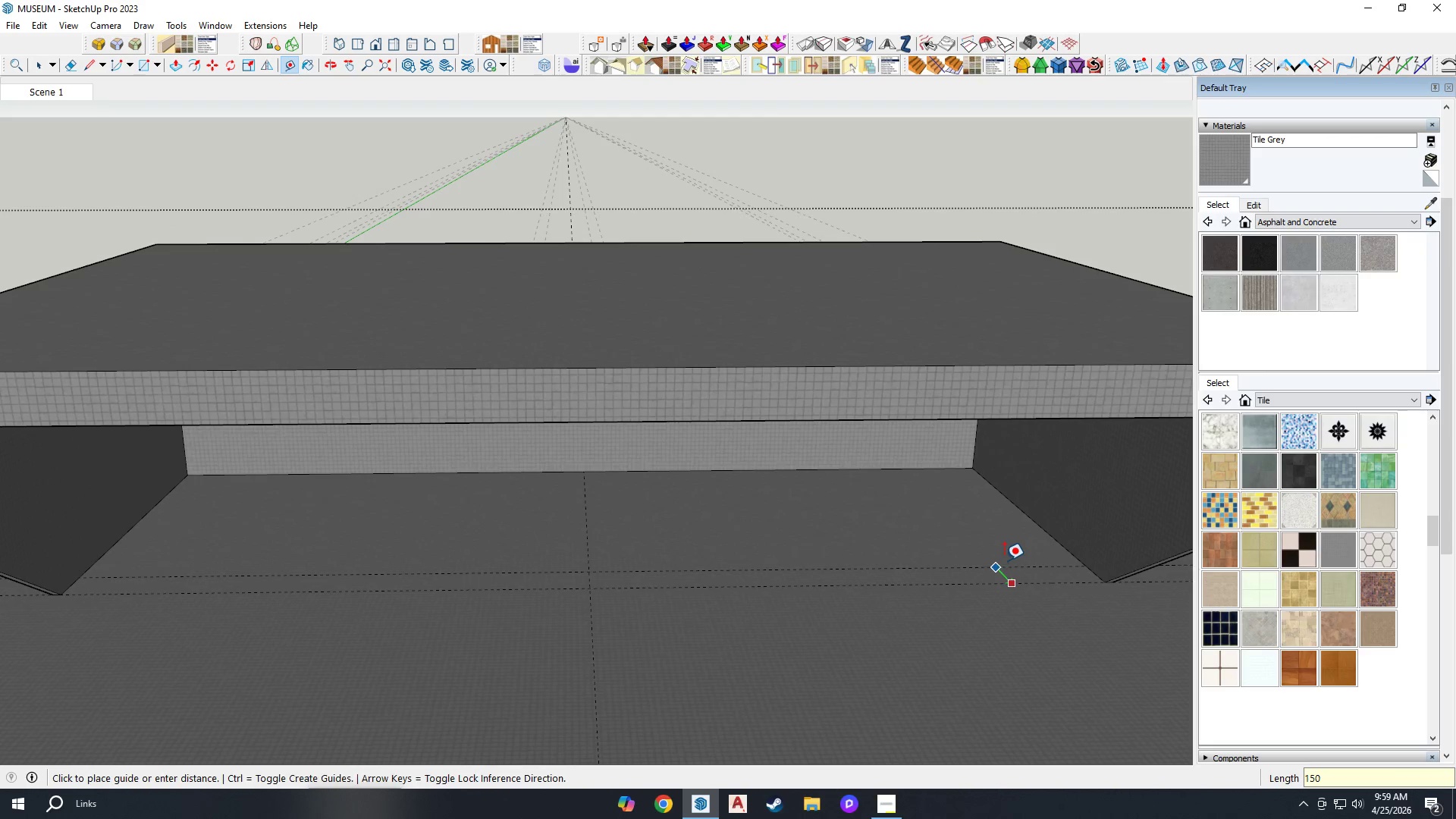 
key(Enter)
 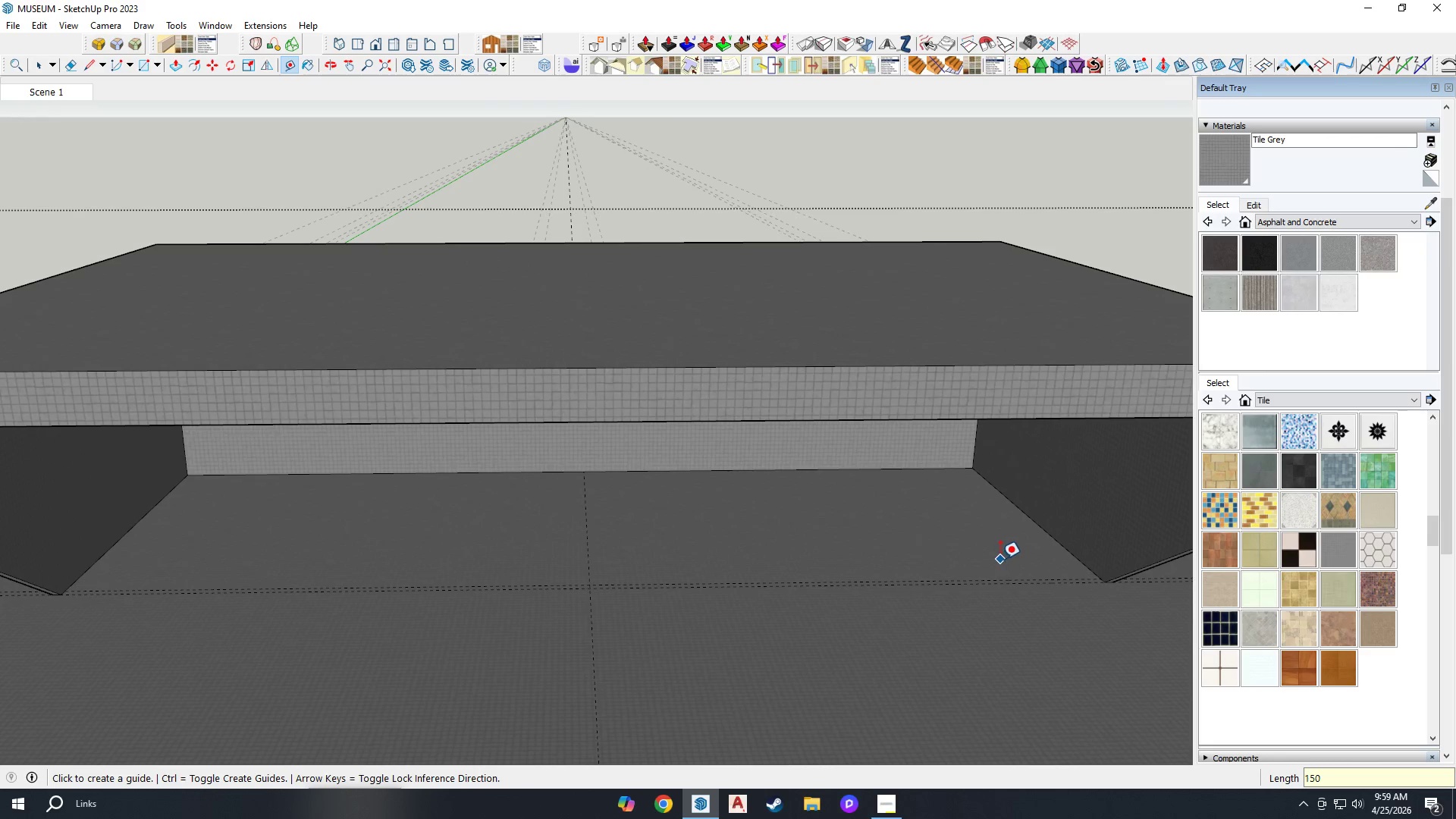 
key(R)
 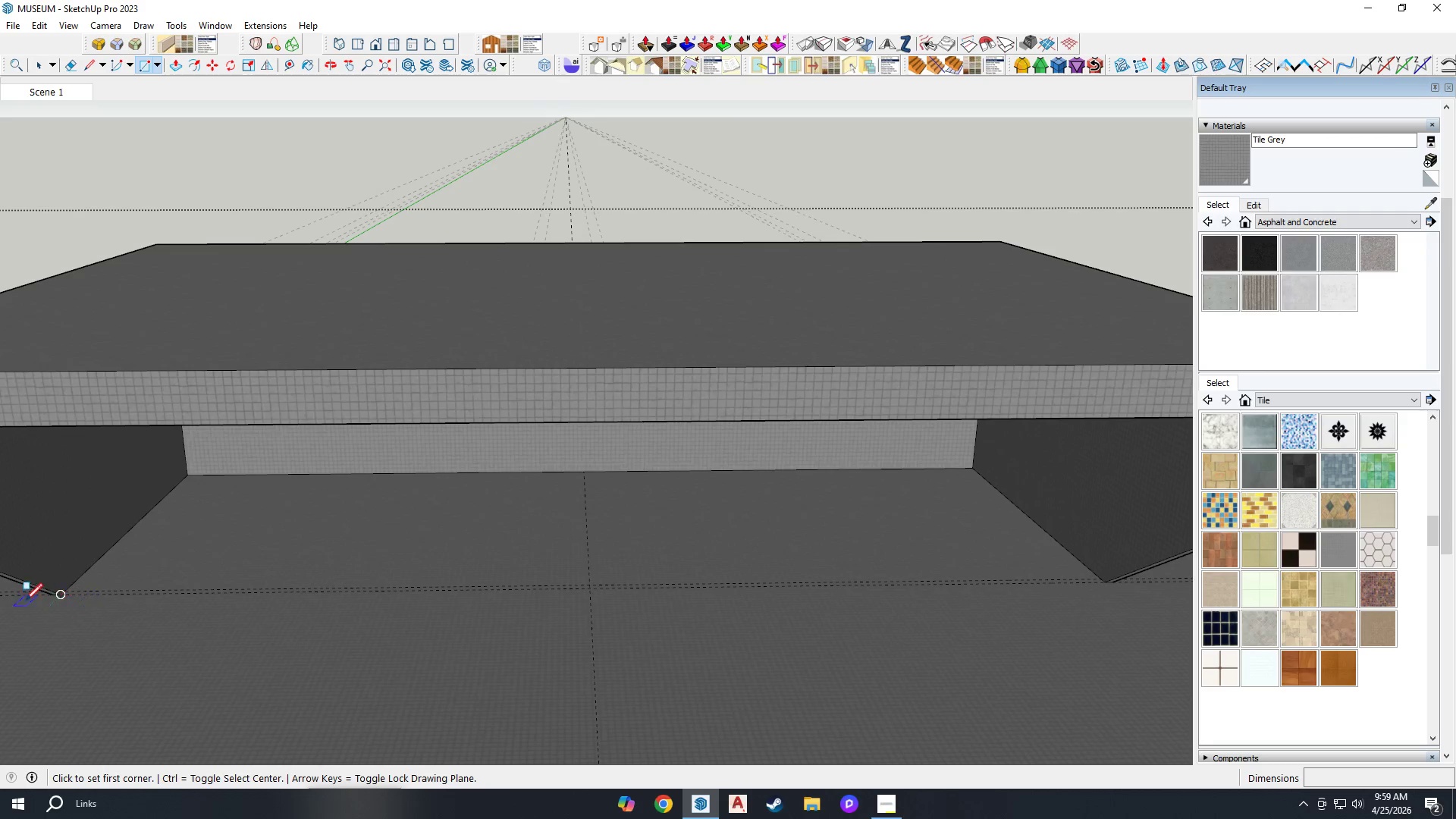 
scroll: coordinate [53, 596], scroll_direction: up, amount: 3.0
 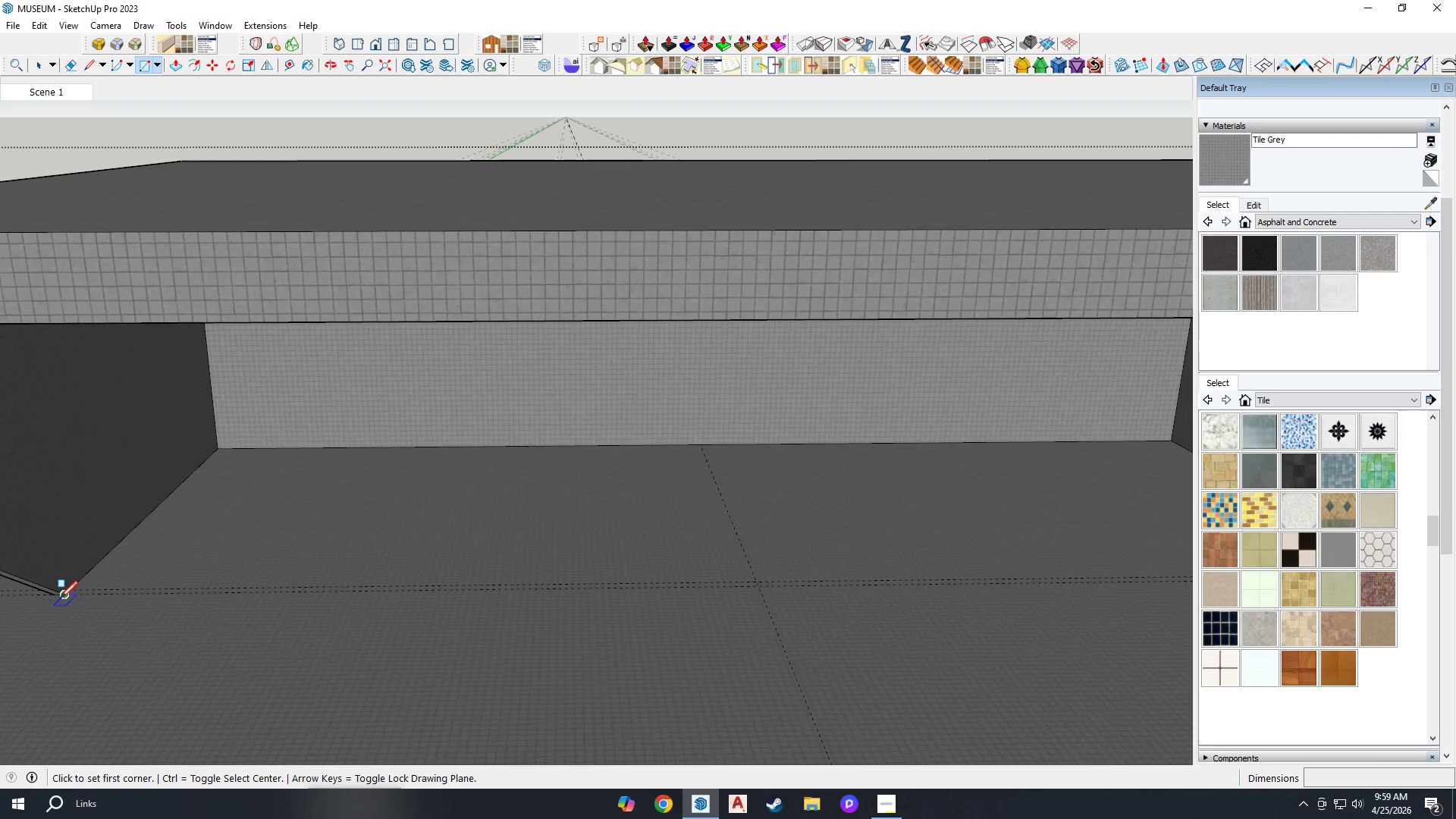 
left_click([60, 598])
 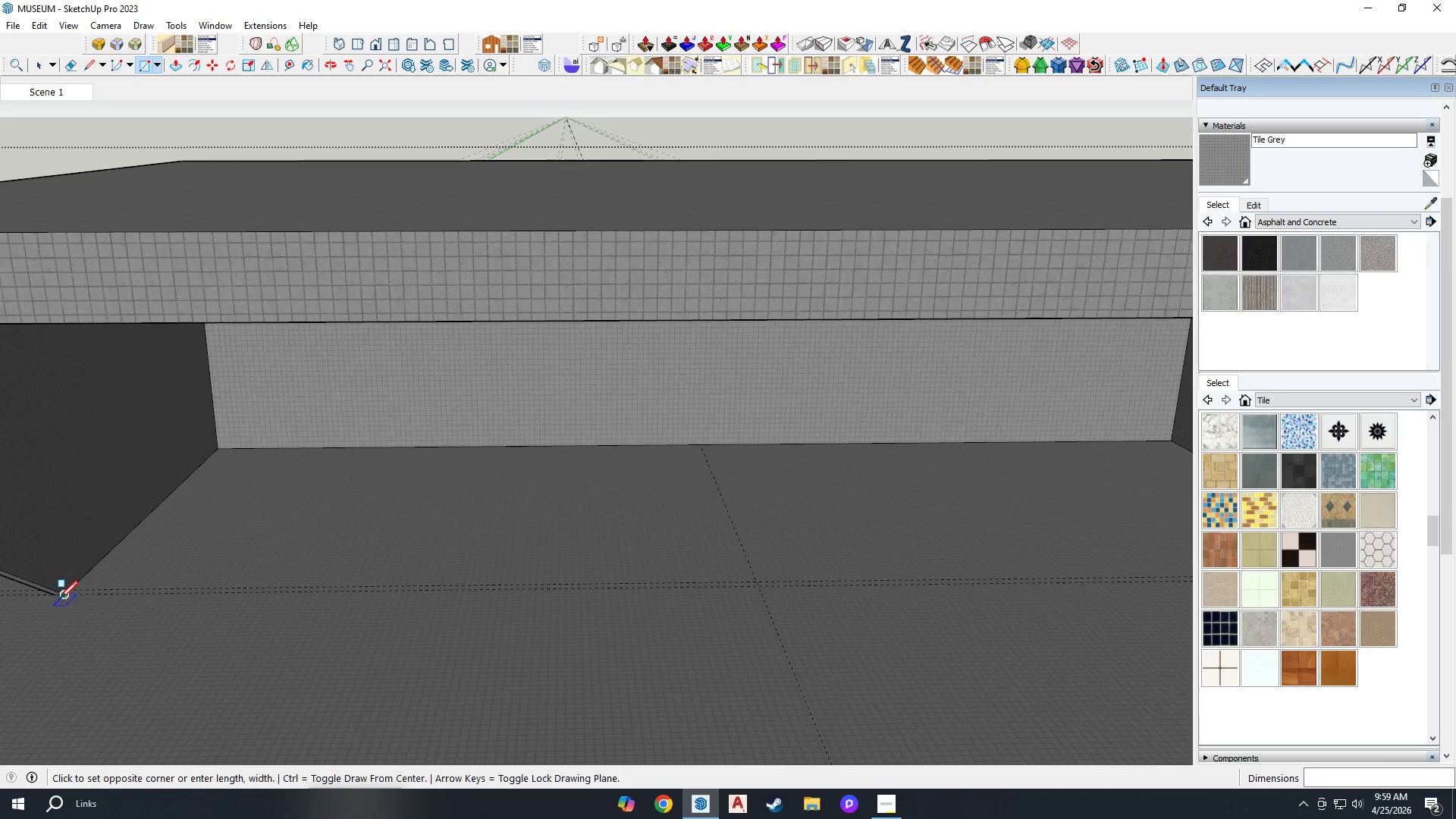 
scroll: coordinate [1132, 591], scroll_direction: up, amount: 17.0
 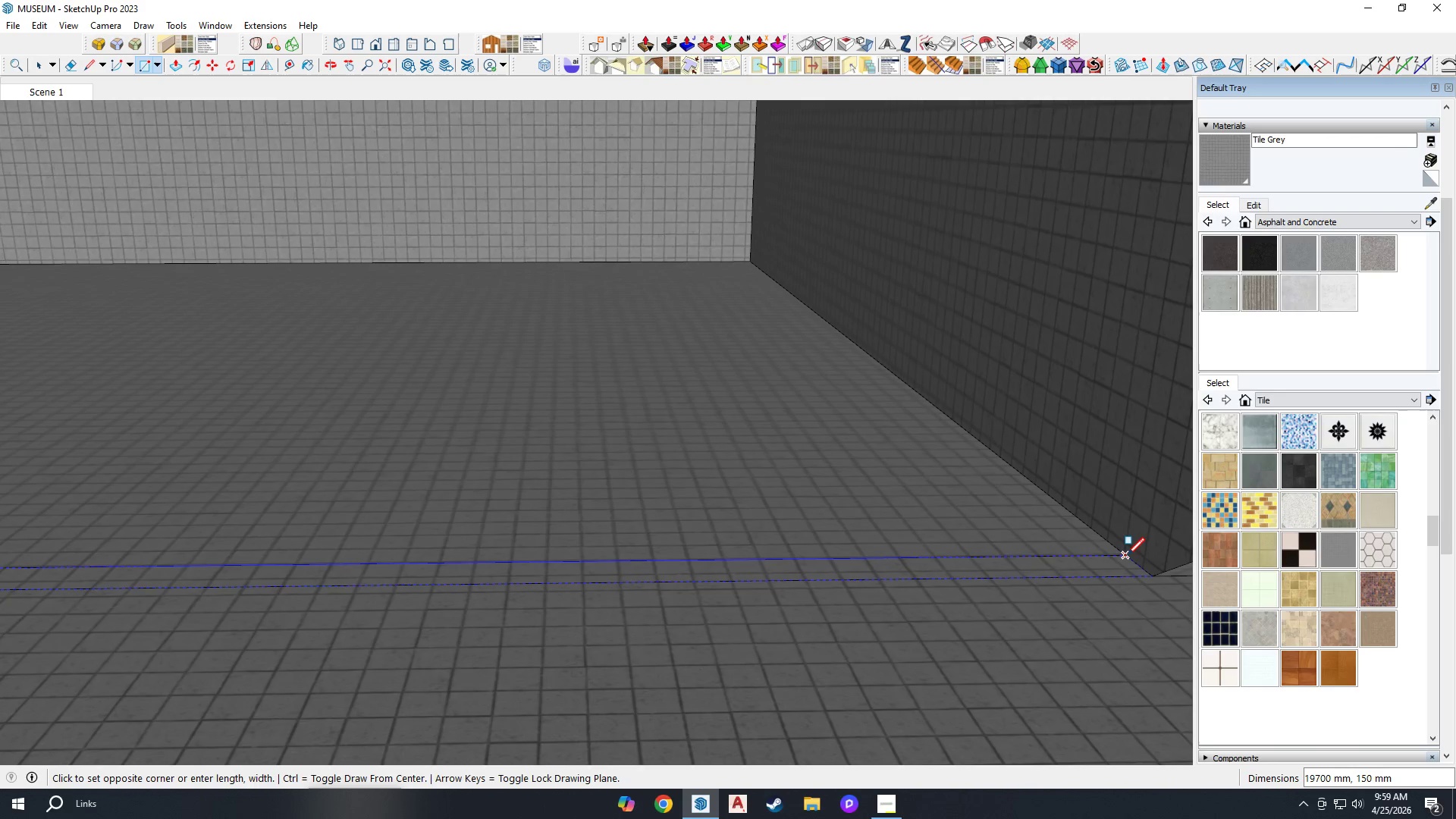 
left_click([1126, 554])
 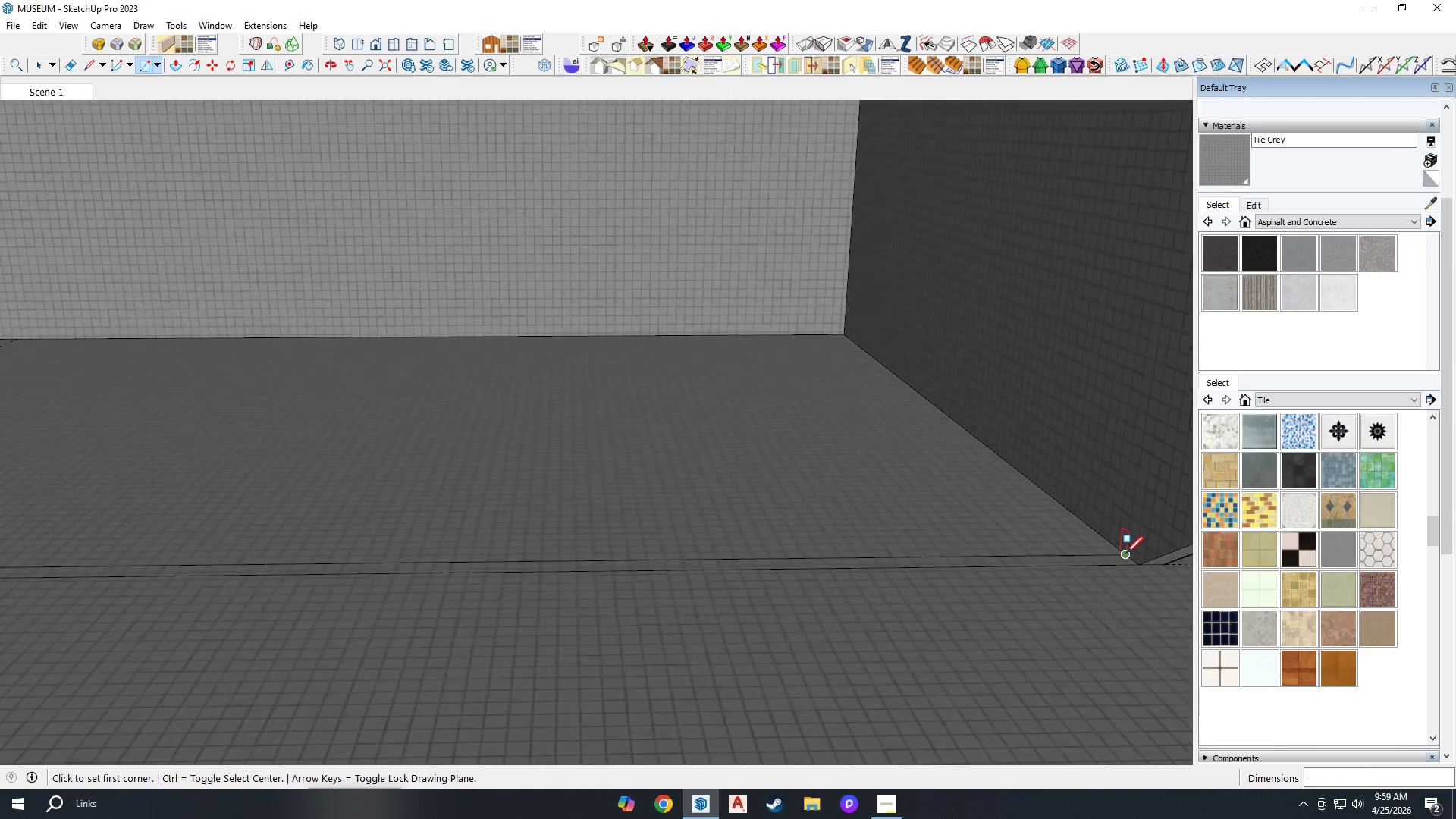 
key(Space)
 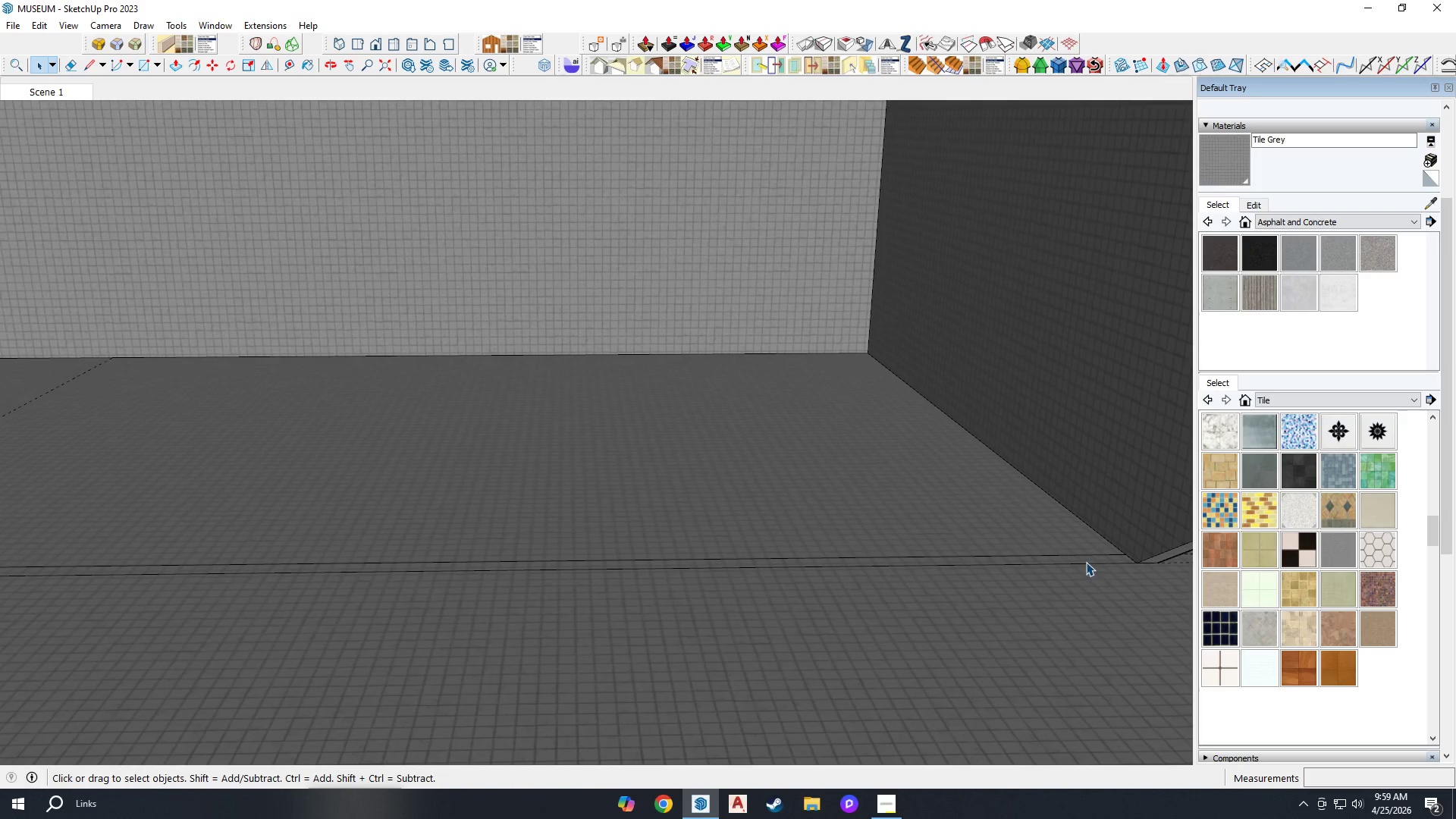 
scroll: coordinate [1125, 554], scroll_direction: down, amount: 3.0
 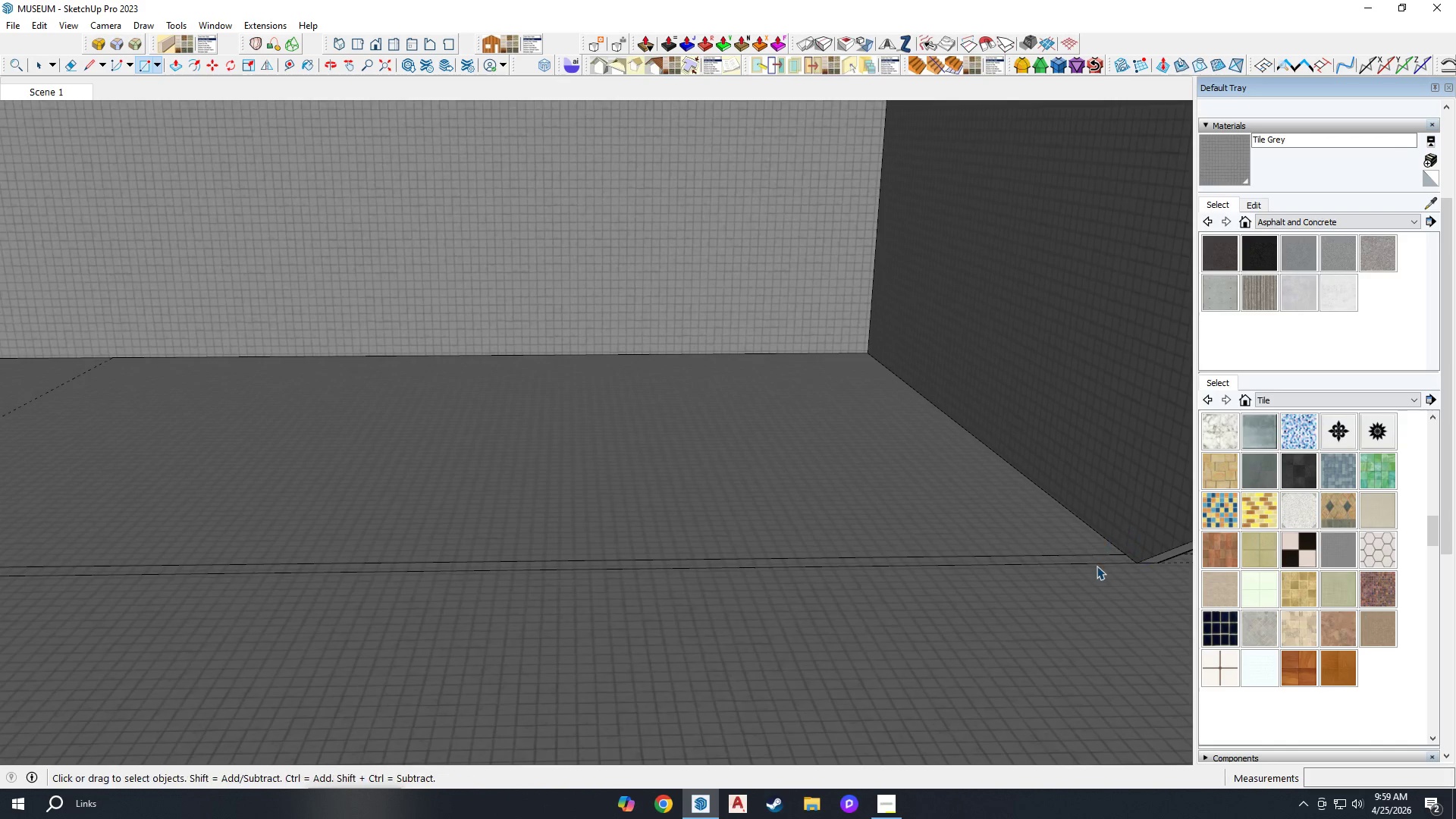 
left_click([1086, 561])
 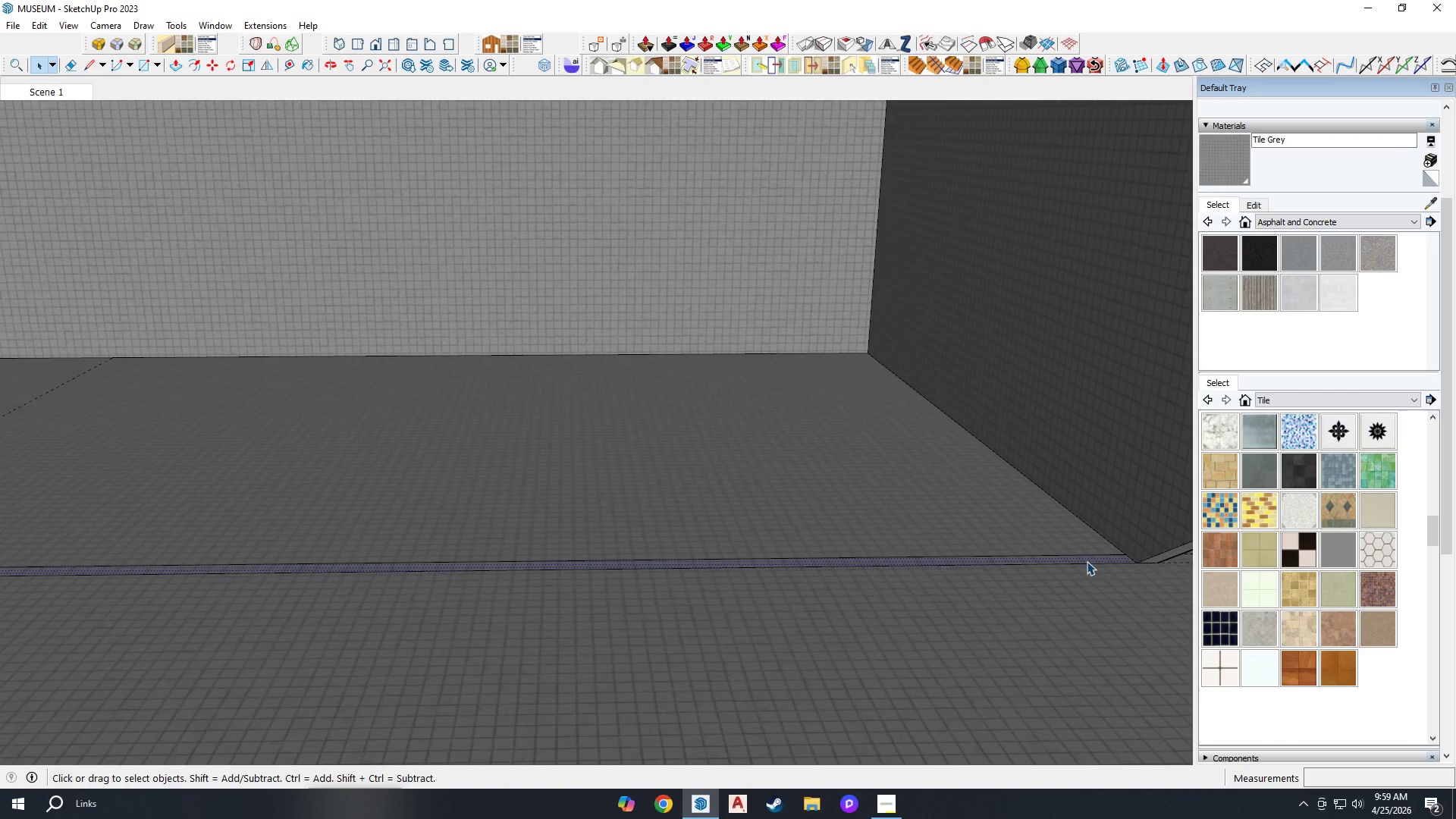 
scroll: coordinate [856, 573], scroll_direction: down, amount: 16.0
 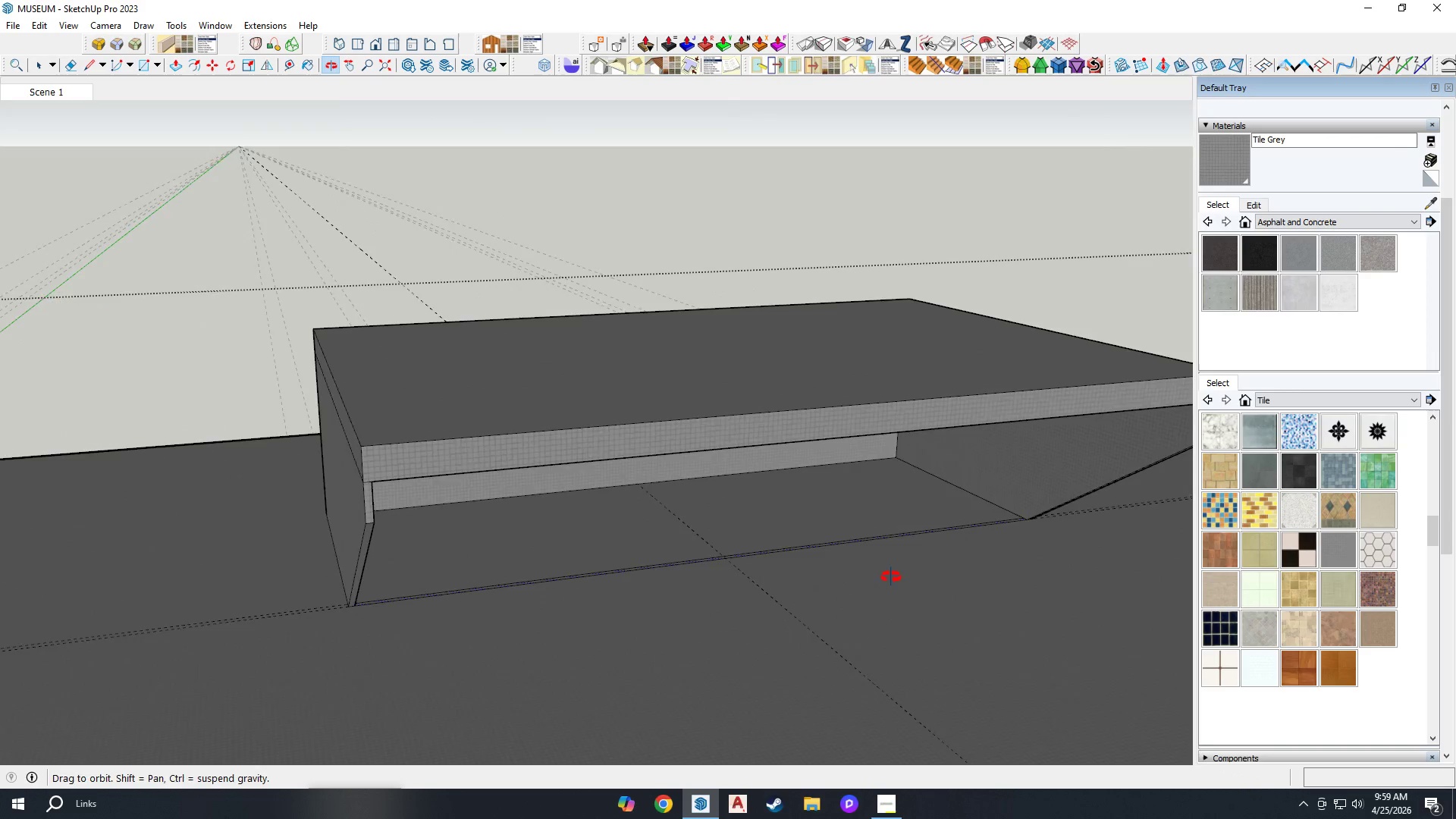 
scroll: coordinate [532, 575], scroll_direction: up, amount: 4.0
 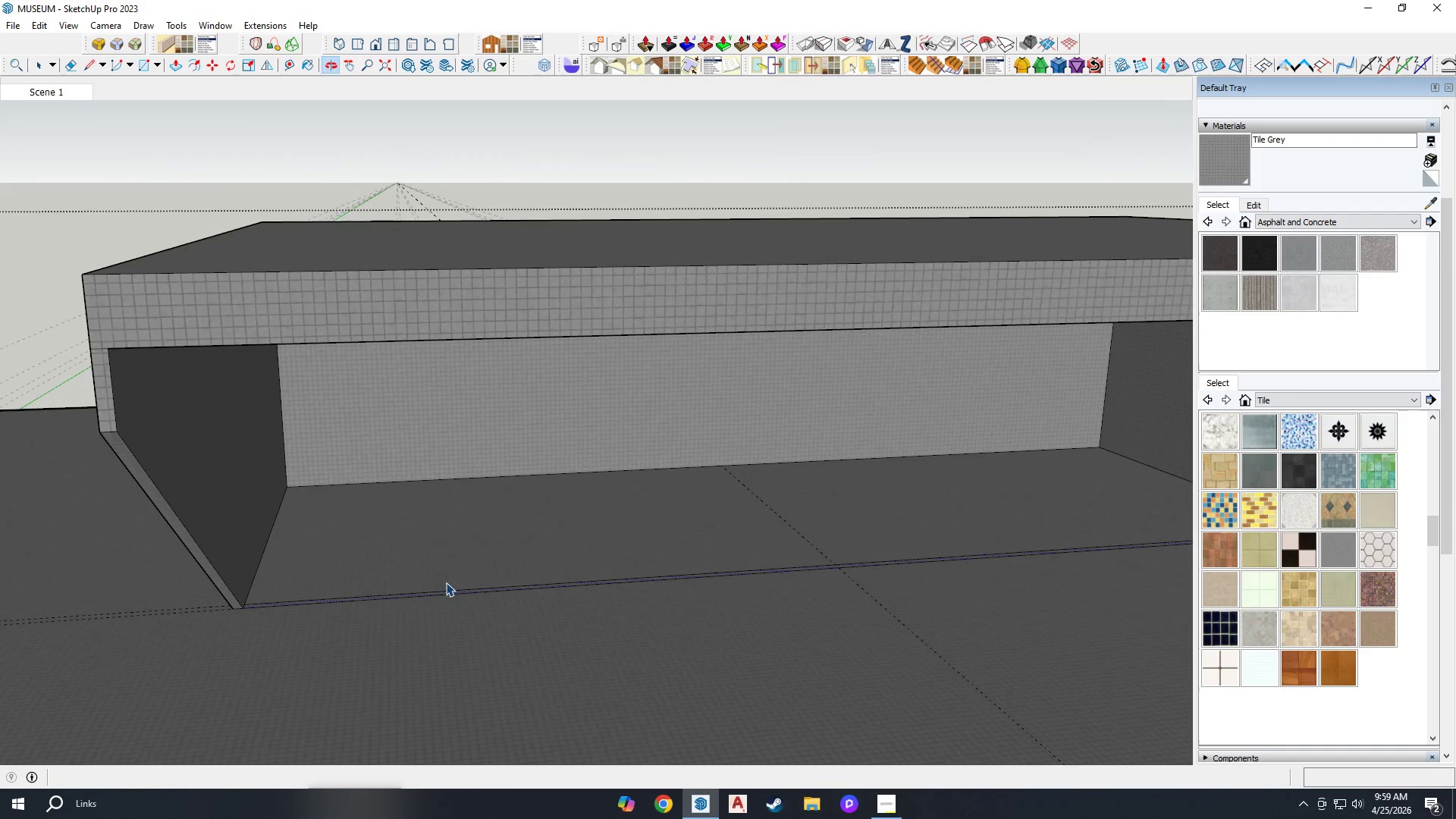 
key(P)
 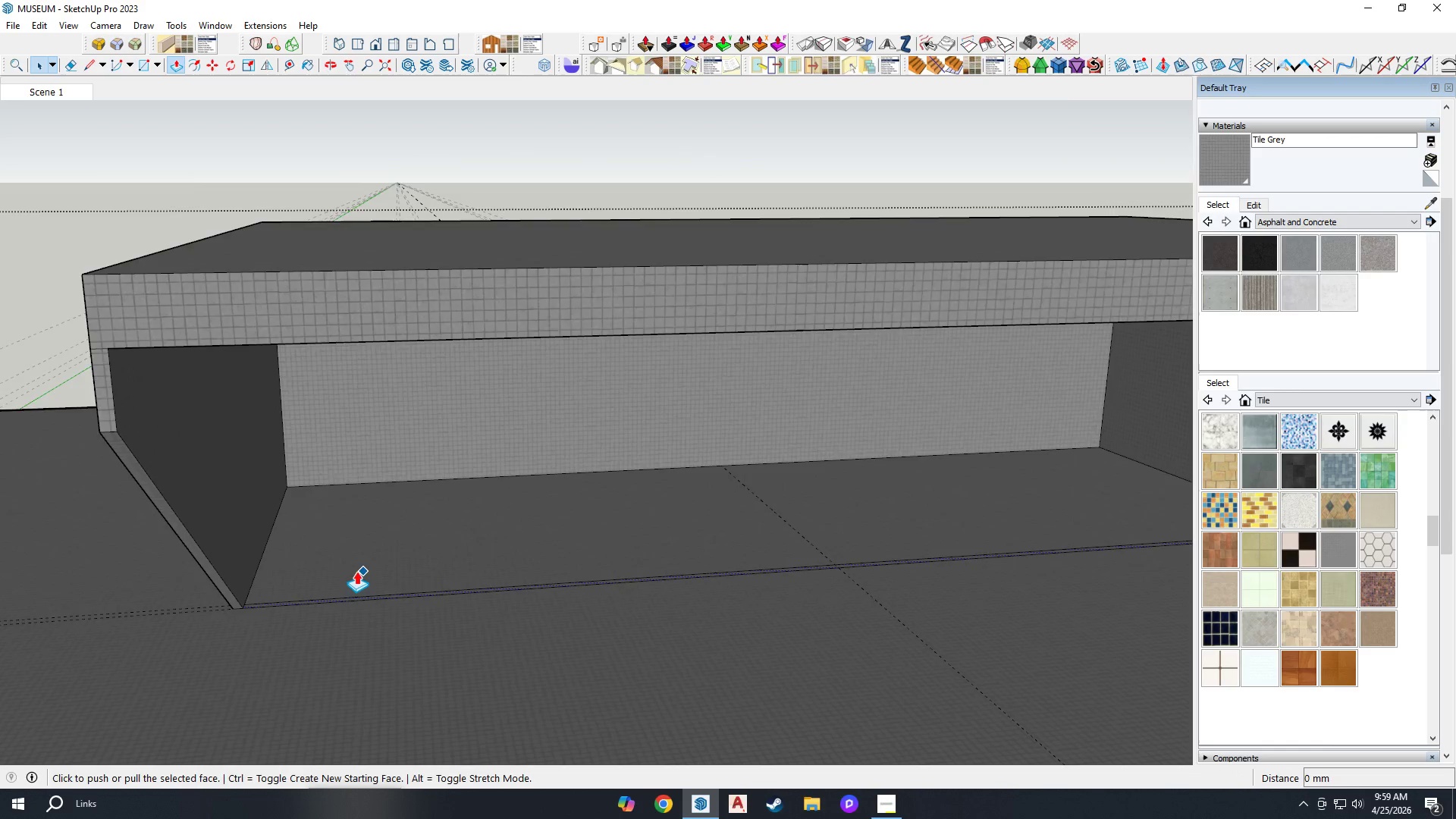 
scroll: coordinate [351, 572], scroll_direction: up, amount: 3.0
 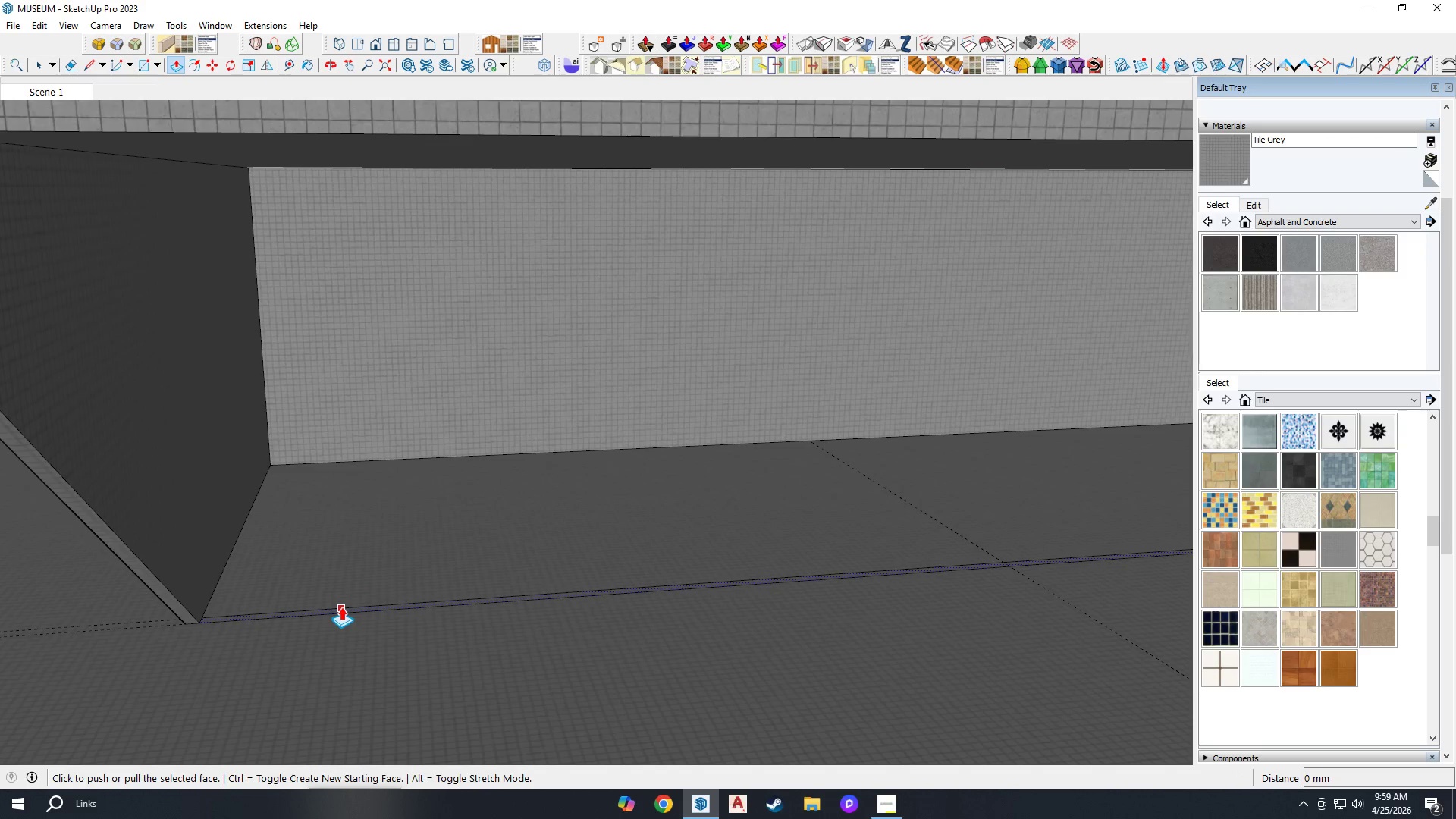 
left_click([341, 607])
 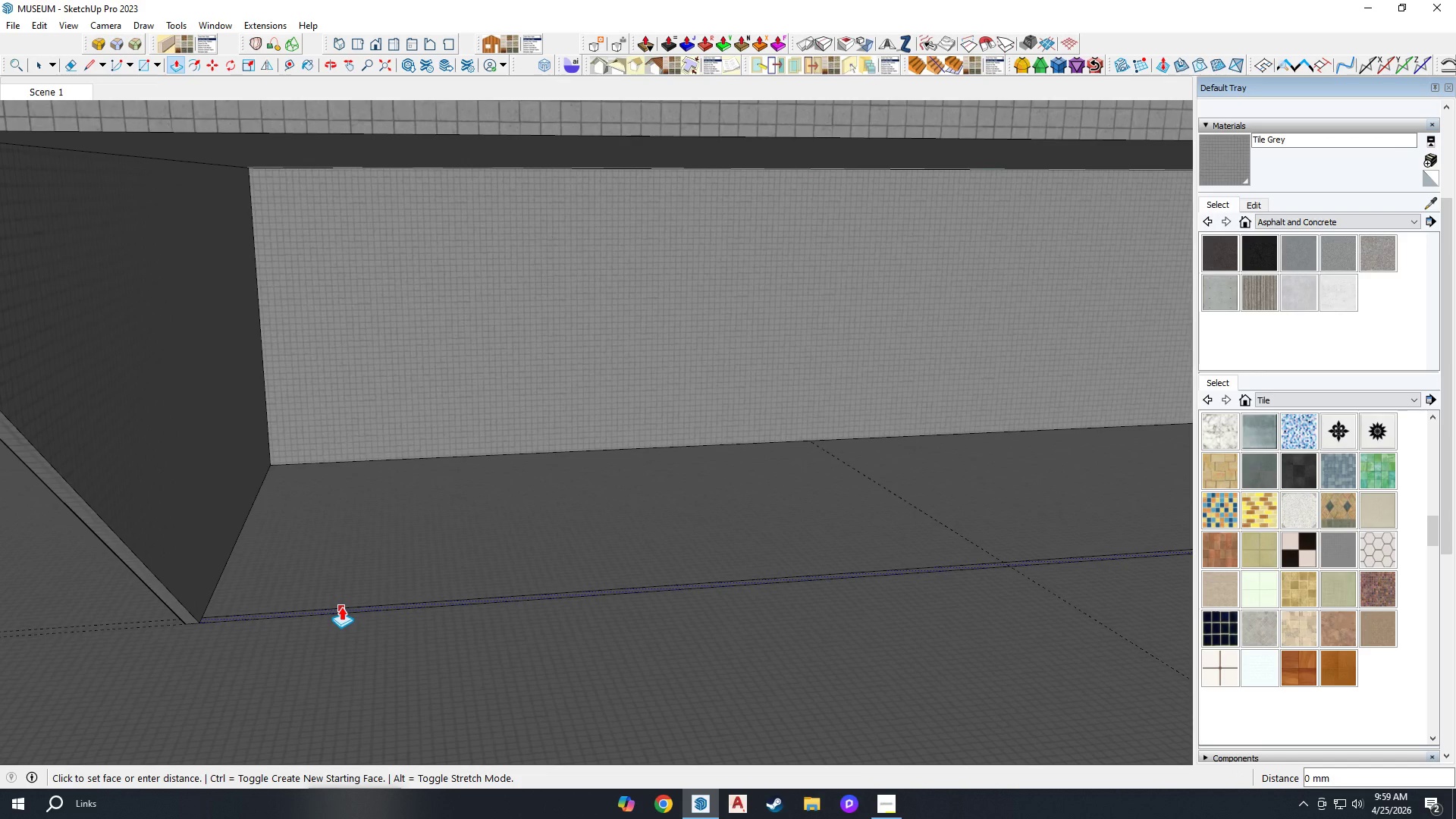 
scroll: coordinate [341, 607], scroll_direction: down, amount: 1.0
 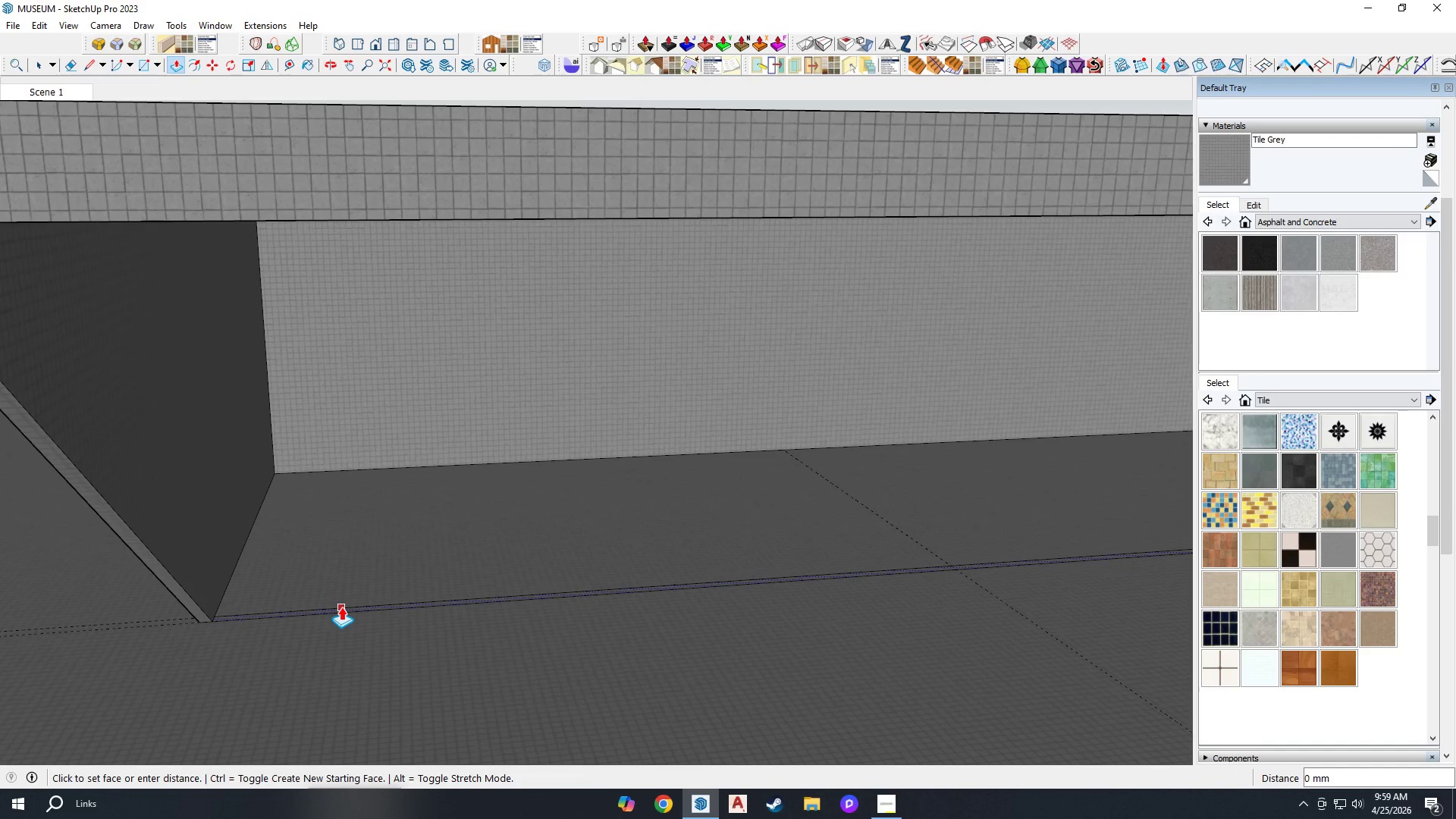 
key(R)
 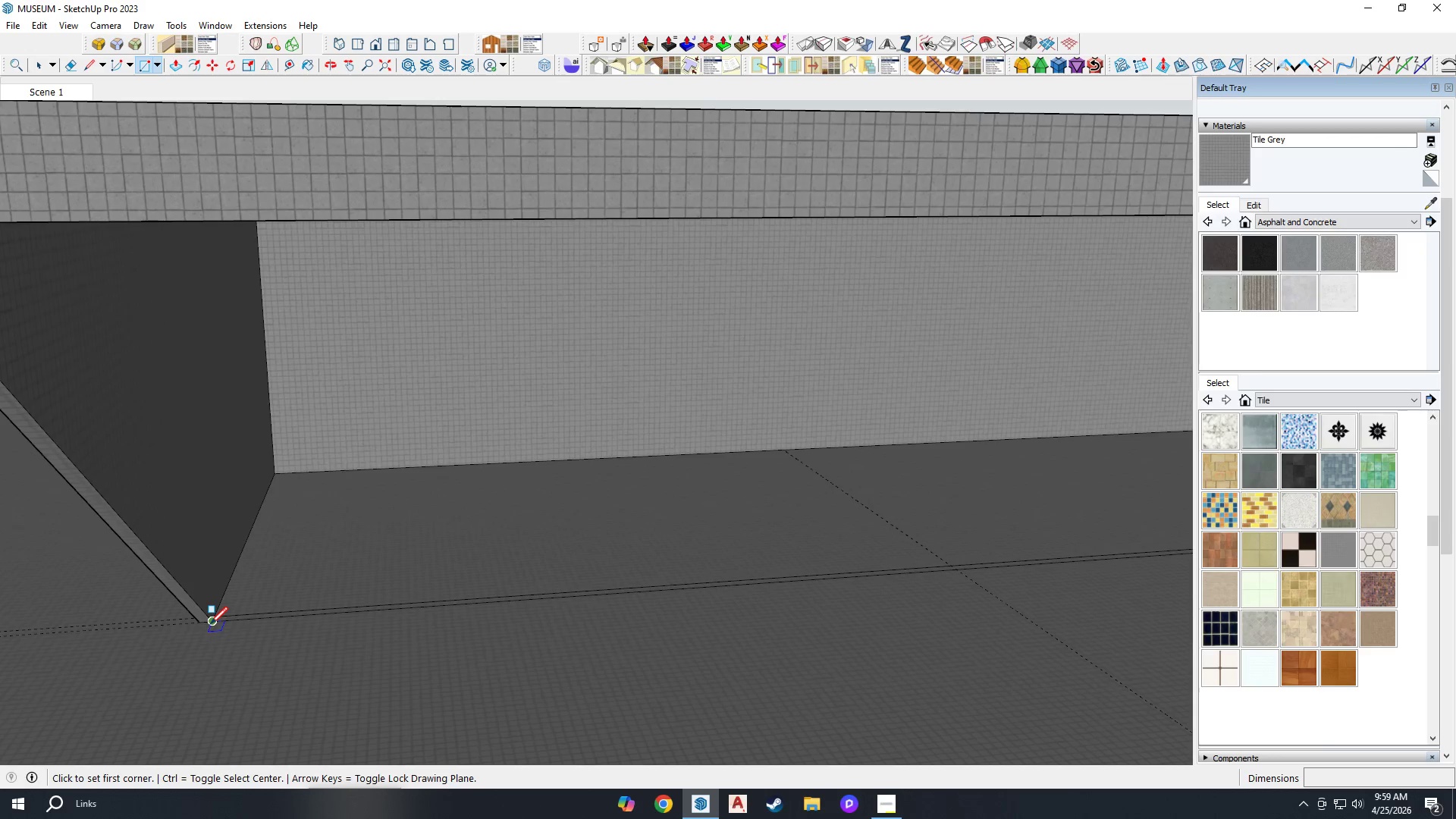 
left_click_drag(start_coordinate=[210, 624], to_coordinate=[214, 623])
 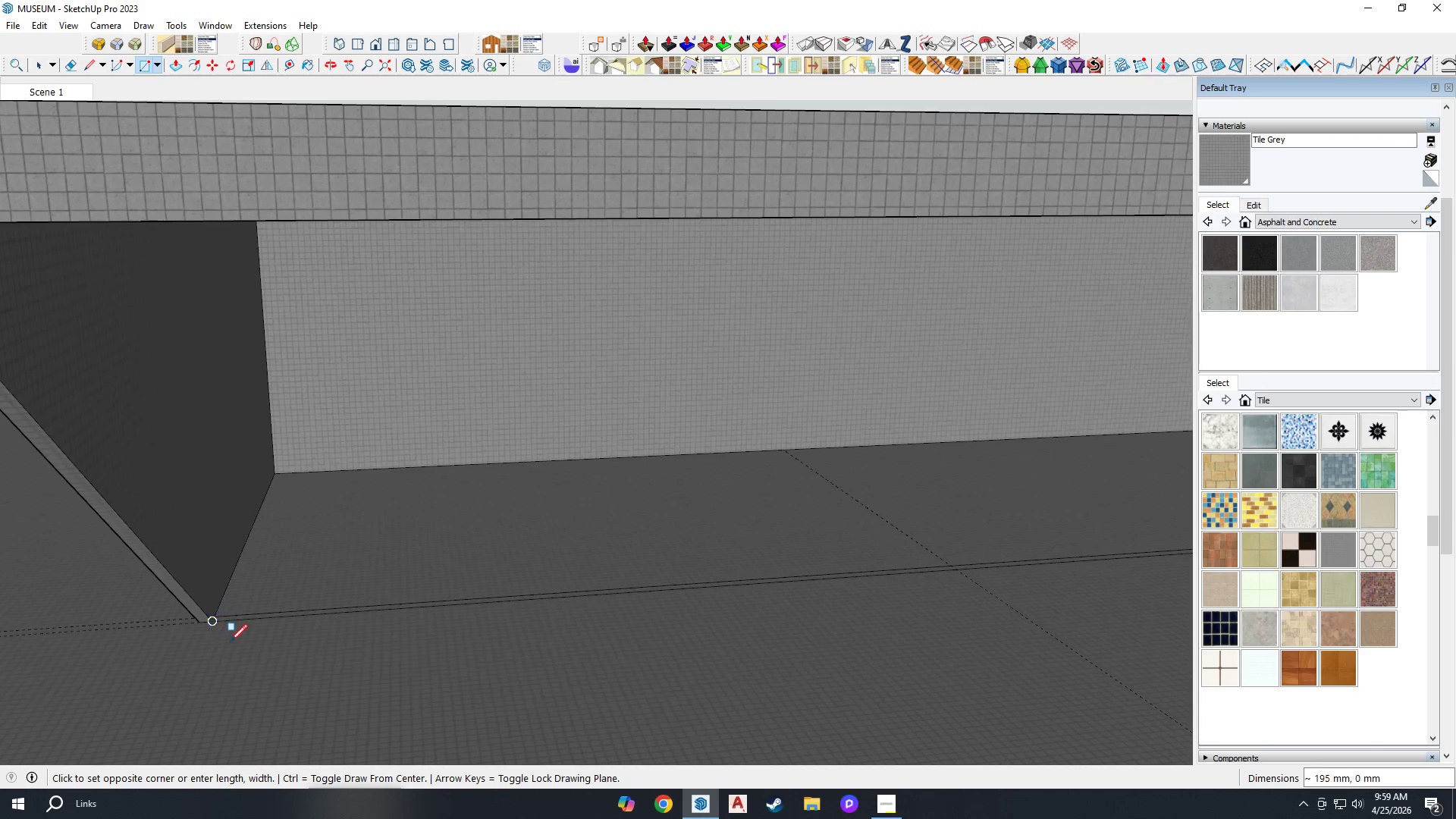 
scroll: coordinate [250, 668], scroll_direction: down, amount: 4.0
 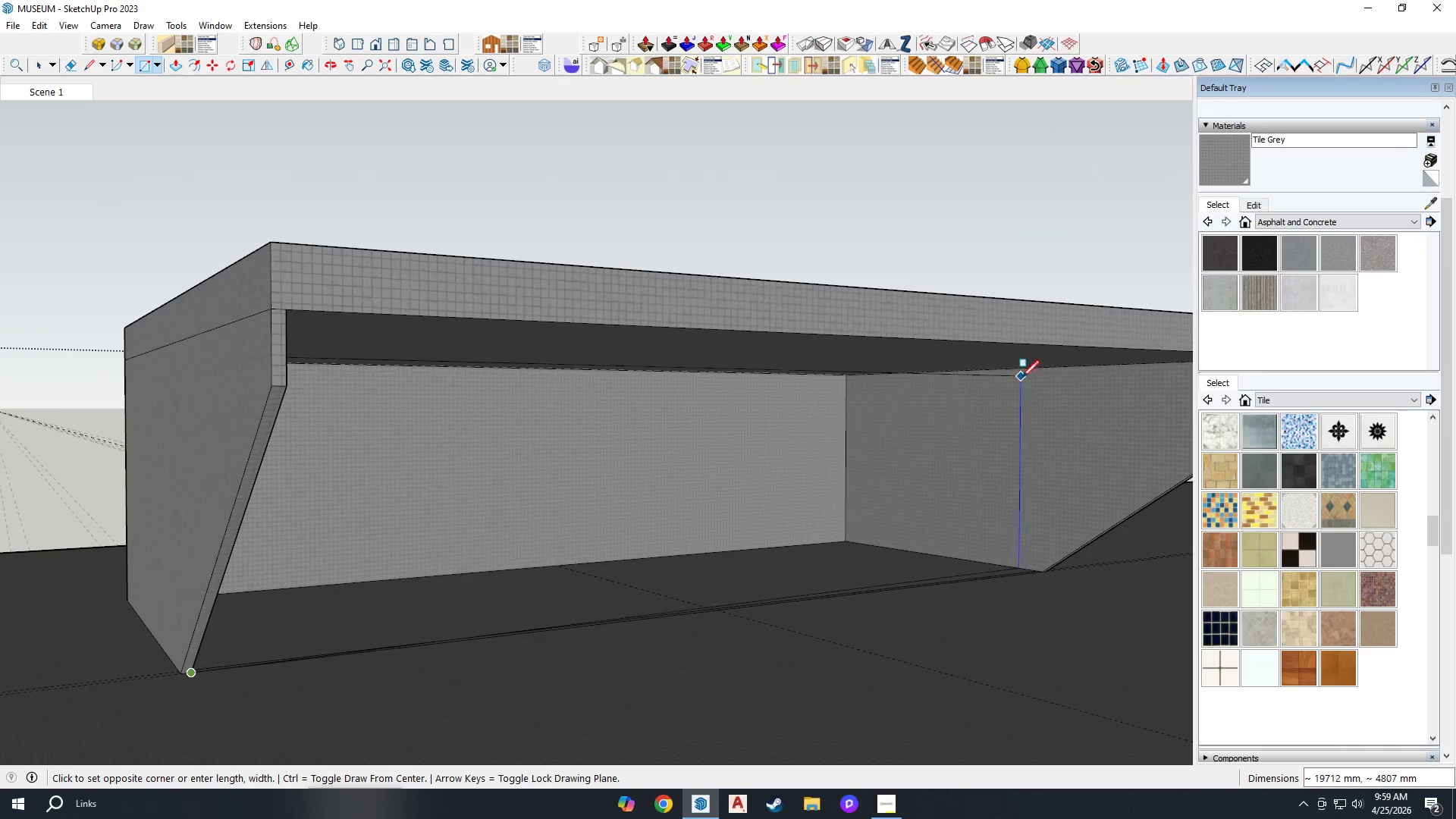 
hold_key(key=ShiftLeft, duration=1.5)
 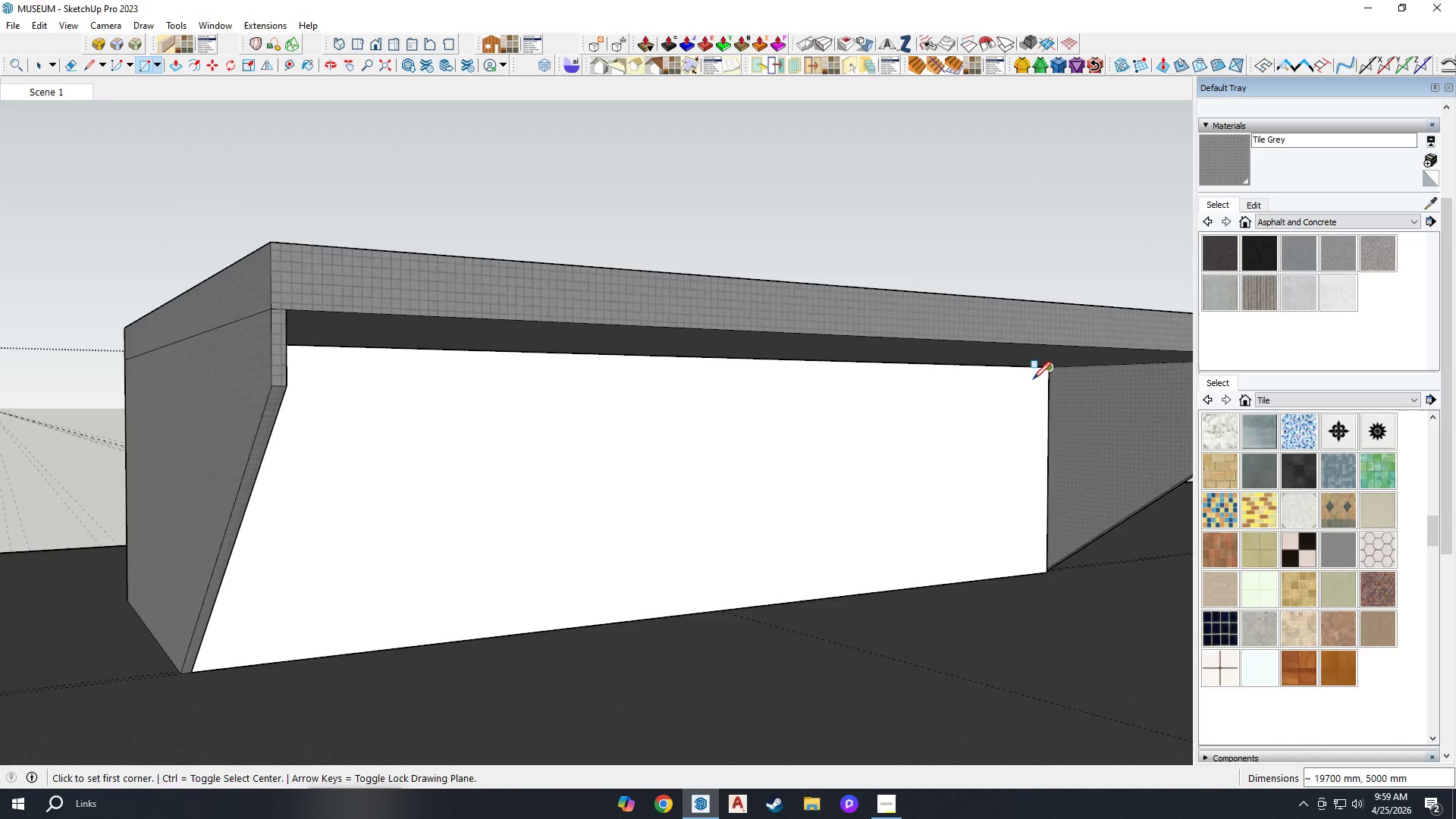 
hold_key(key=ShiftLeft, duration=0.53)
left_click([1072, 366])
 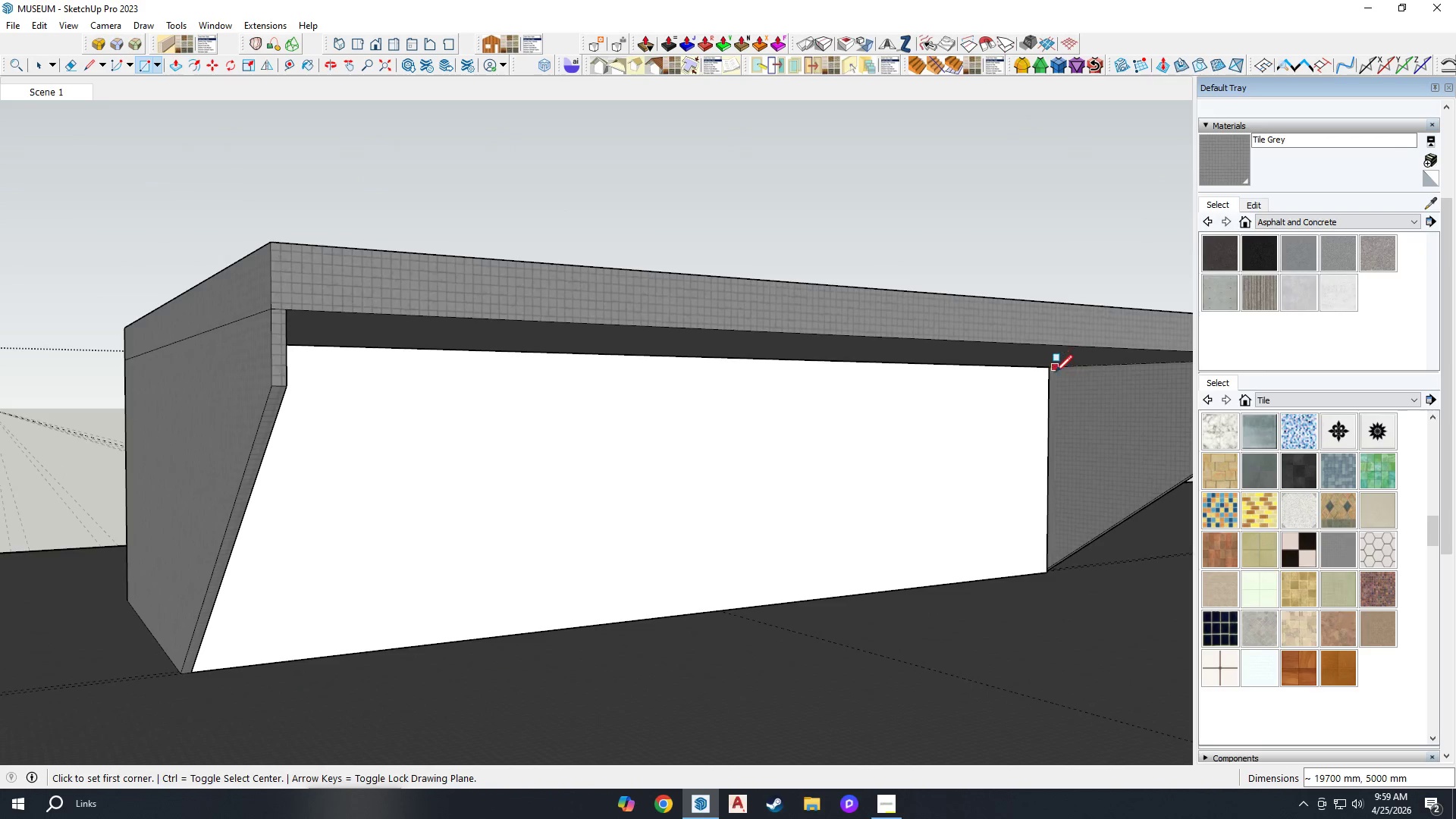 
key(Space)
 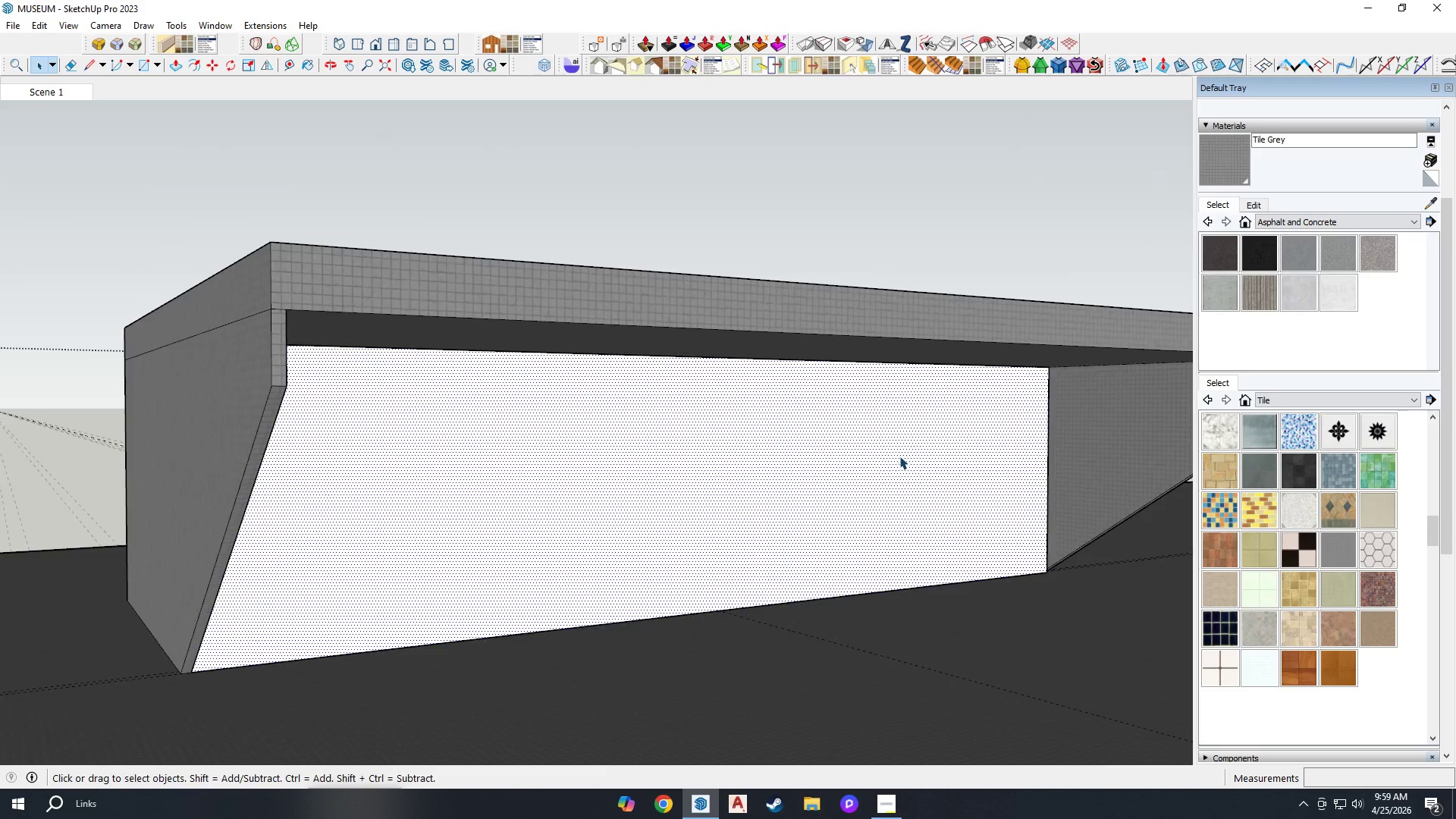 
key(M)
 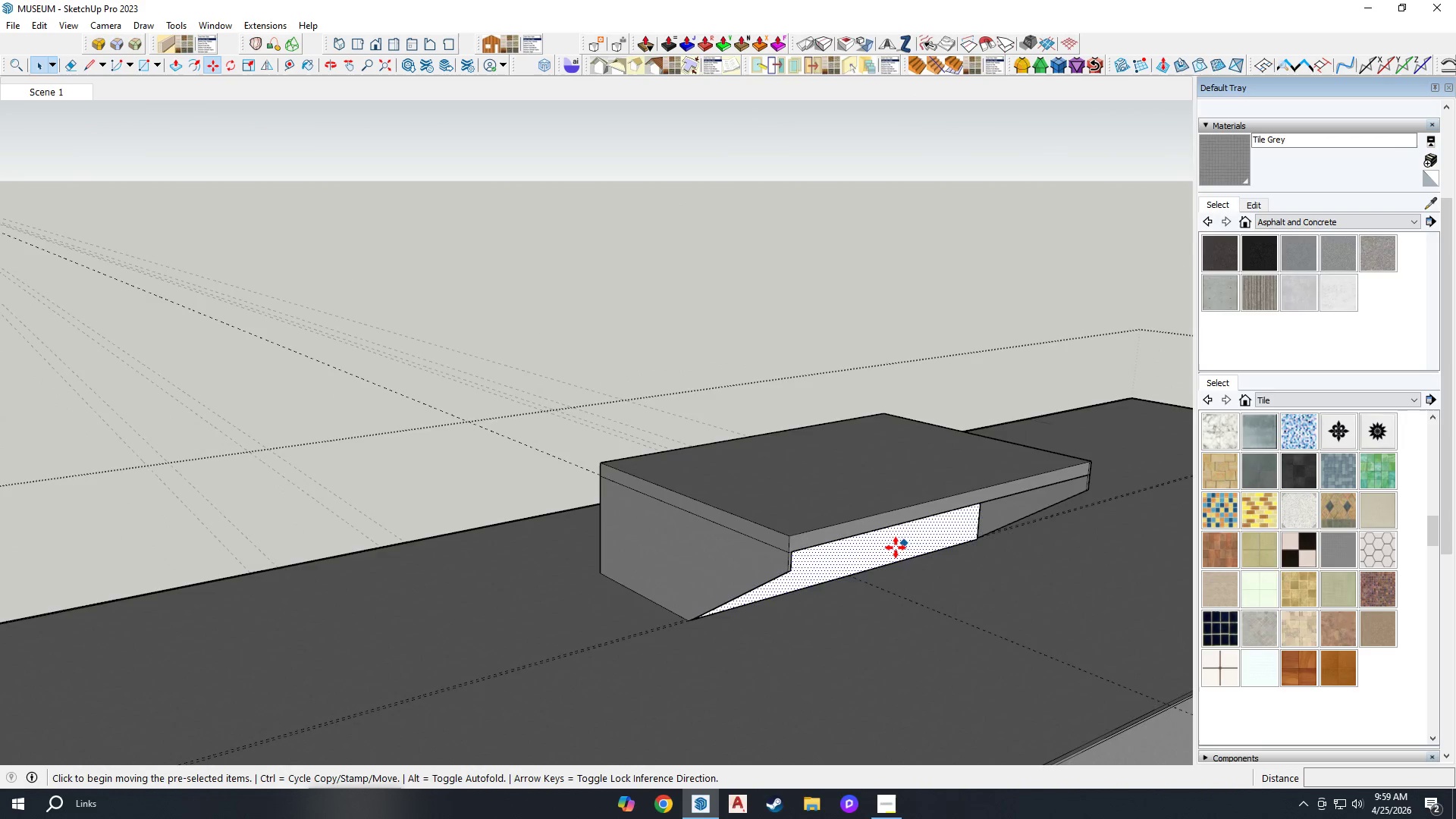 
scroll: coordinate [934, 533], scroll_direction: down, amount: 9.0
 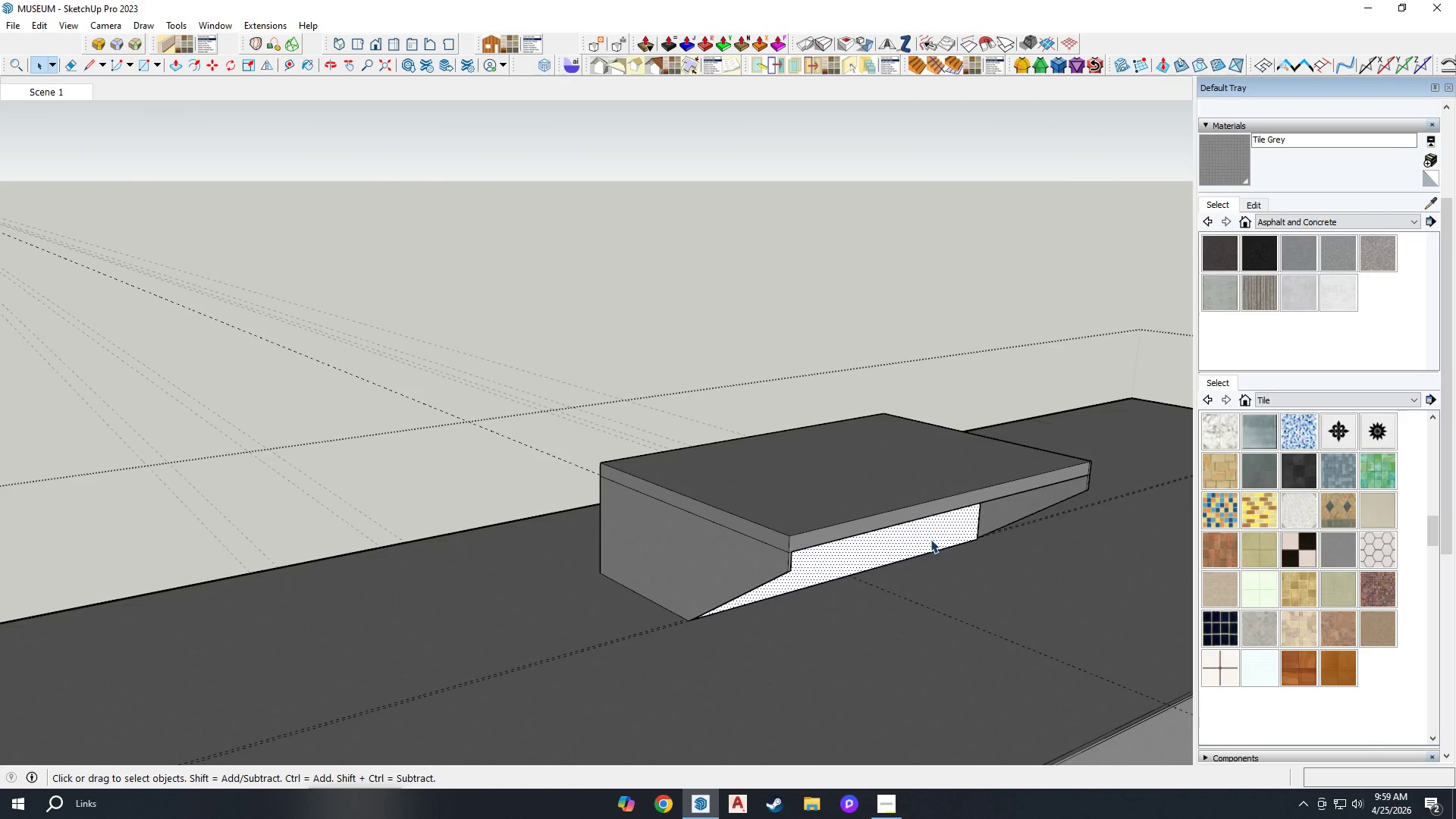 
key(Control+ControlLeft)
 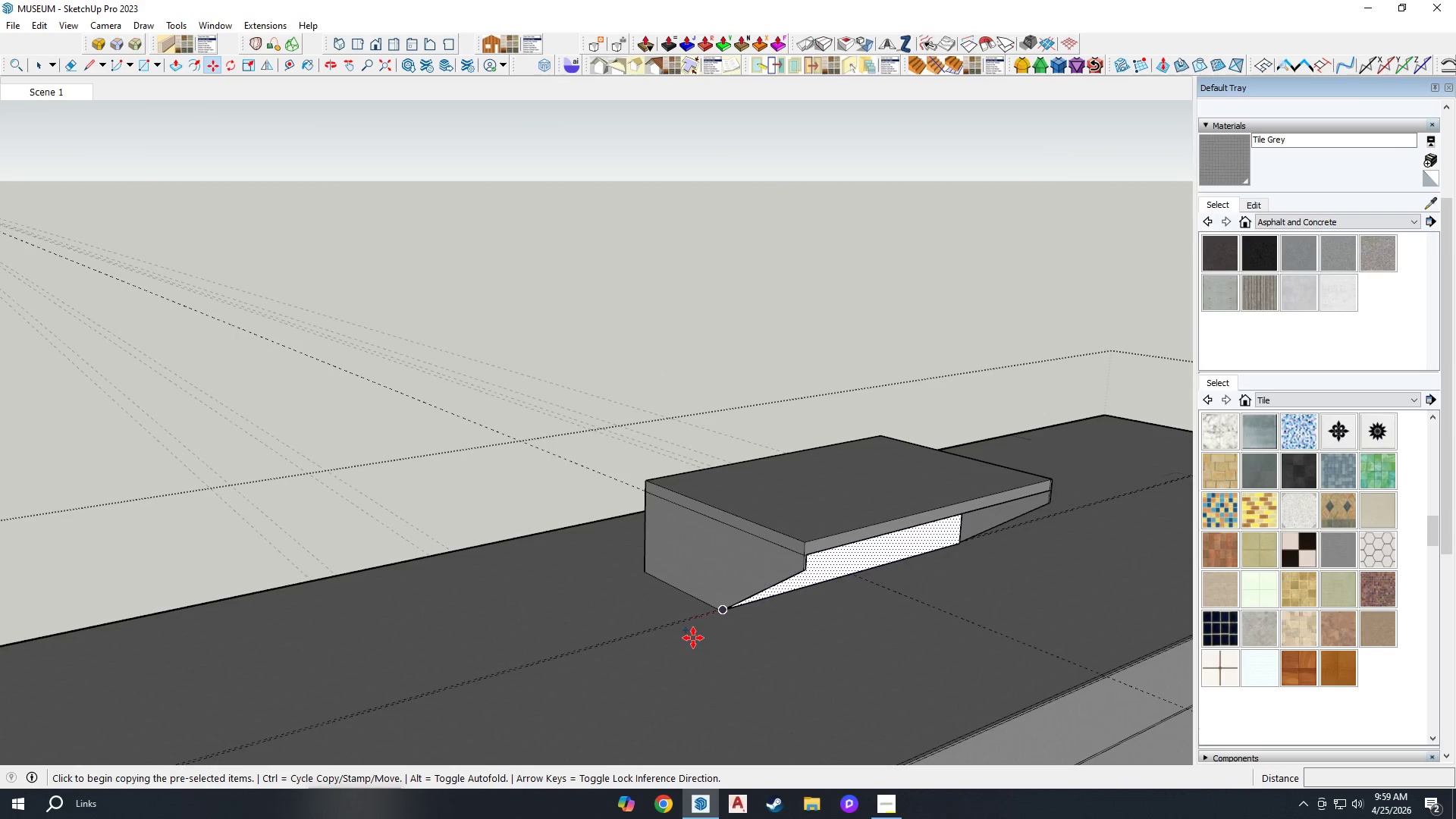 
scroll: coordinate [856, 570], scroll_direction: down, amount: 2.0
 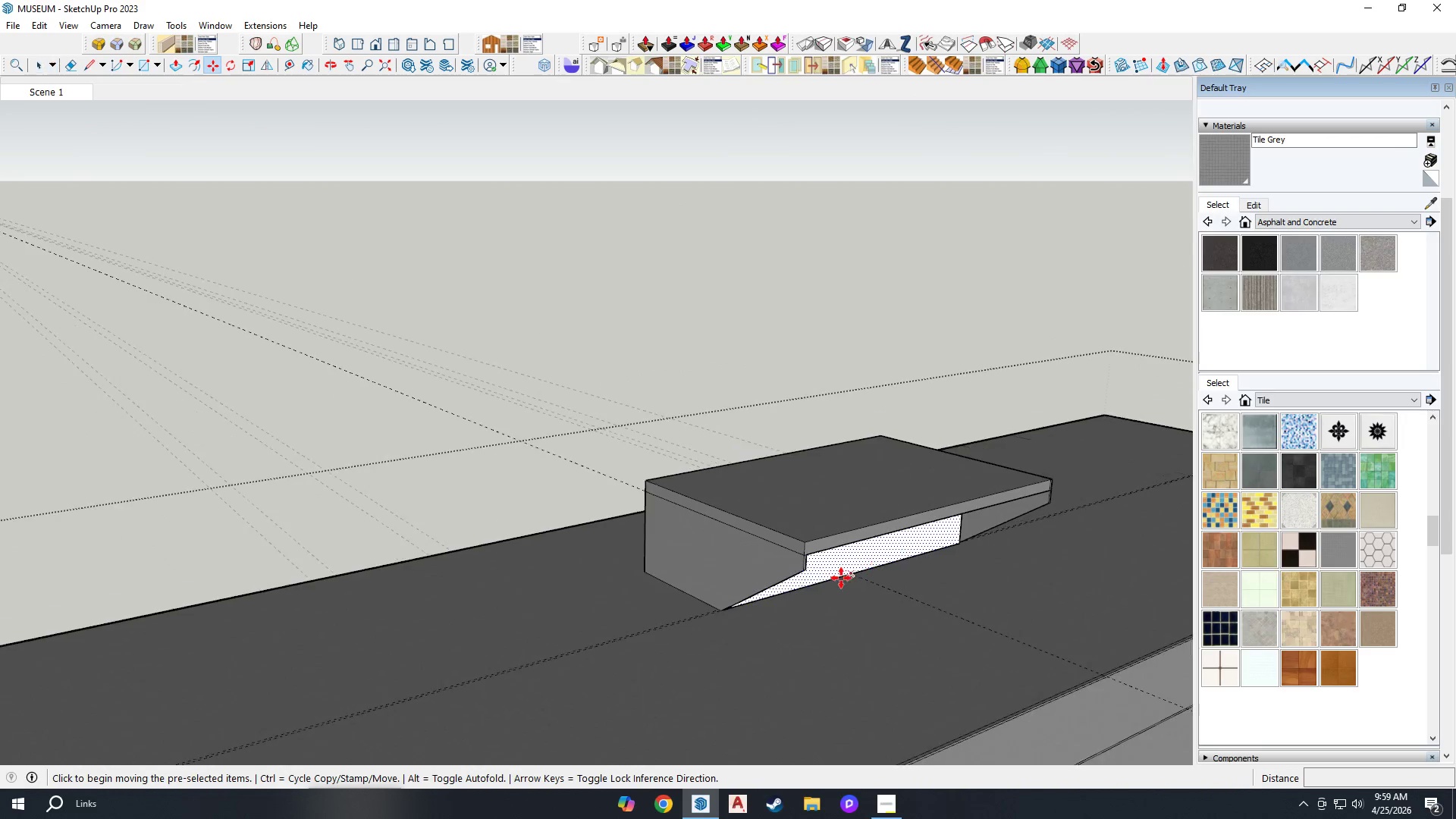 
left_click([693, 638])
 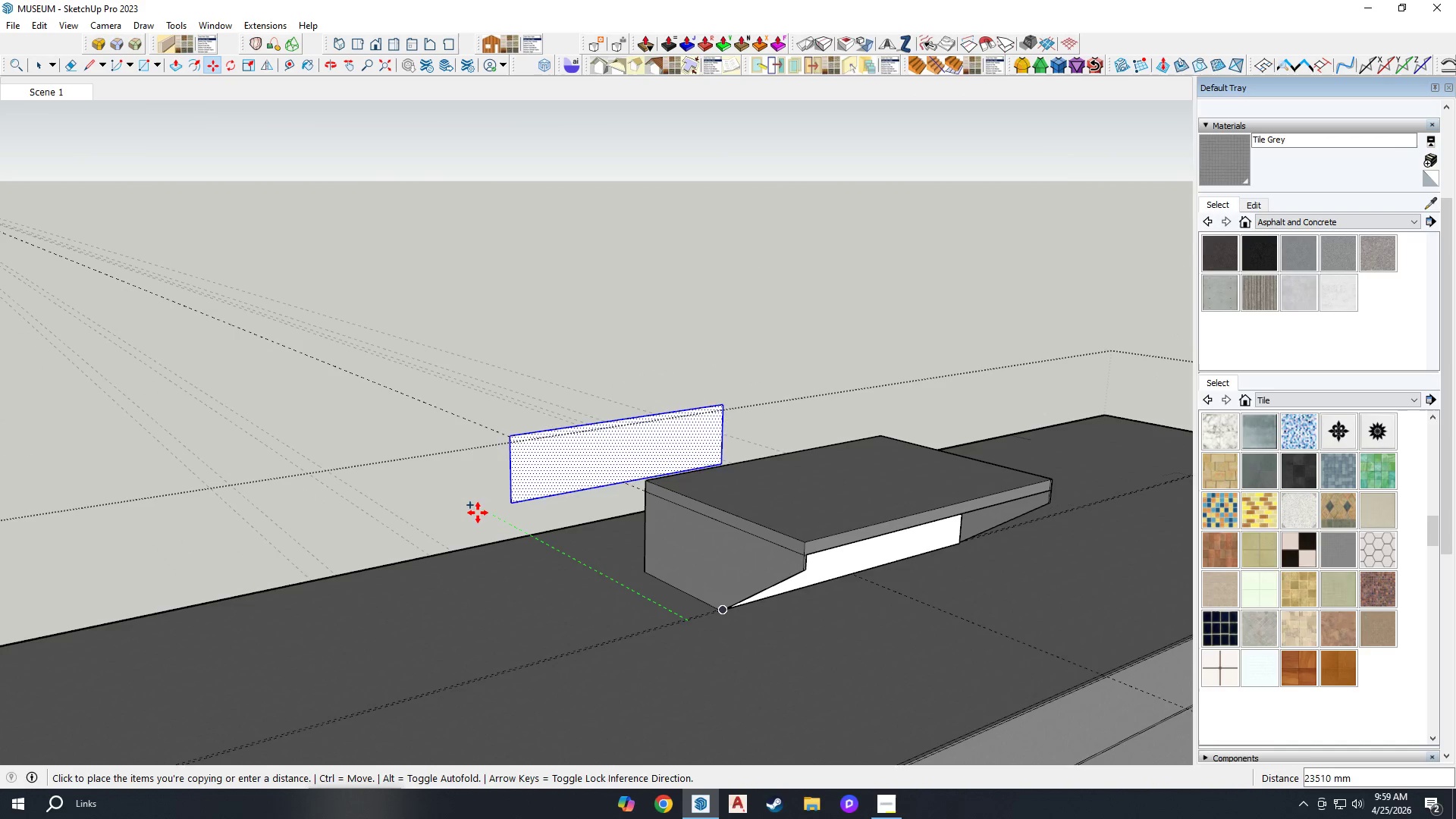 
left_click([468, 510])
 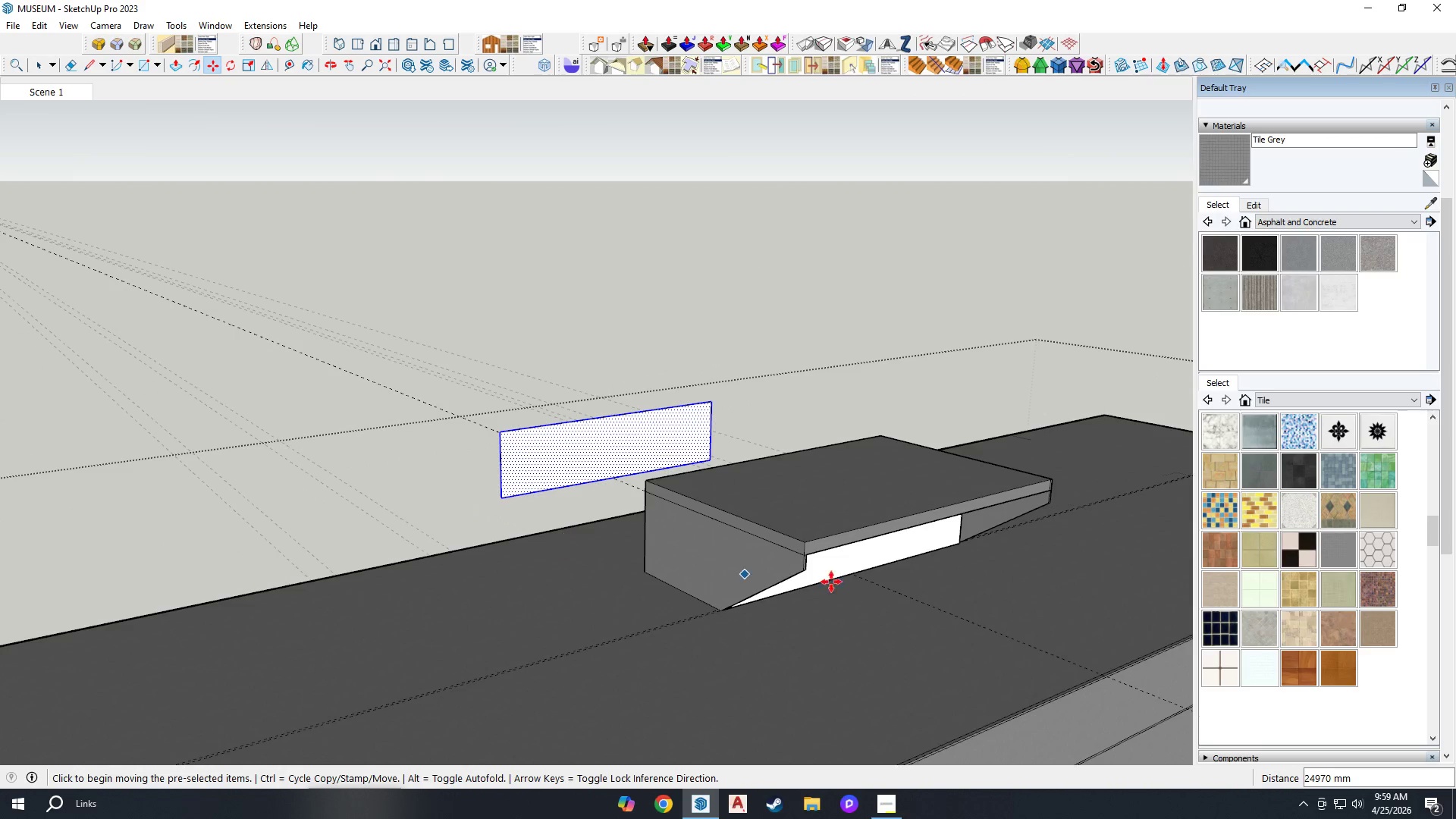 
scroll: coordinate [845, 570], scroll_direction: up, amount: 2.0
 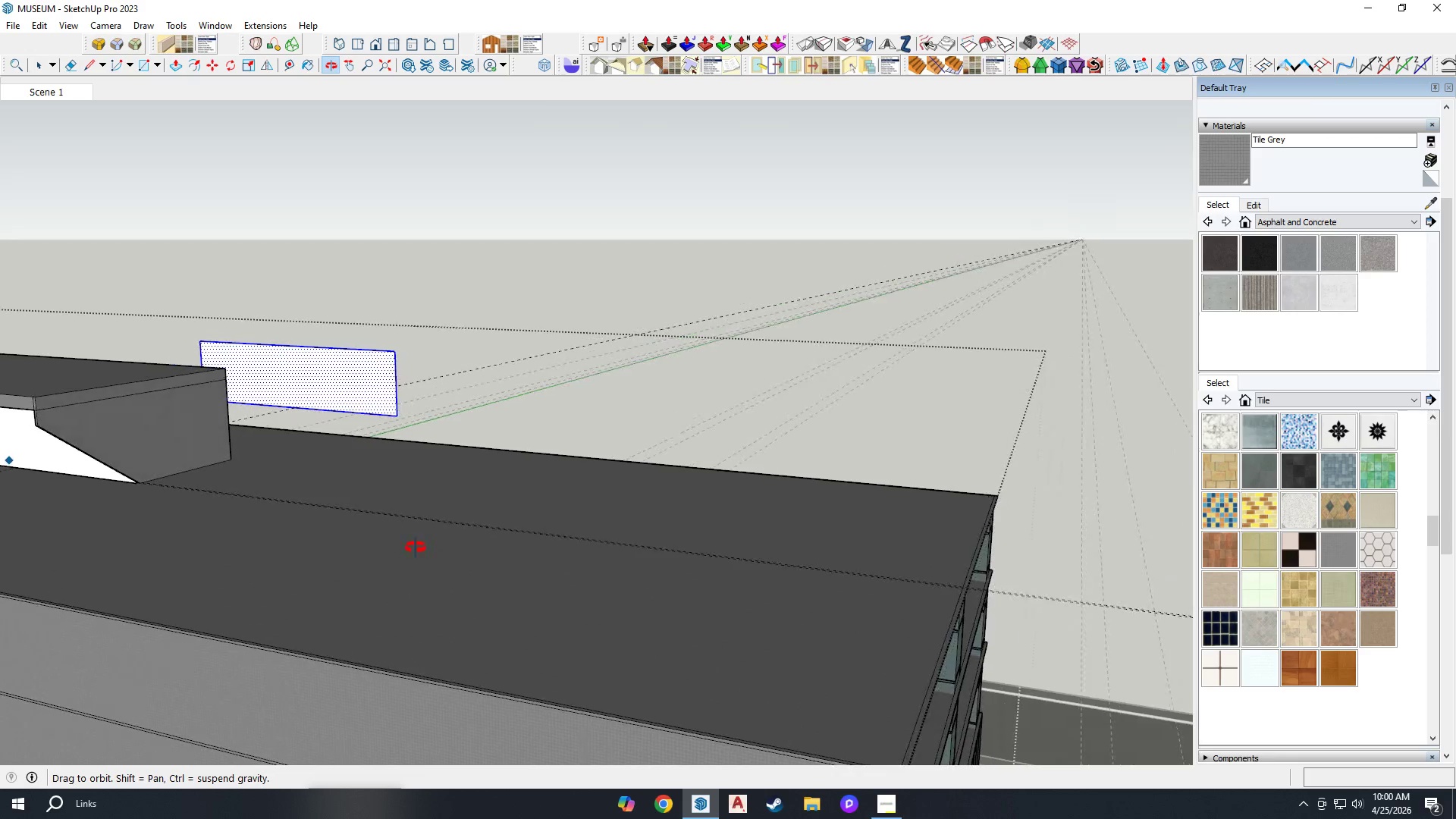 
key(H)
 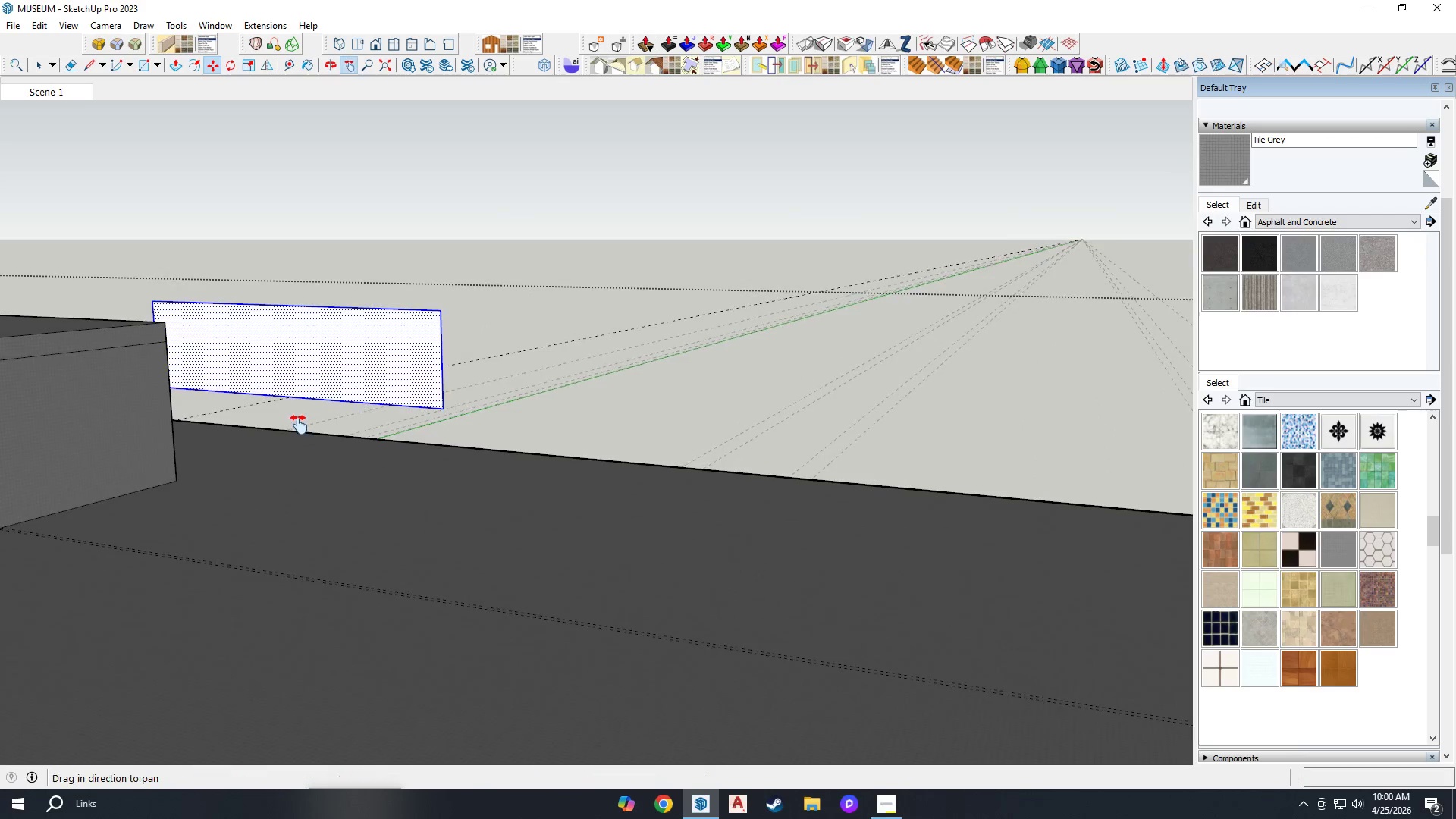 
left_click_drag(start_coordinate=[302, 425], to_coordinate=[795, 541])
 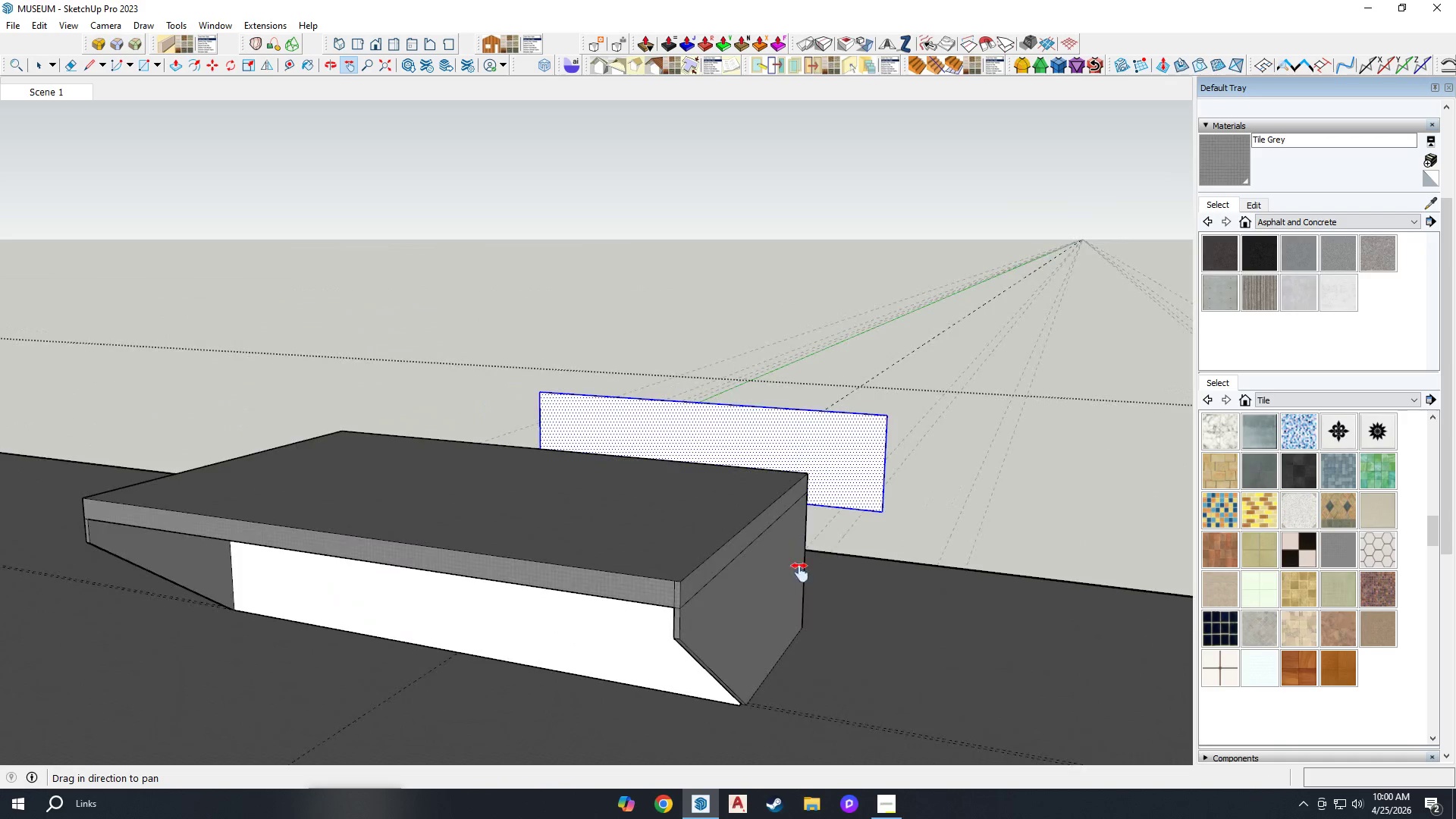 
scroll: coordinate [301, 419], scroll_direction: up, amount: 4.0
 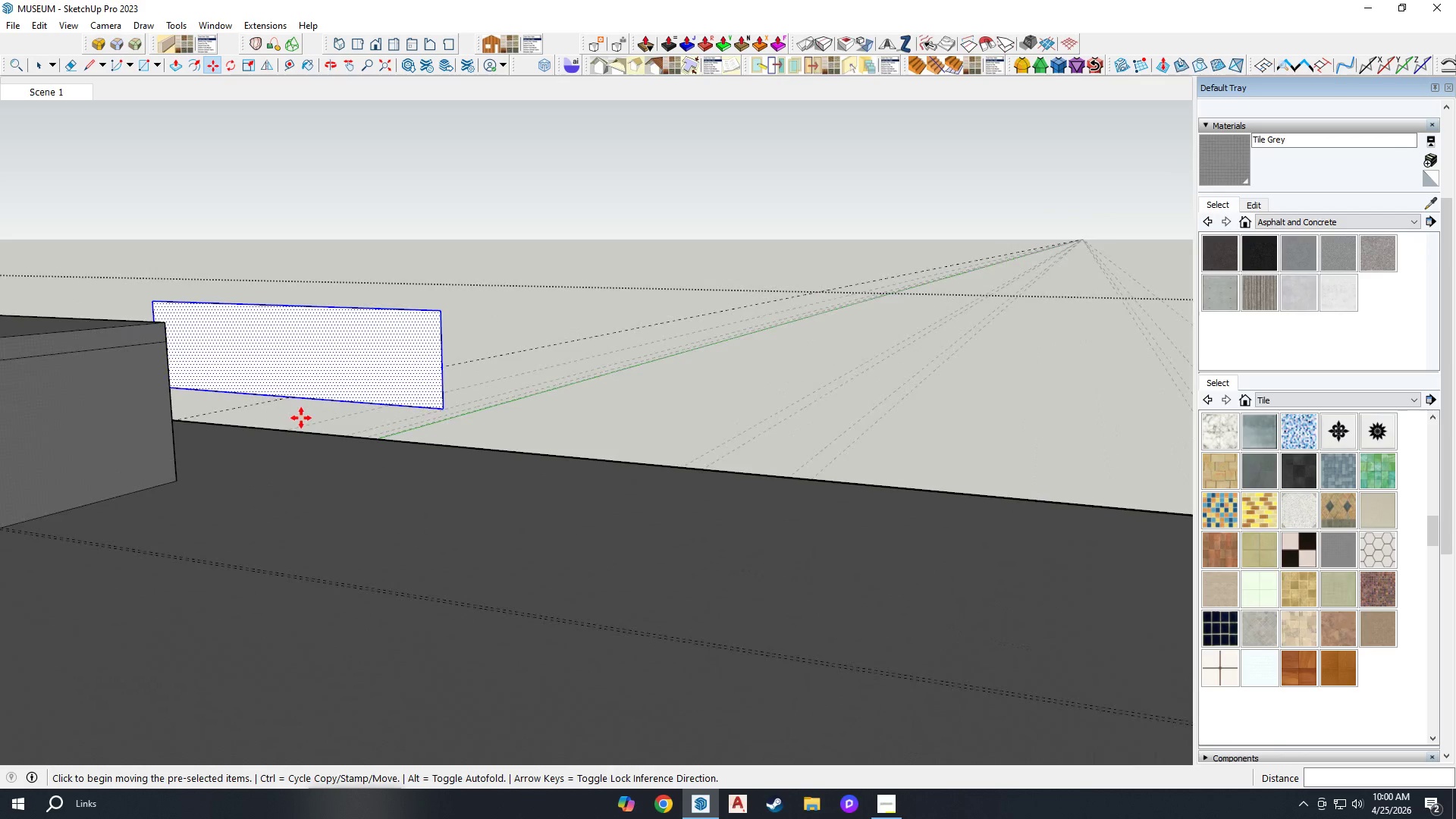 
scroll: coordinate [441, 503], scroll_direction: down, amount: 8.0
 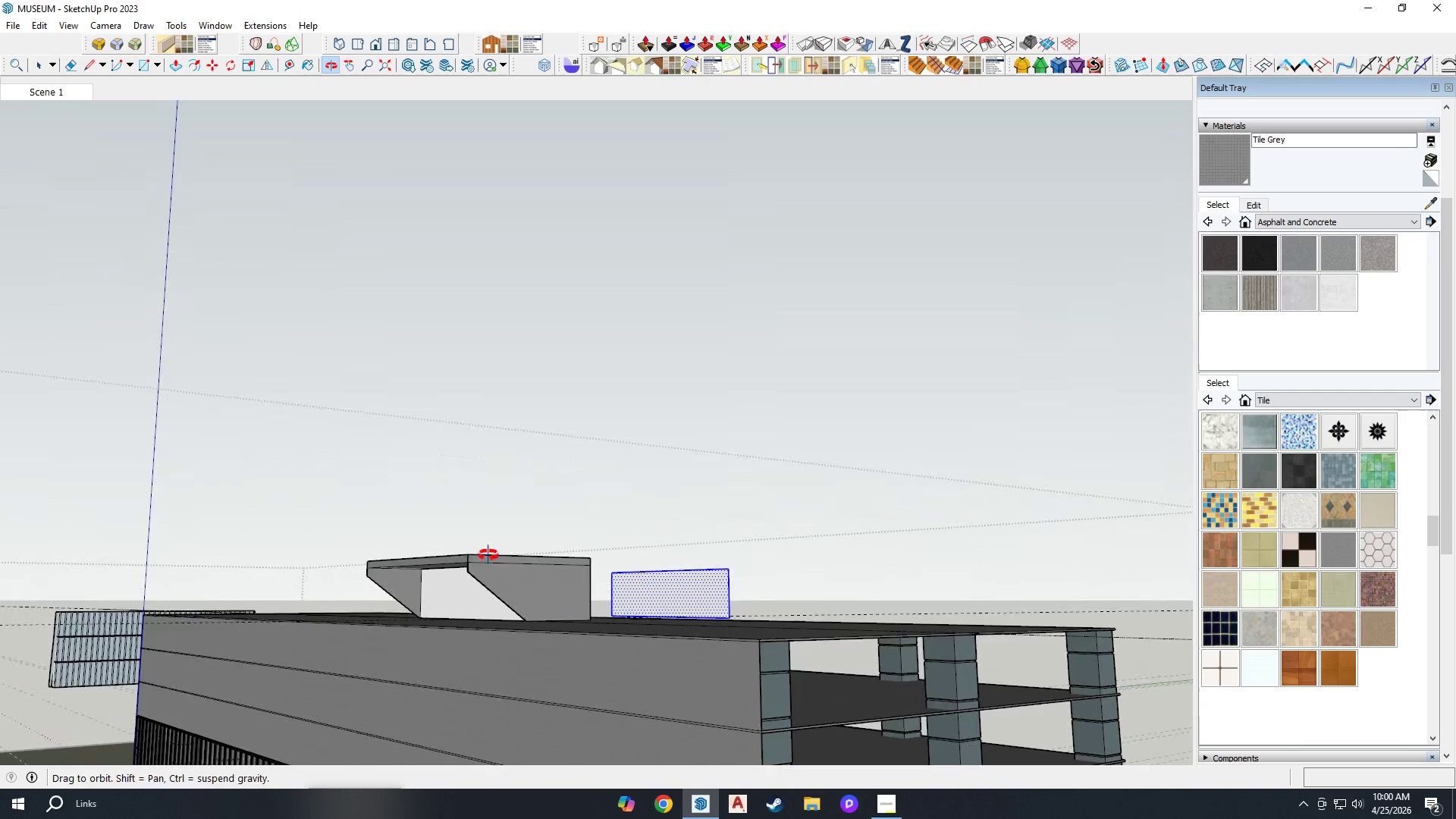 
left_click_drag(start_coordinate=[466, 631], to_coordinate=[486, 553])
 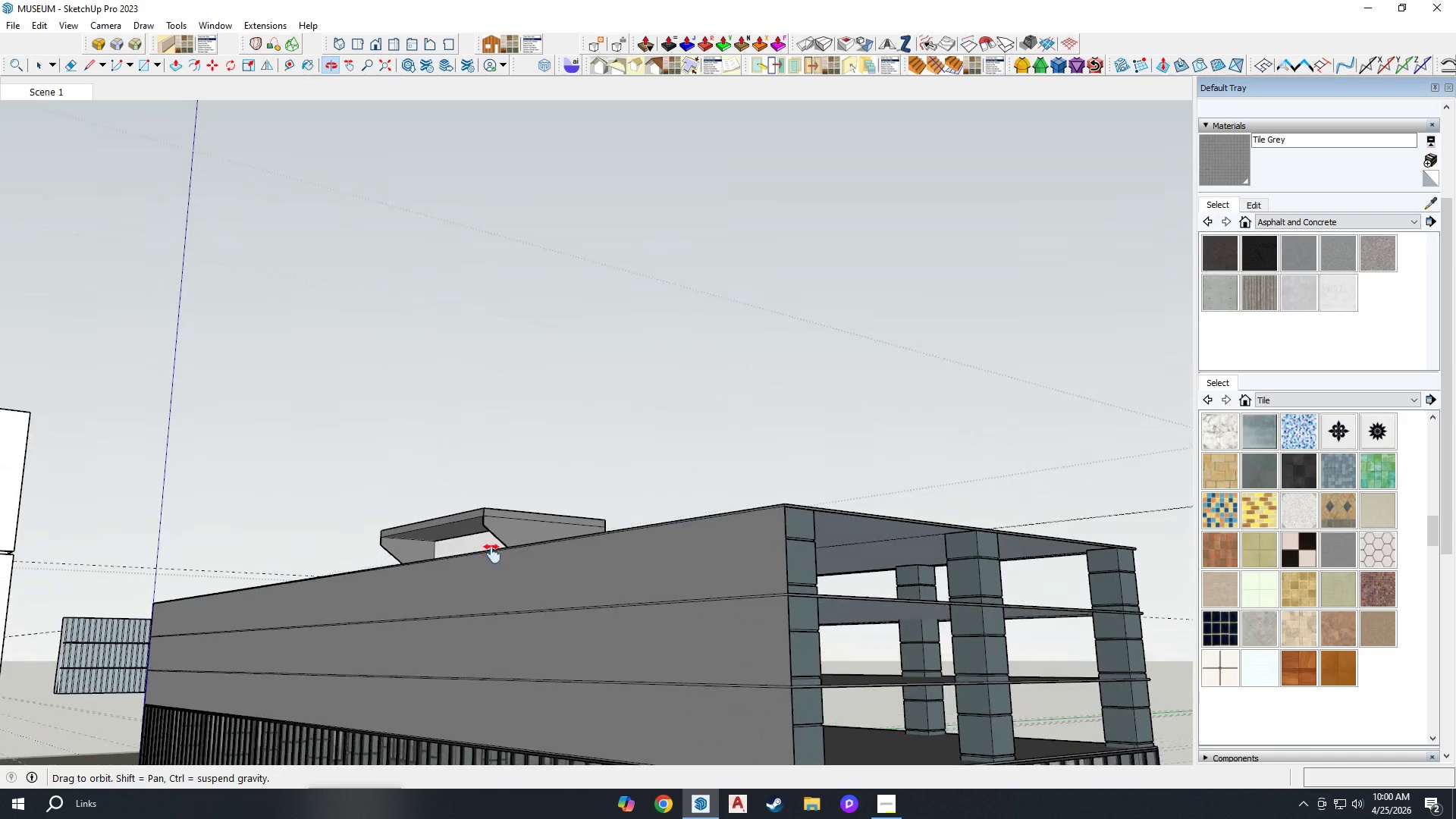 
left_click_drag(start_coordinate=[491, 566], to_coordinate=[554, 491])
 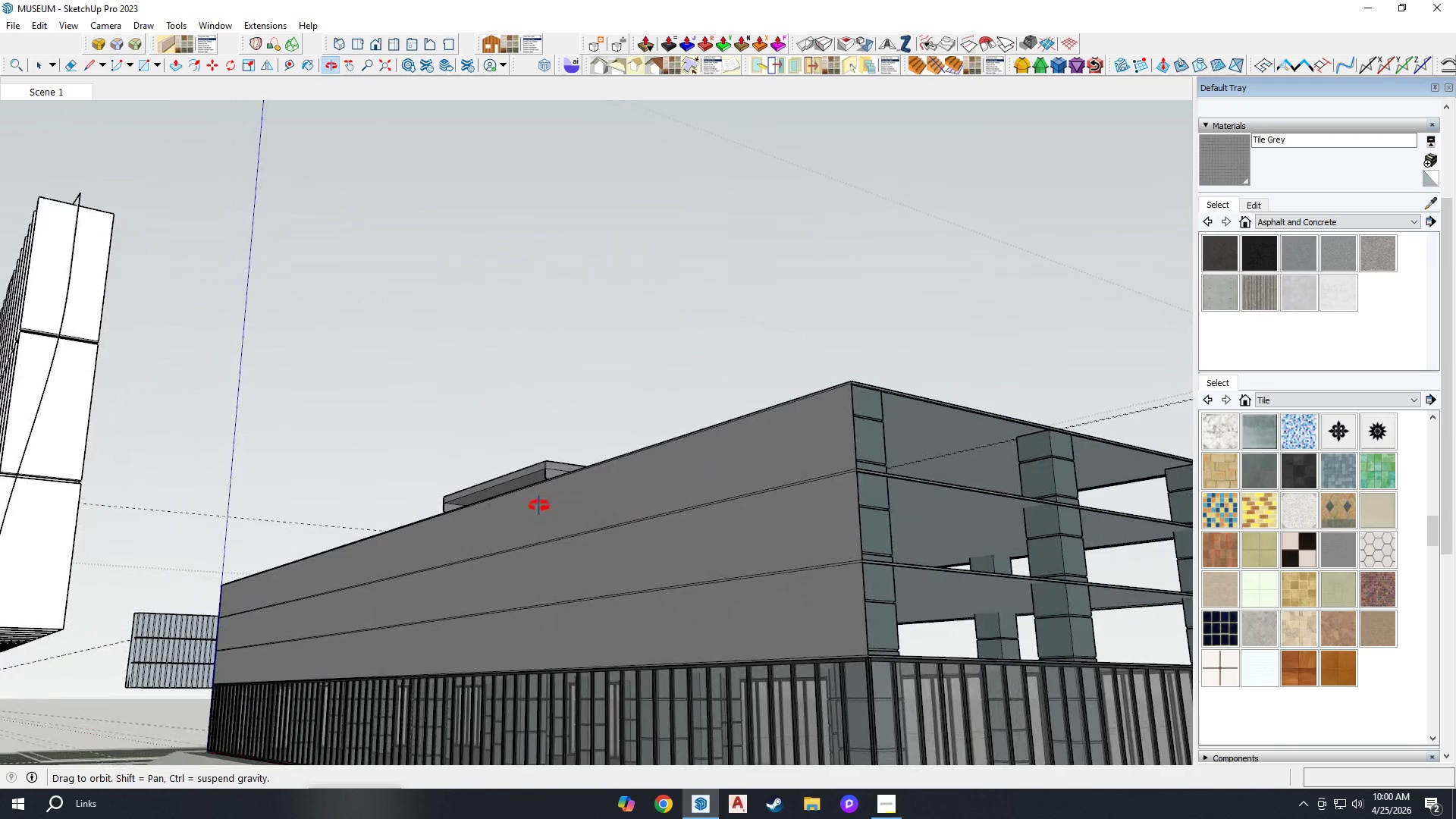 
left_click_drag(start_coordinate=[521, 592], to_coordinate=[537, 647])
 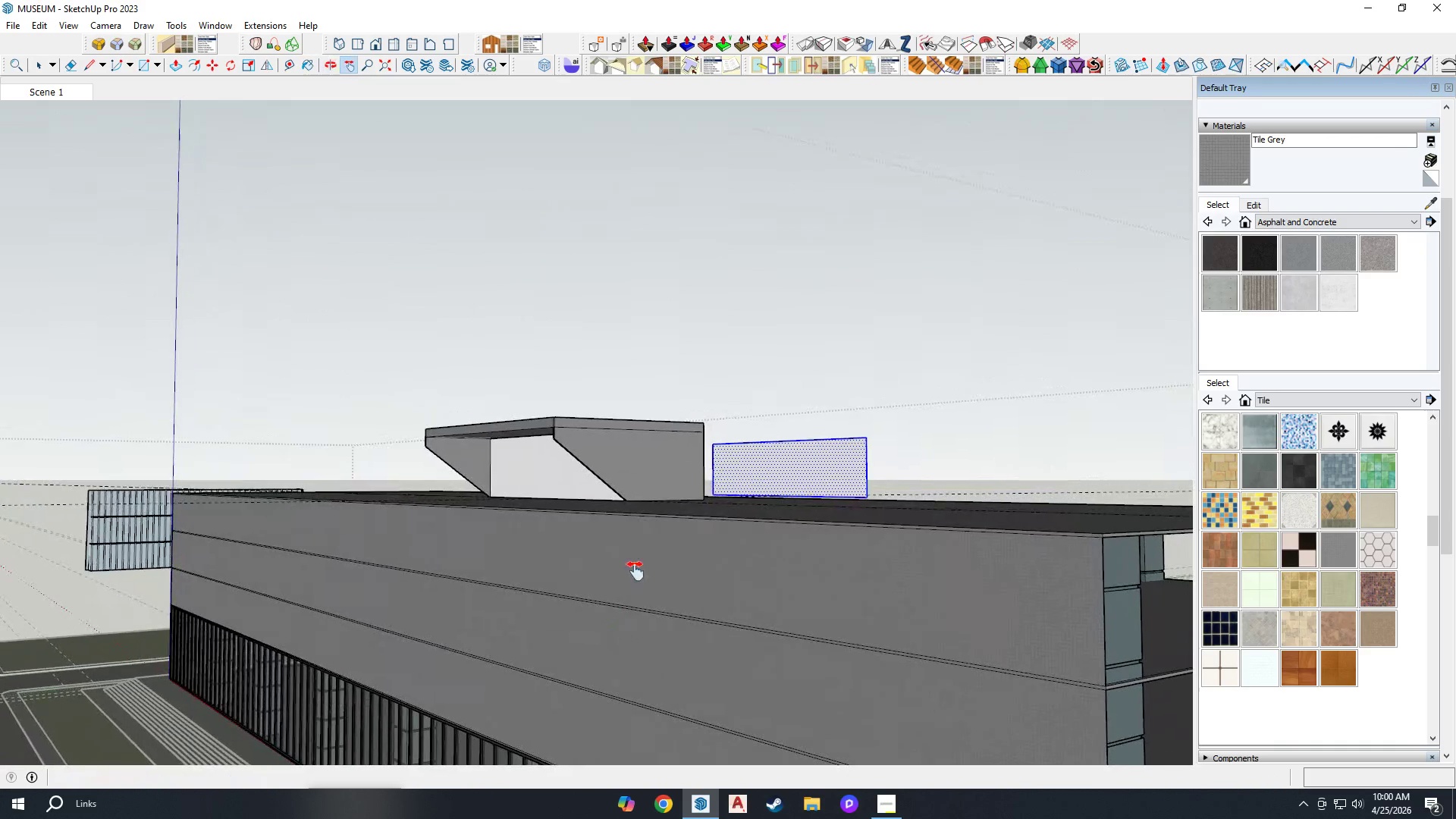 
scroll: coordinate [539, 506], scroll_direction: up, amount: 3.0
 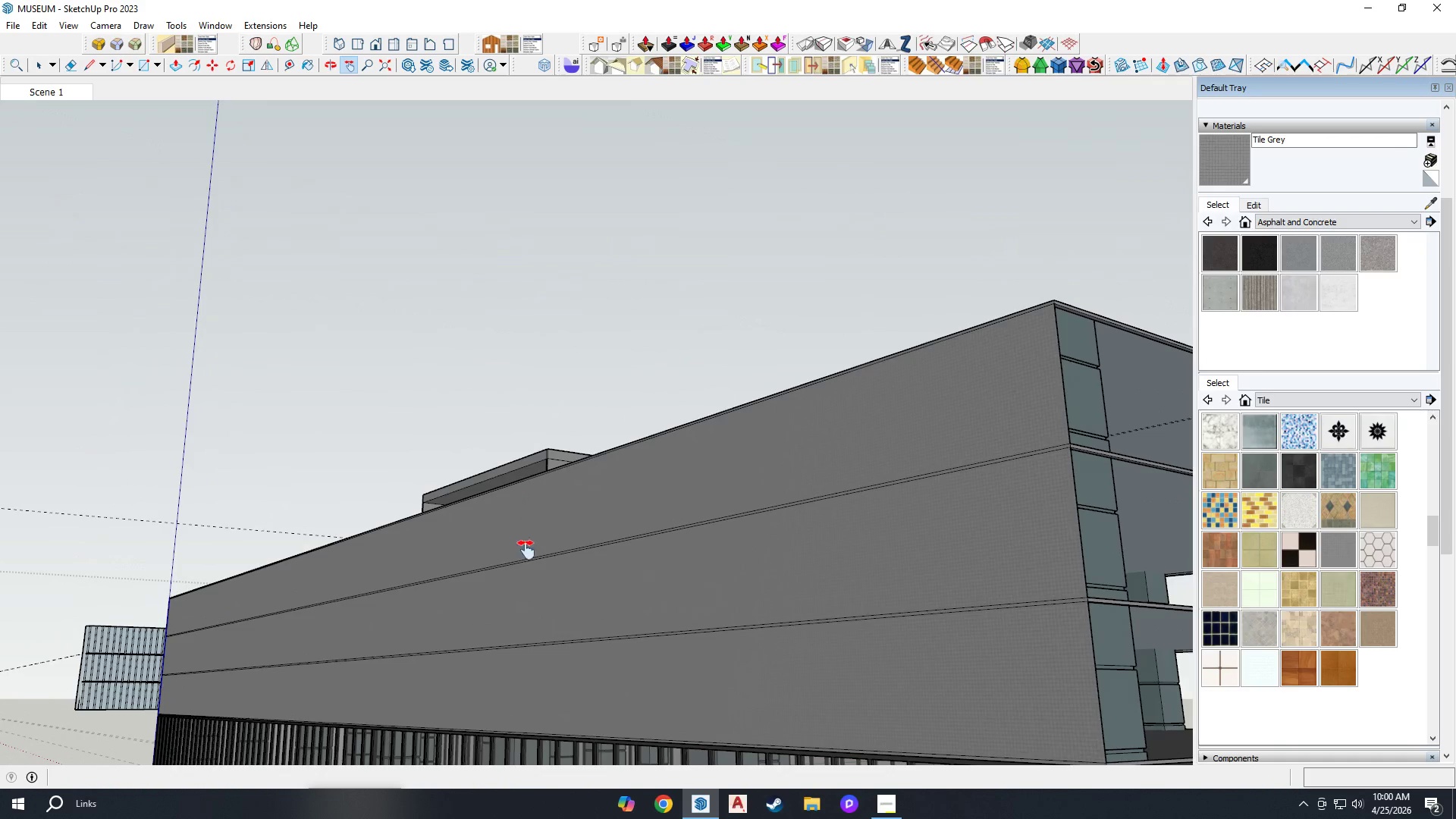 
left_click_drag(start_coordinate=[682, 518], to_coordinate=[629, 603])
 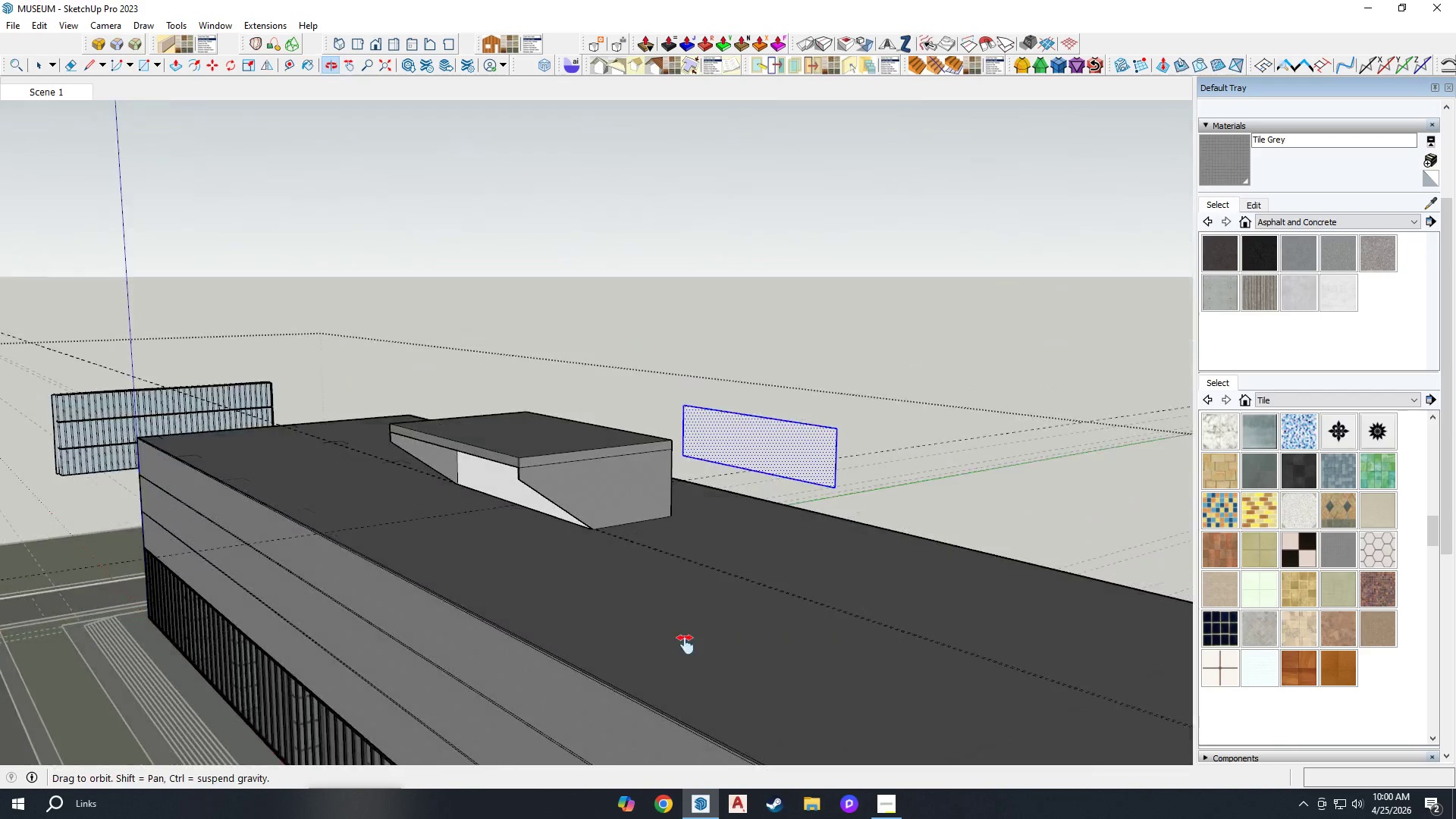 
key(Space)
 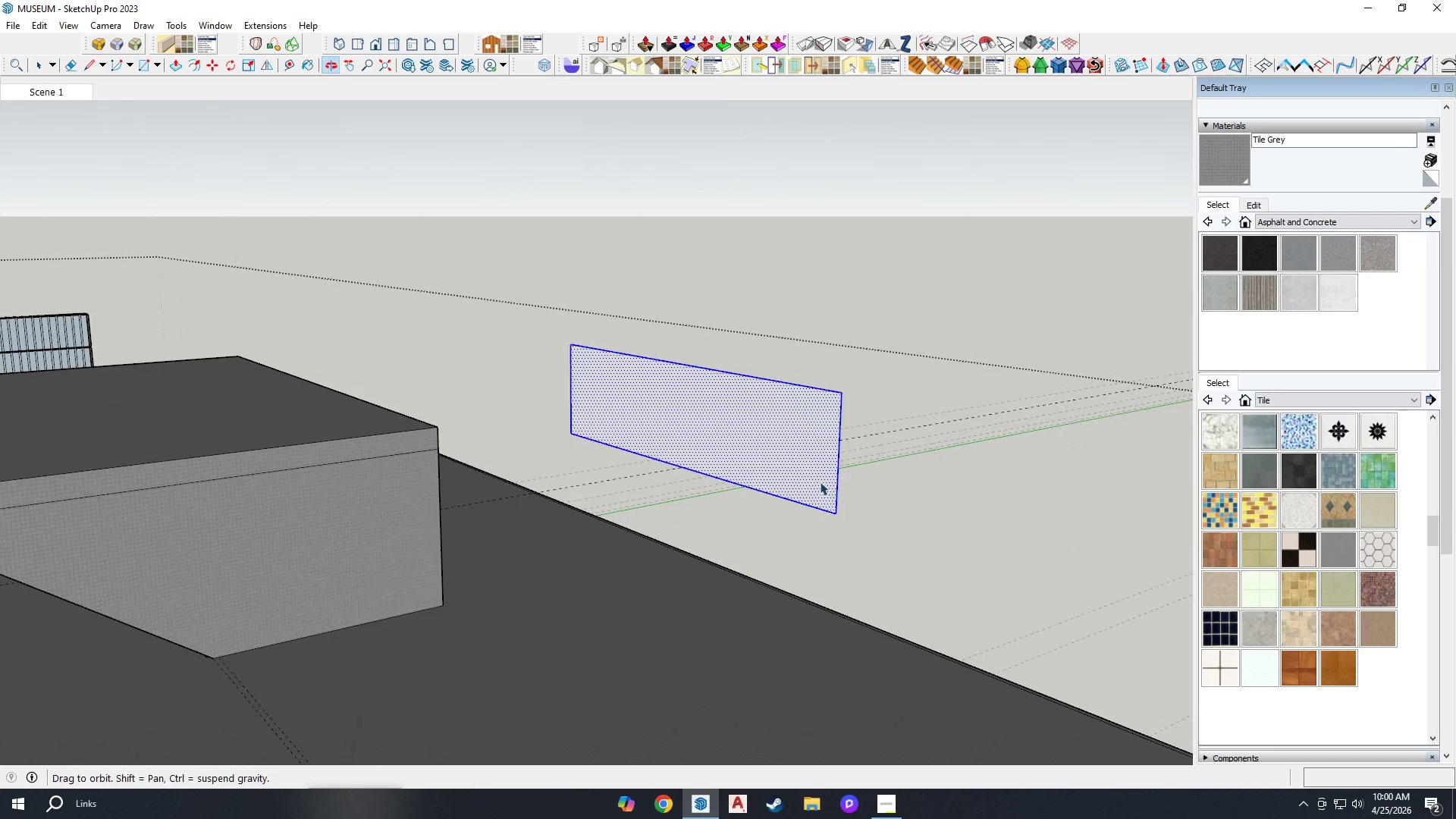 
scroll: coordinate [830, 460], scroll_direction: up, amount: 7.0
 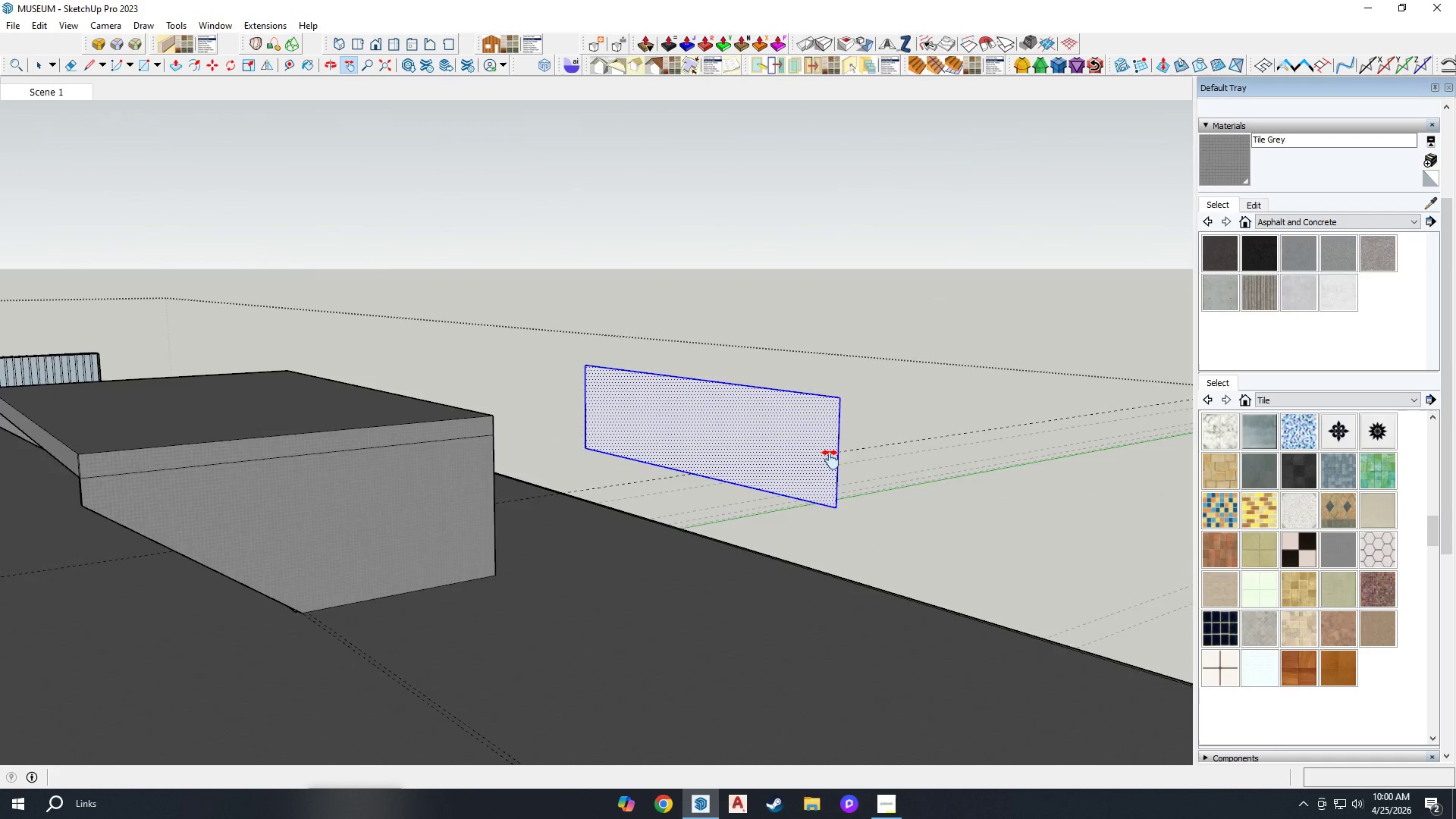 
key(P)
 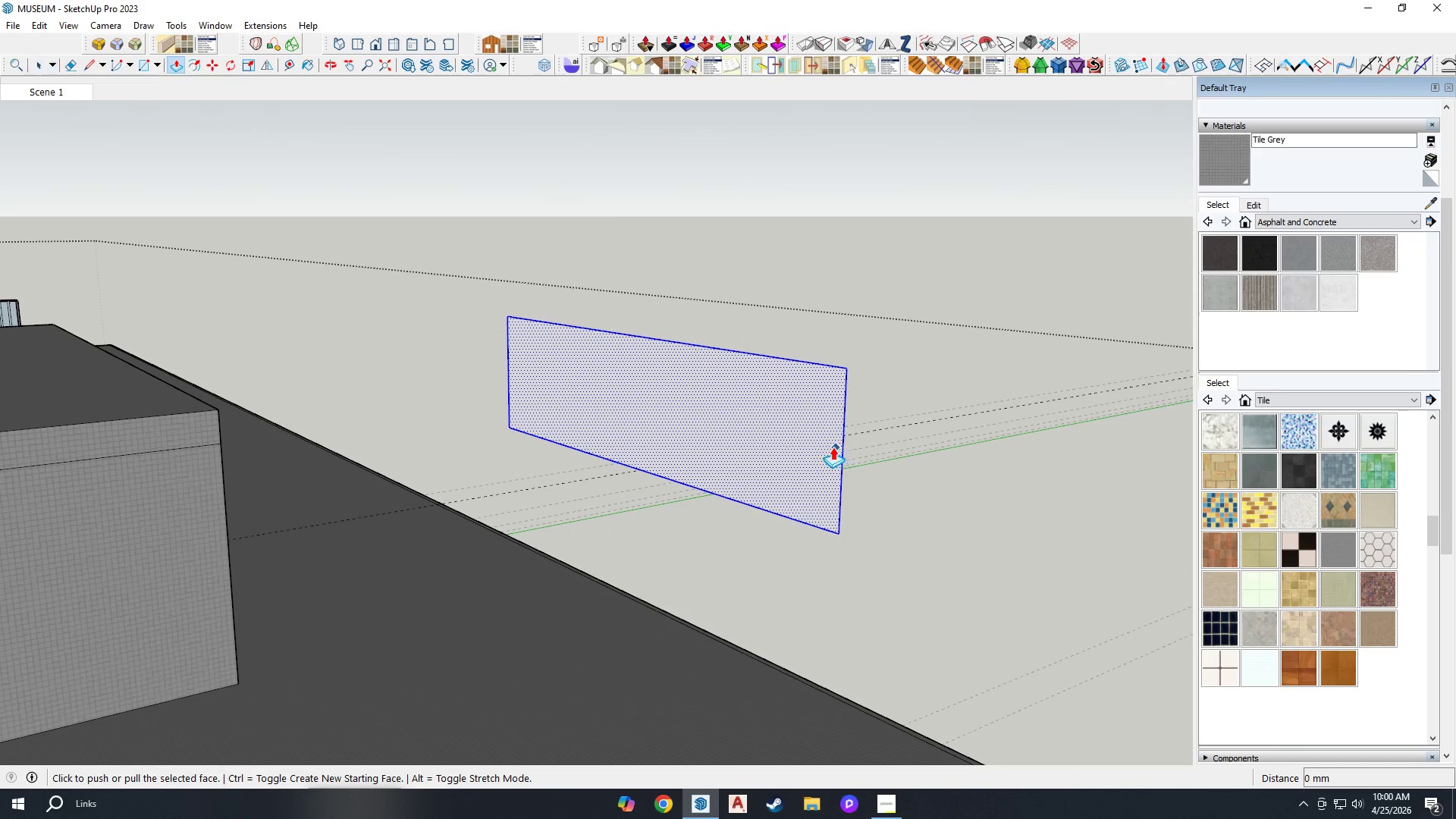 
scroll: coordinate [828, 458], scroll_direction: up, amount: 3.0
 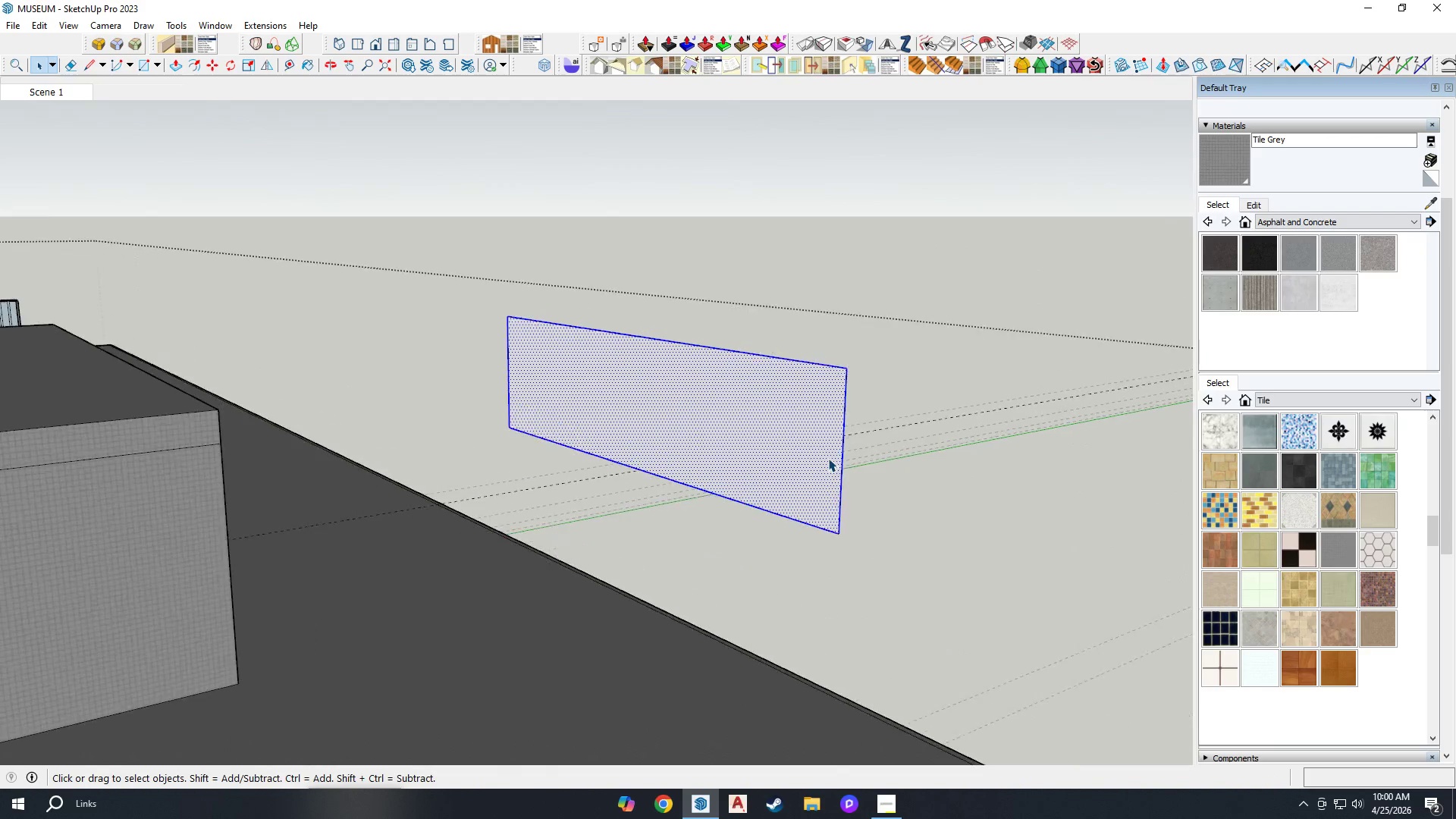 
left_click([817, 449])
 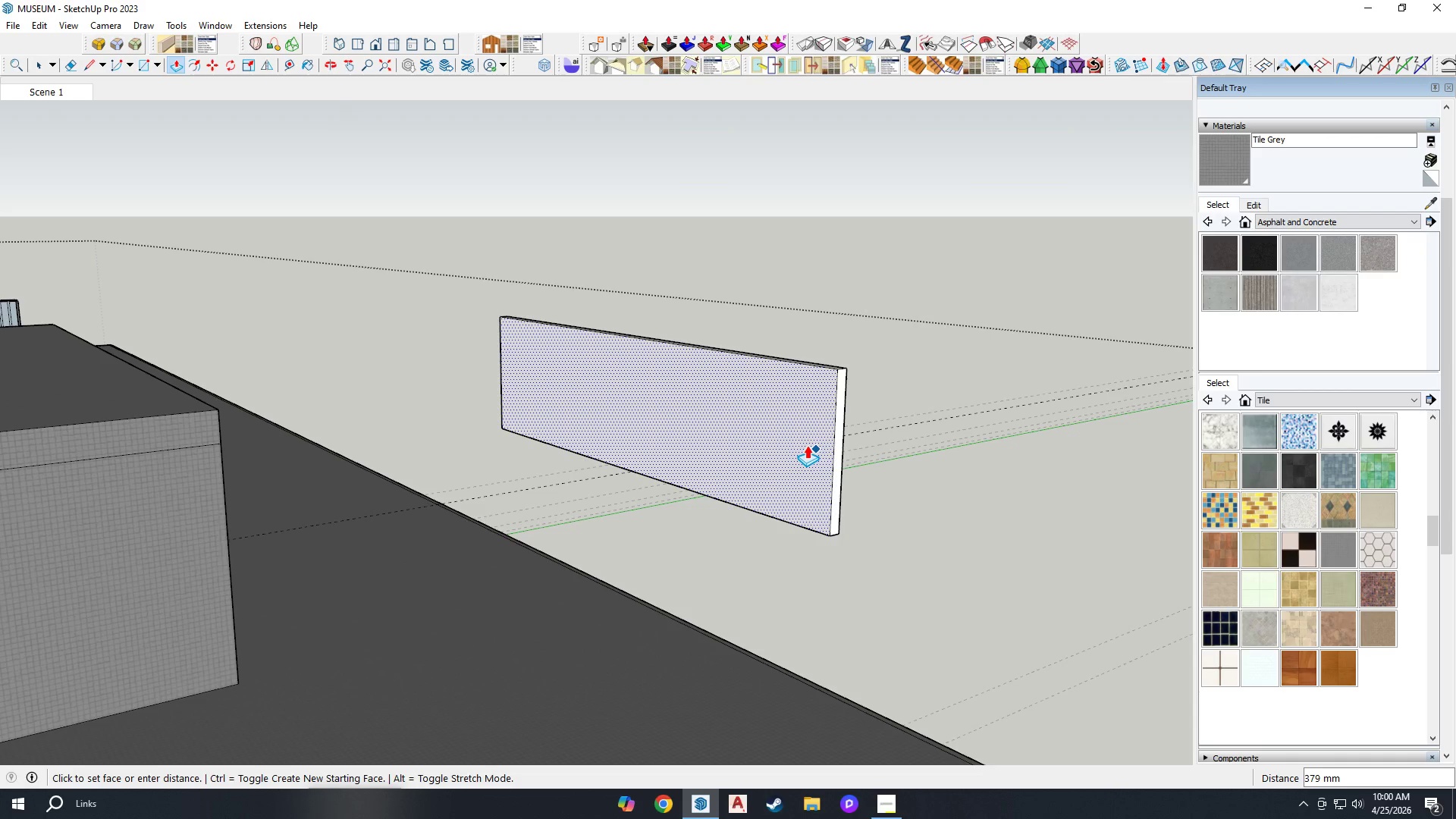 
key(Escape)
 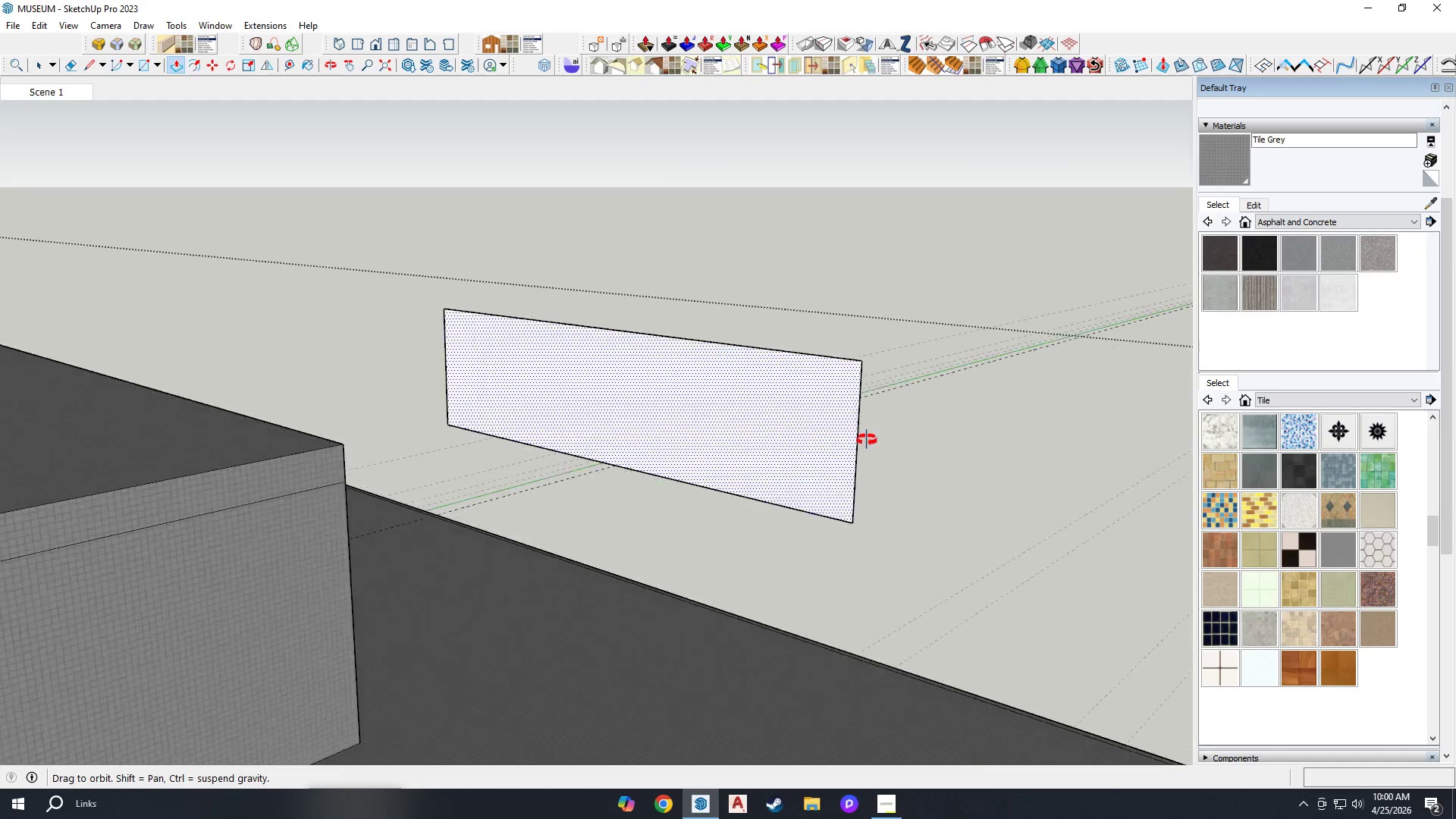 
scroll: coordinate [479, 378], scroll_direction: up, amount: 1.0
 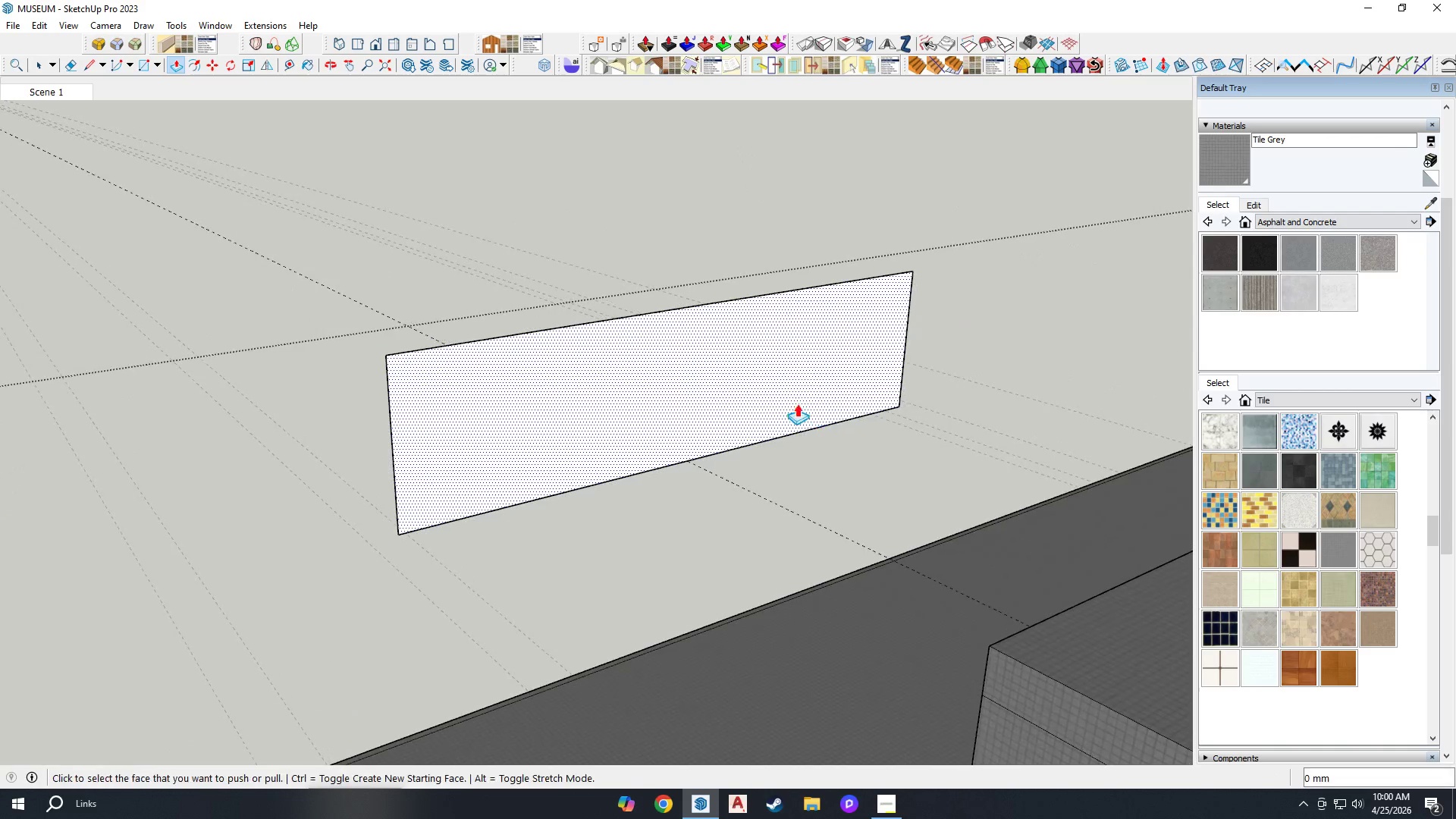 
key(Space)
 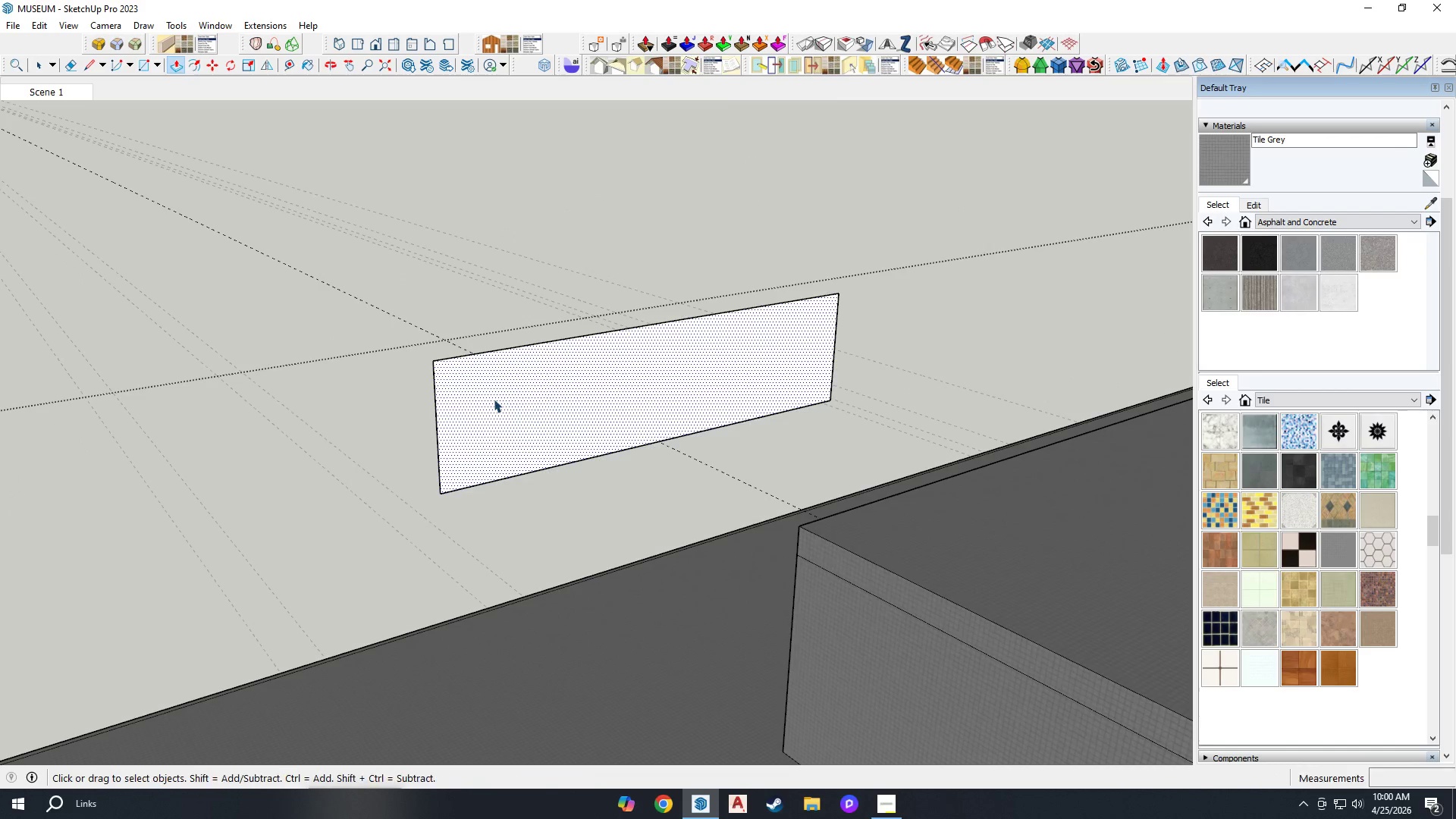 
left_click([488, 399])
 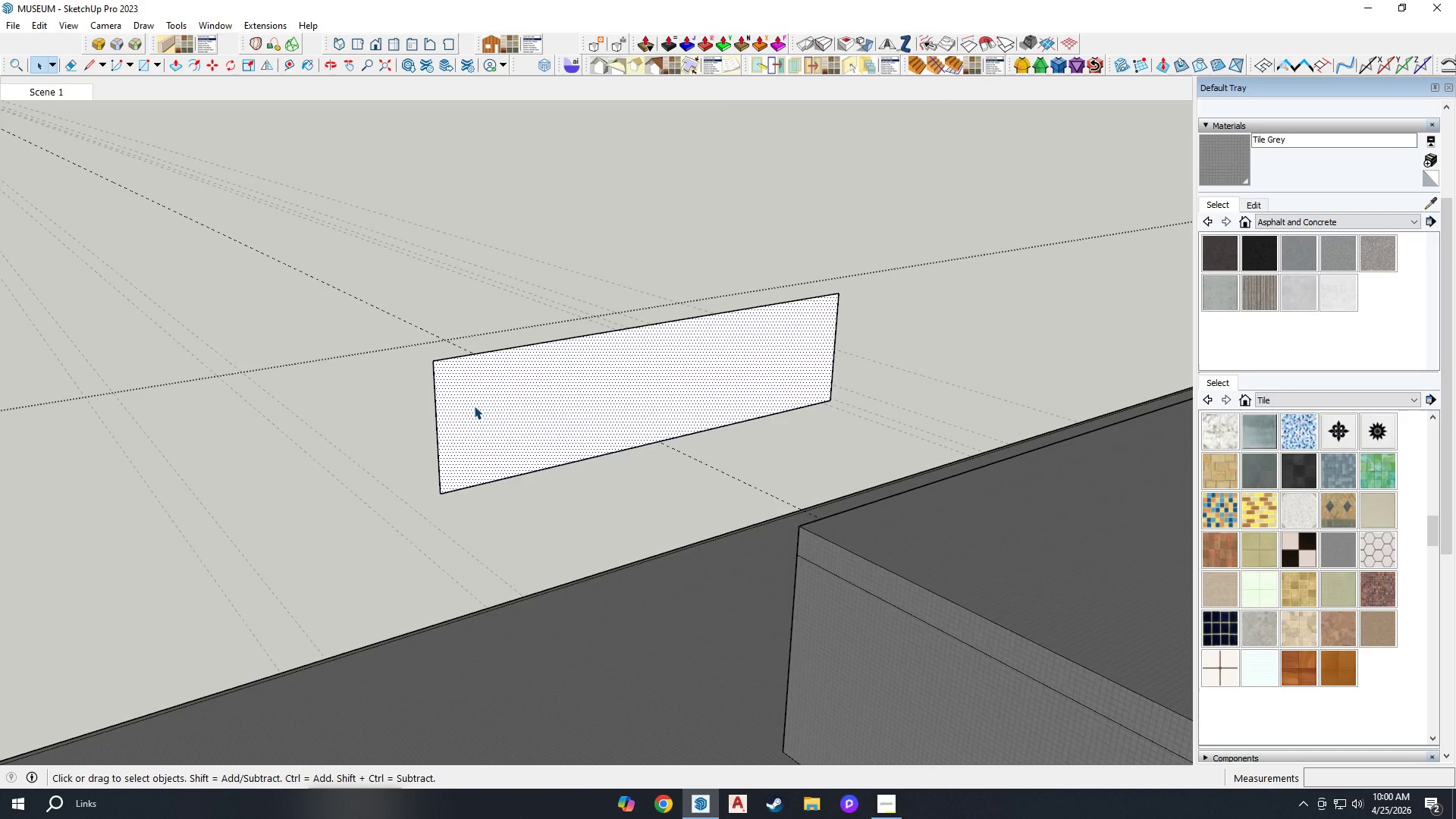 
scroll: coordinate [514, 423], scroll_direction: down, amount: 5.0